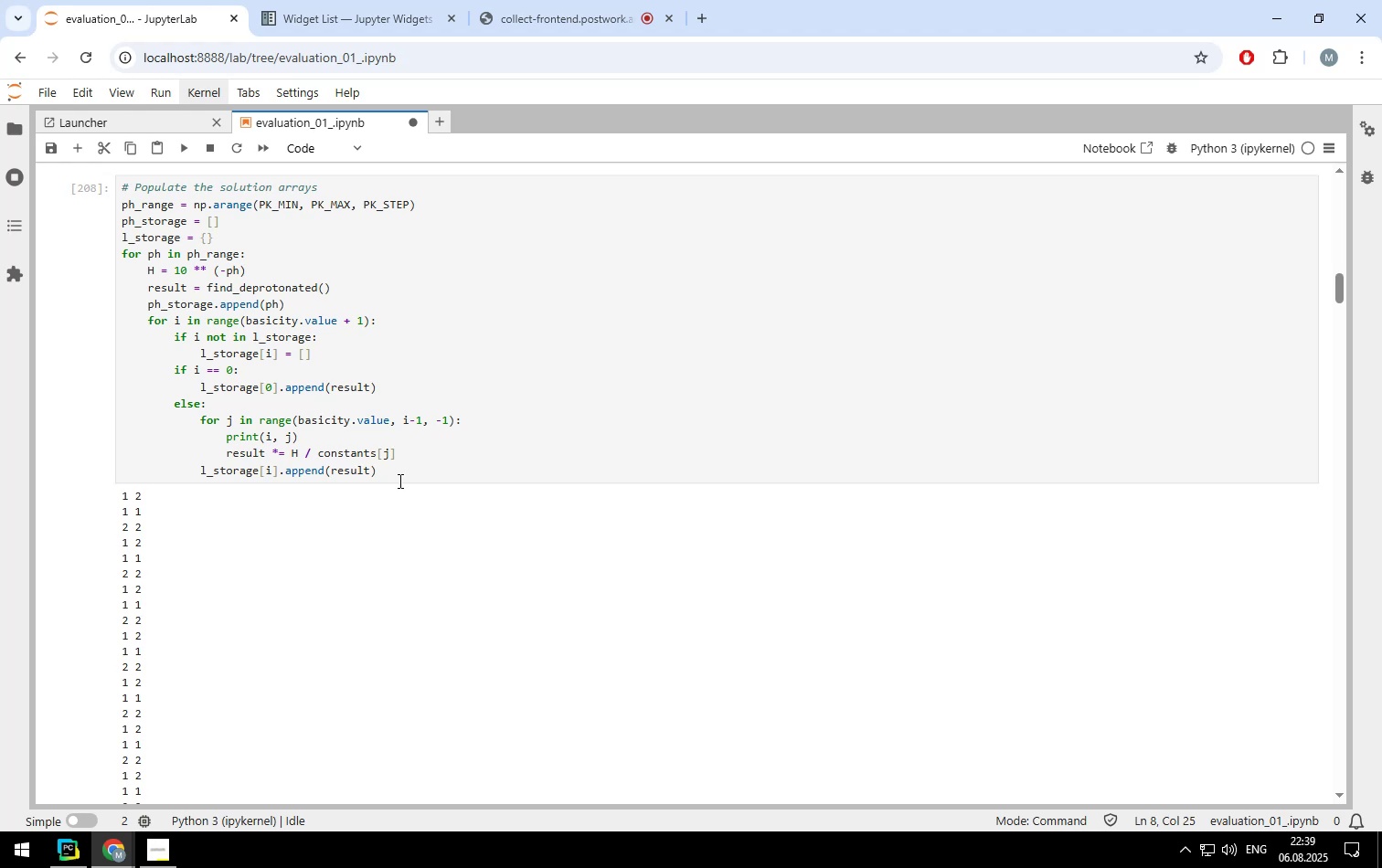 
left_click([334, 420])
 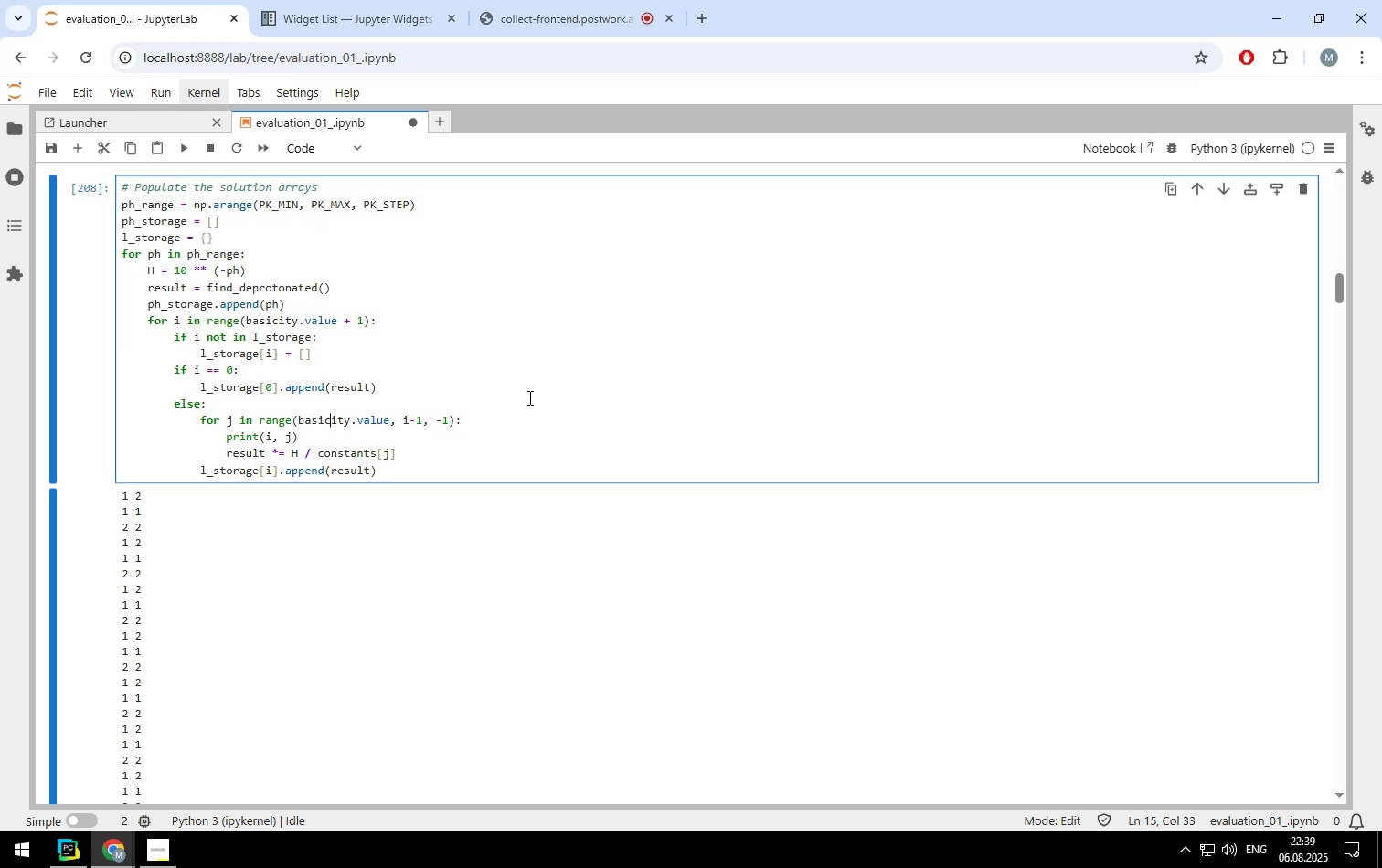 
scroll: coordinate [527, 401], scroll_direction: up, amount: 1.0
 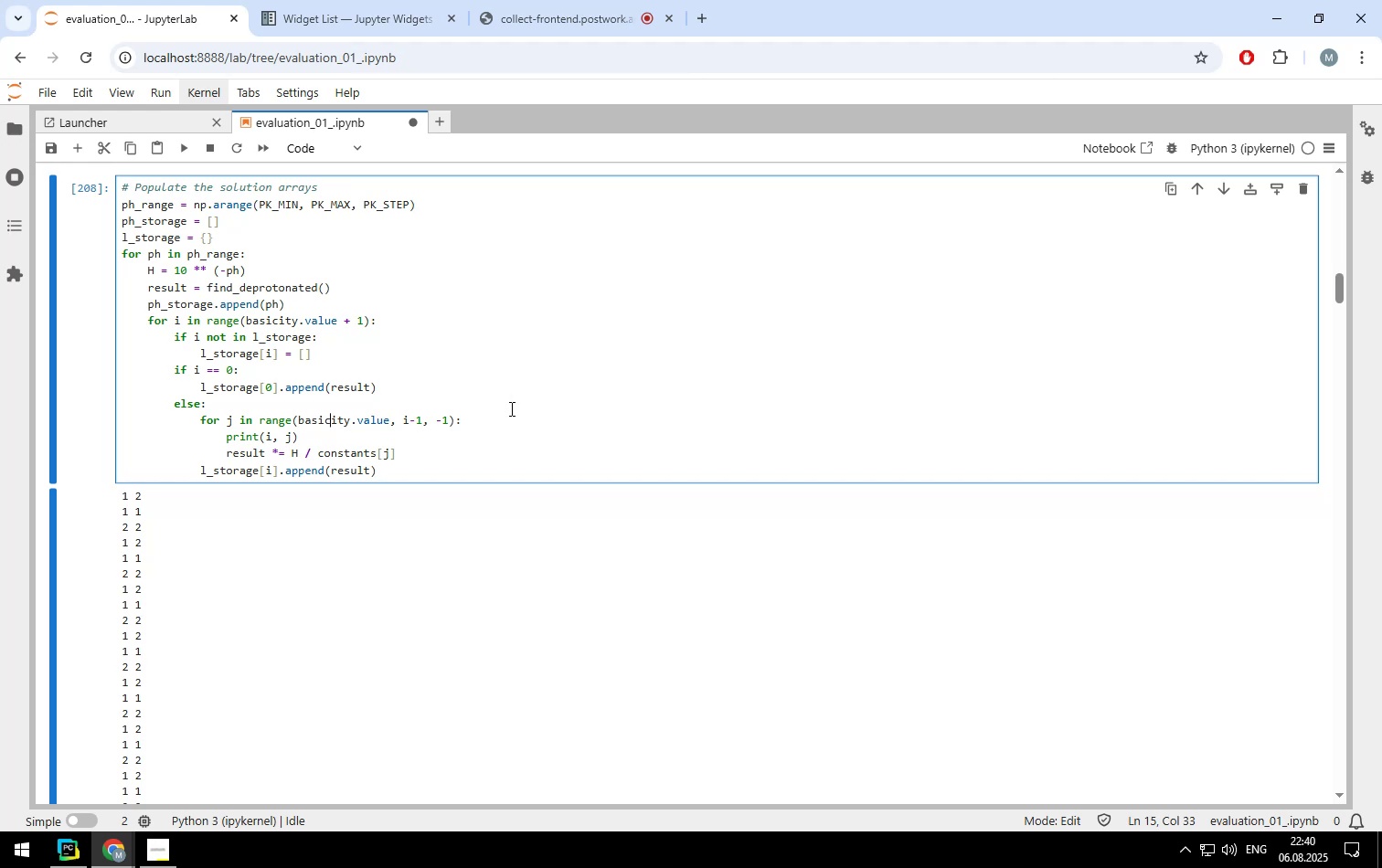 
wait(24.38)
 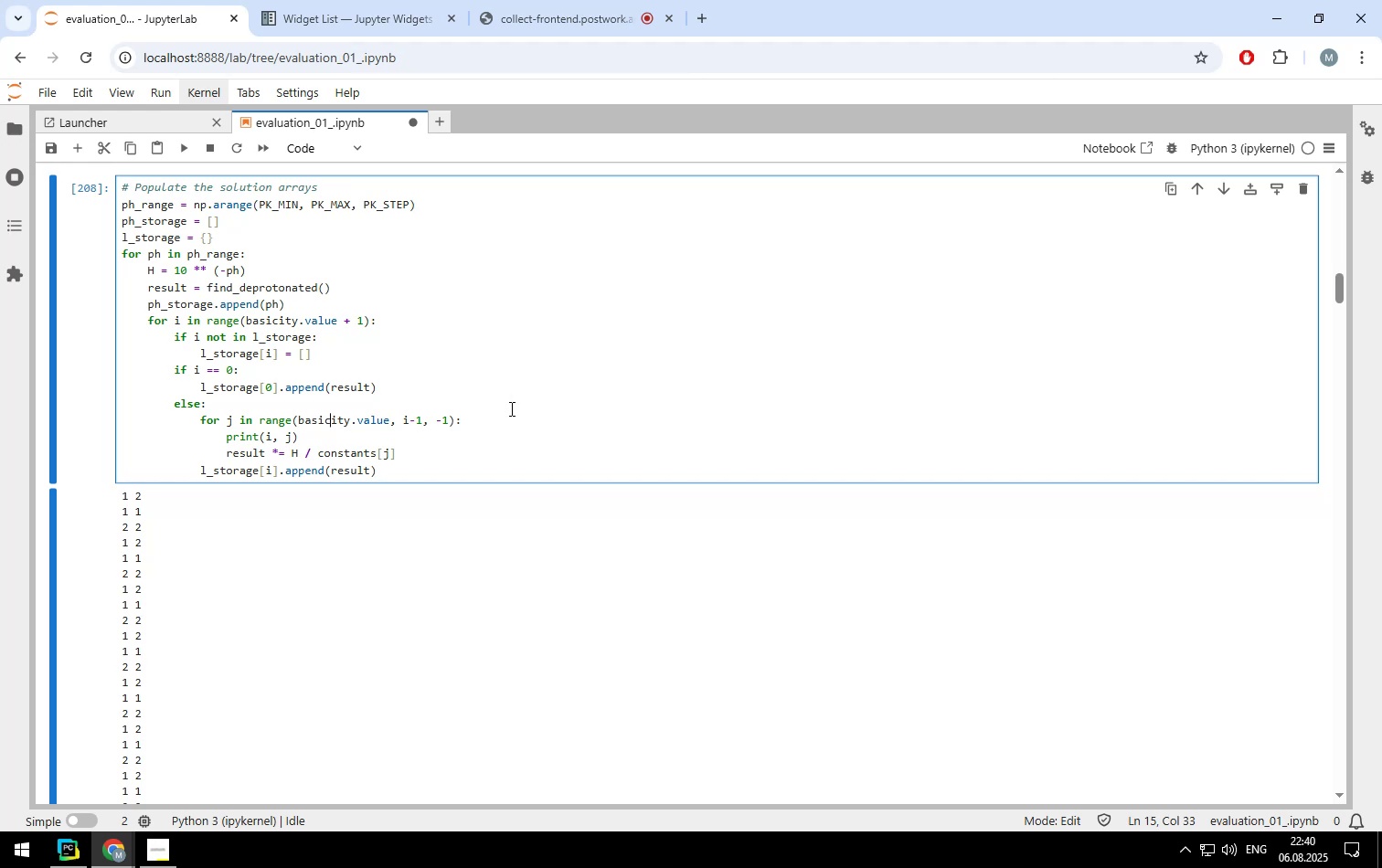 
left_click([388, 422])
 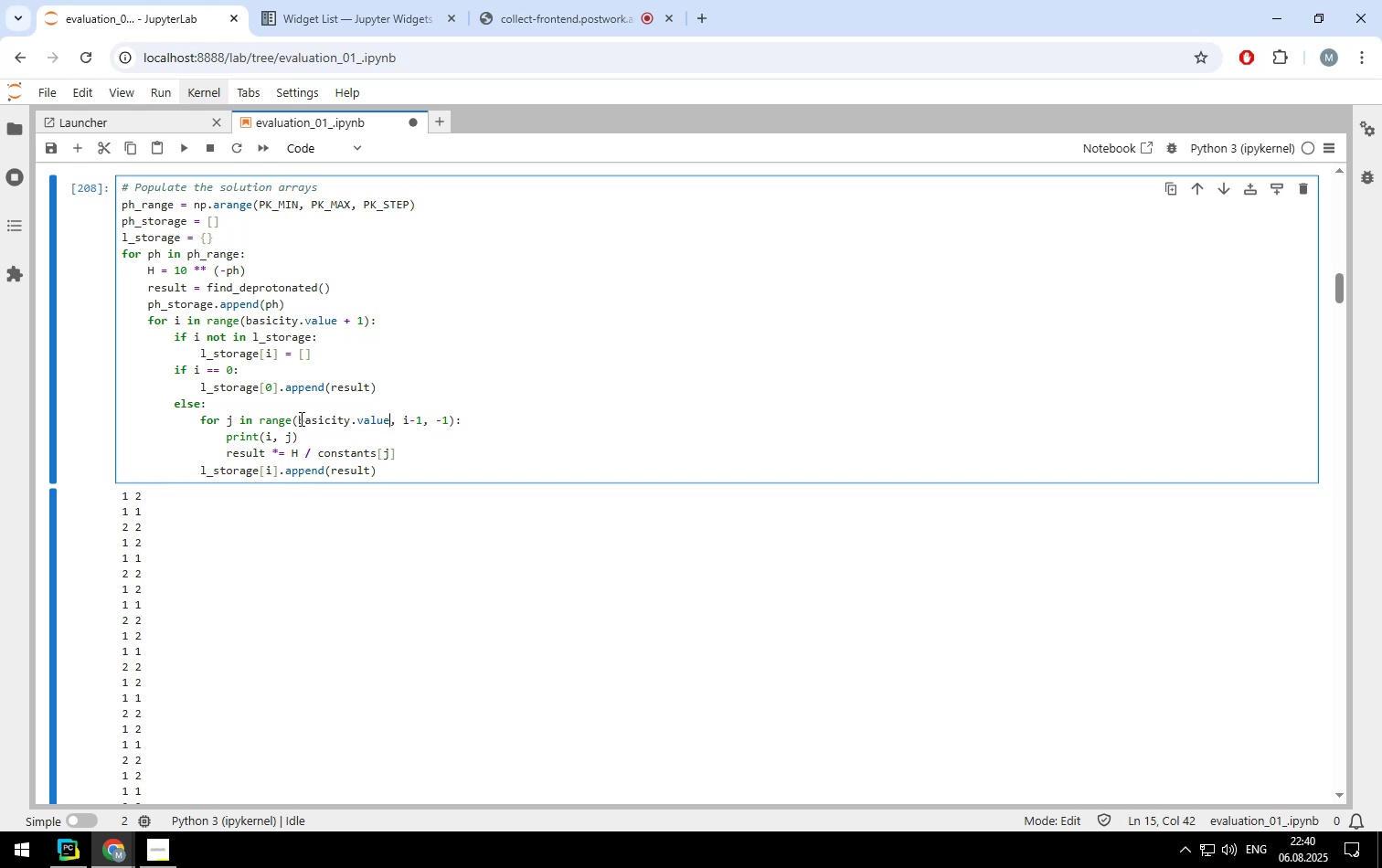 
left_click([300, 418])
 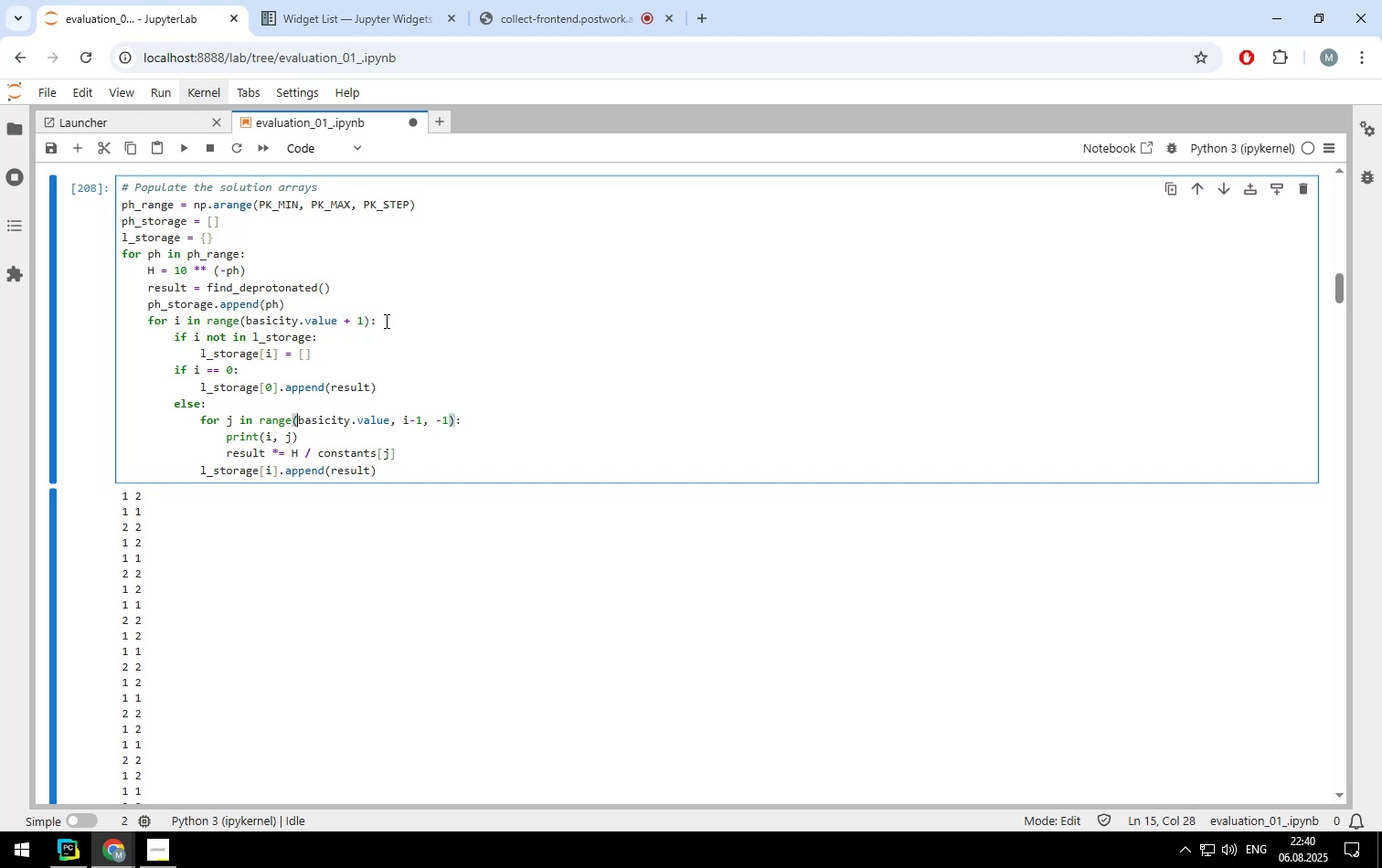 
left_click([385, 321])
 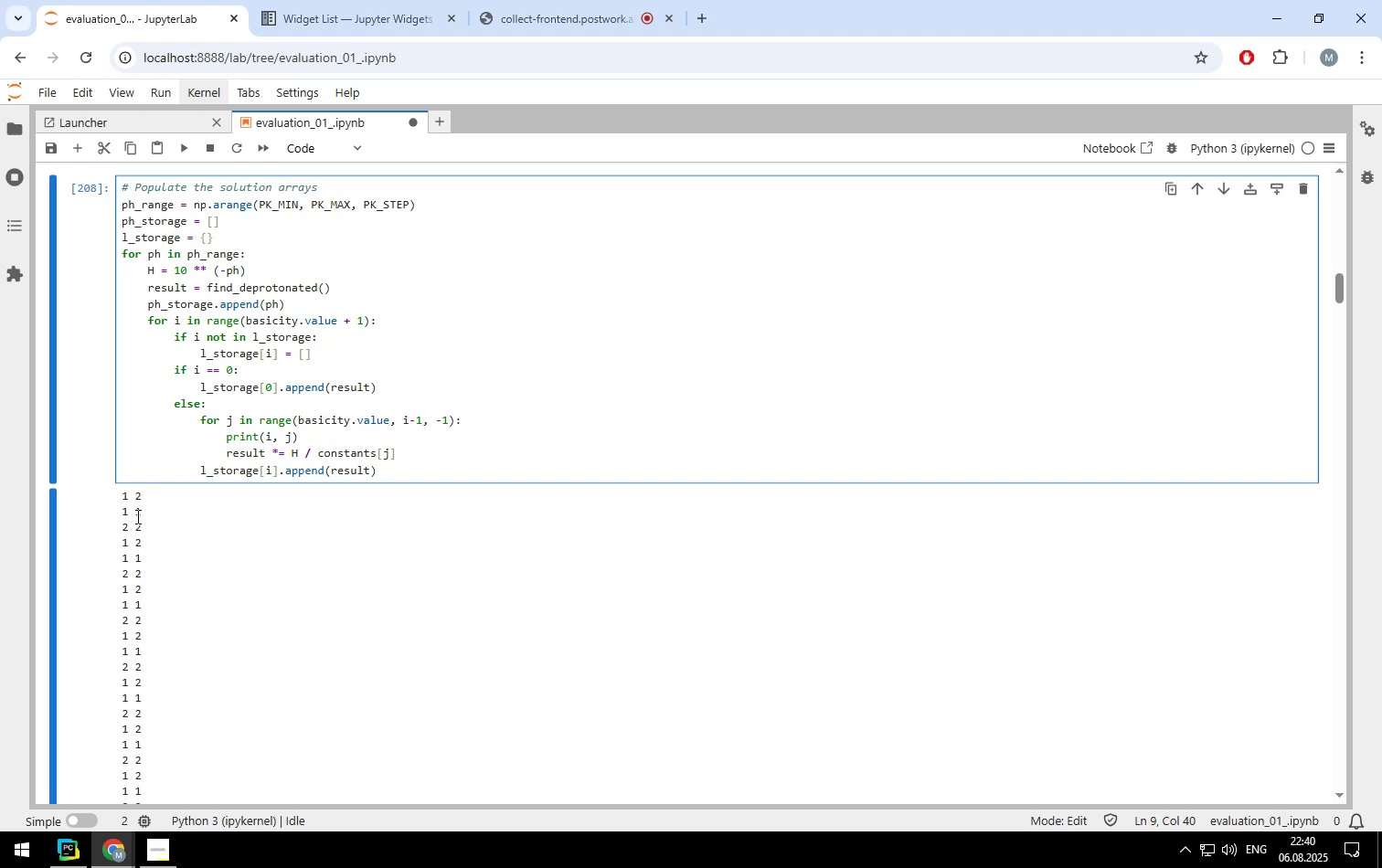 
wait(7.61)
 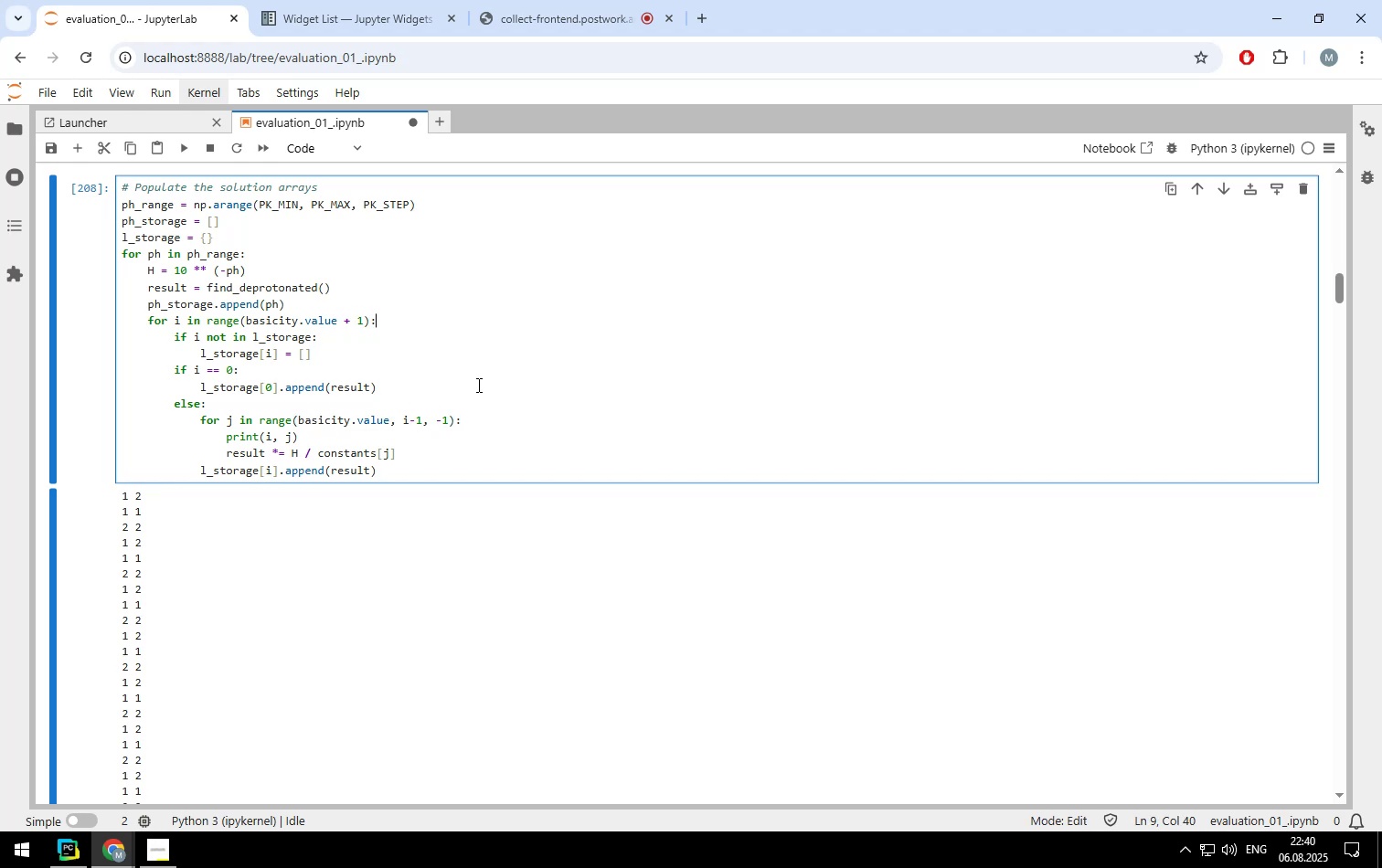 
double_click([475, 418])
 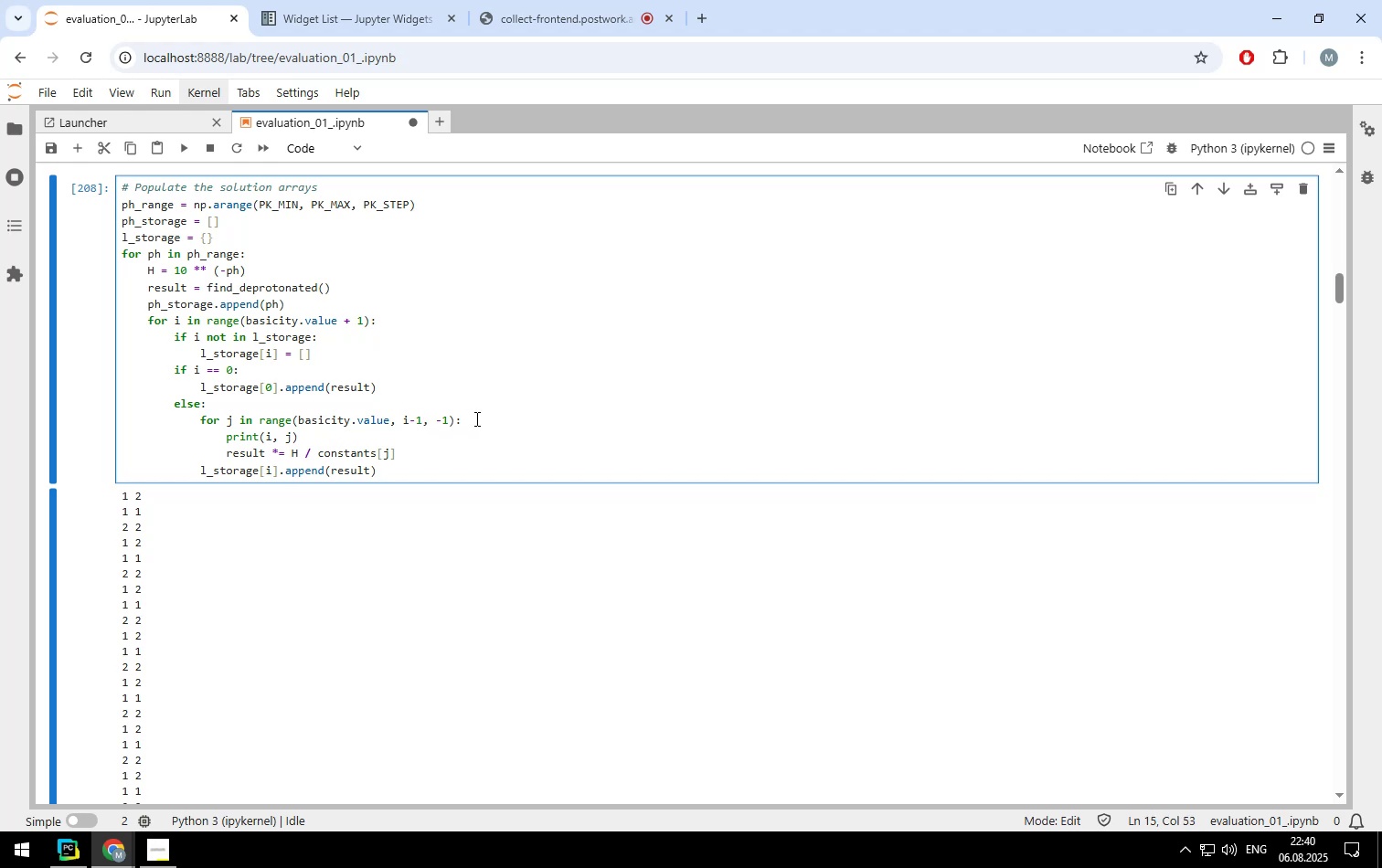 
scroll: coordinate [475, 418], scroll_direction: up, amount: 4.0
 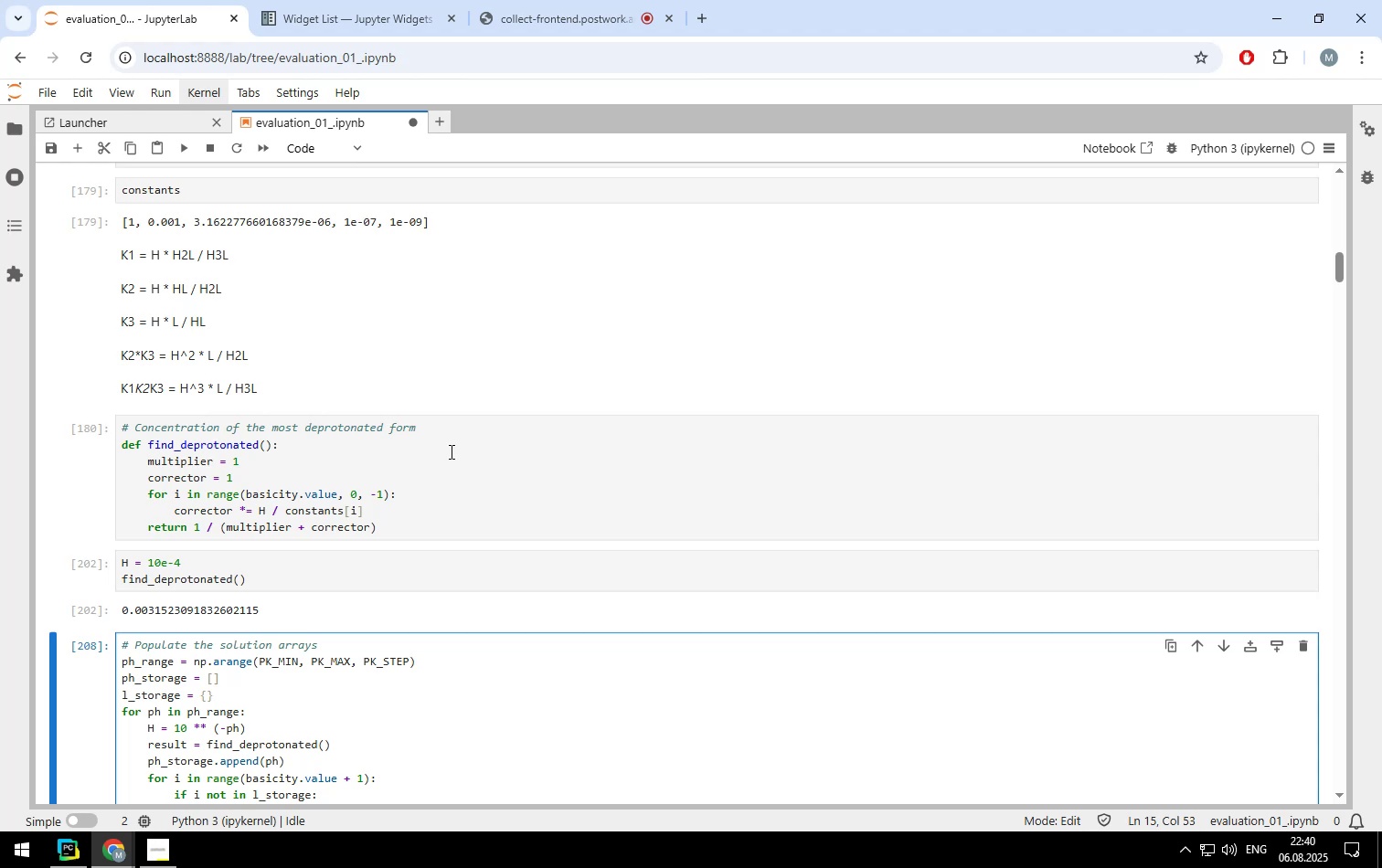 
wait(14.45)
 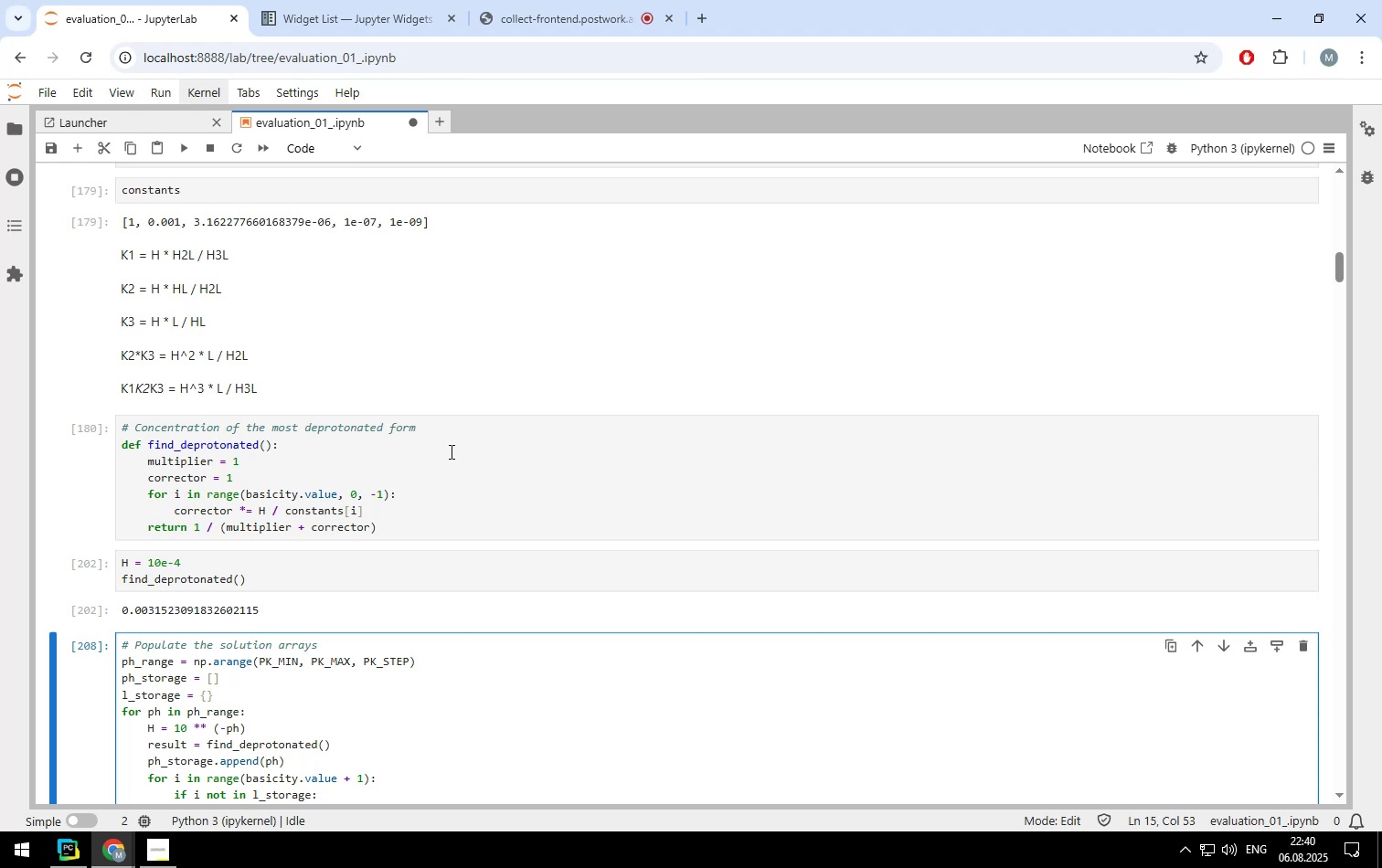 
scroll: coordinate [450, 451], scroll_direction: down, amount: 3.0
 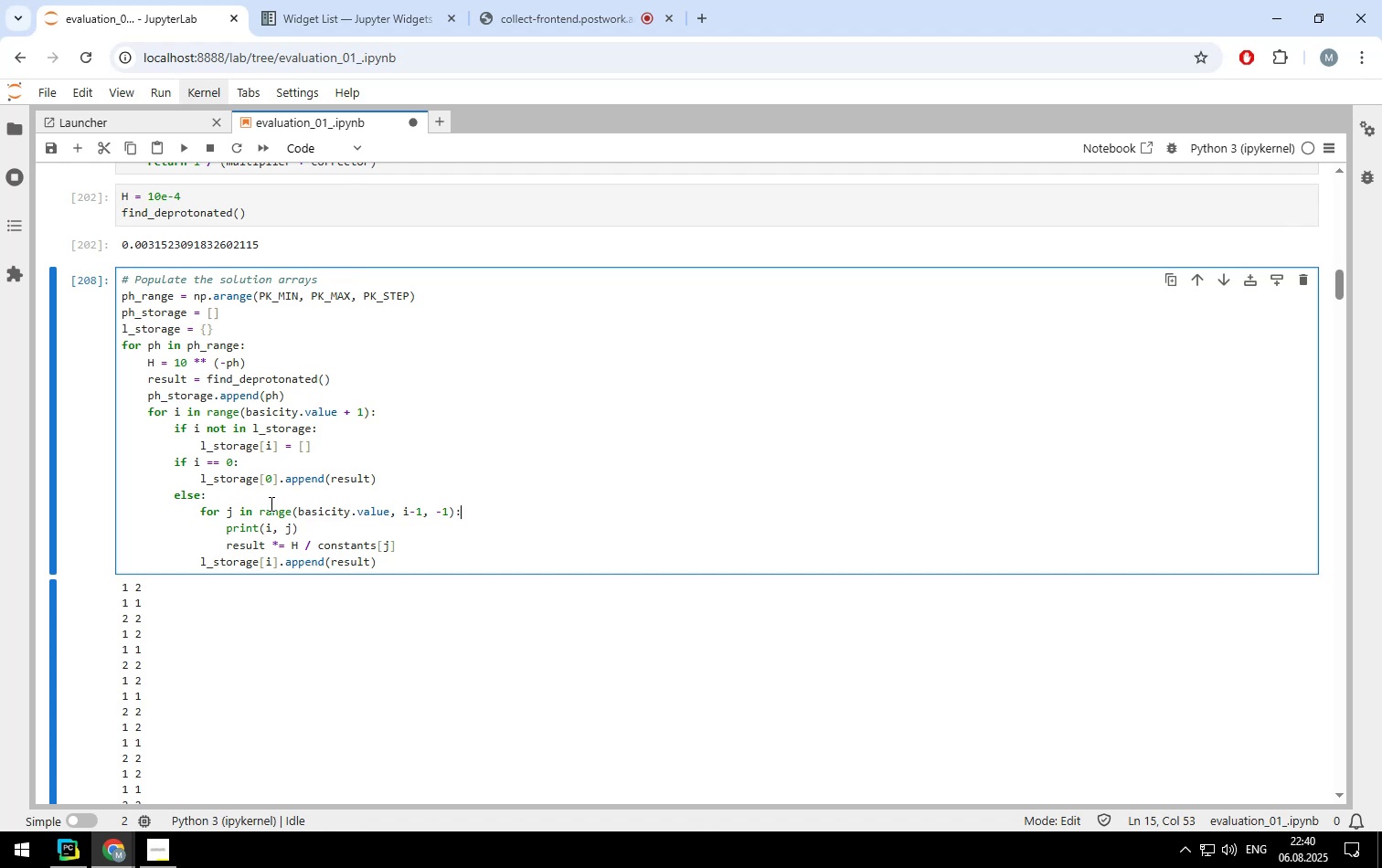 
left_click_drag(start_coordinate=[199, 510], to_coordinate=[399, 544])
 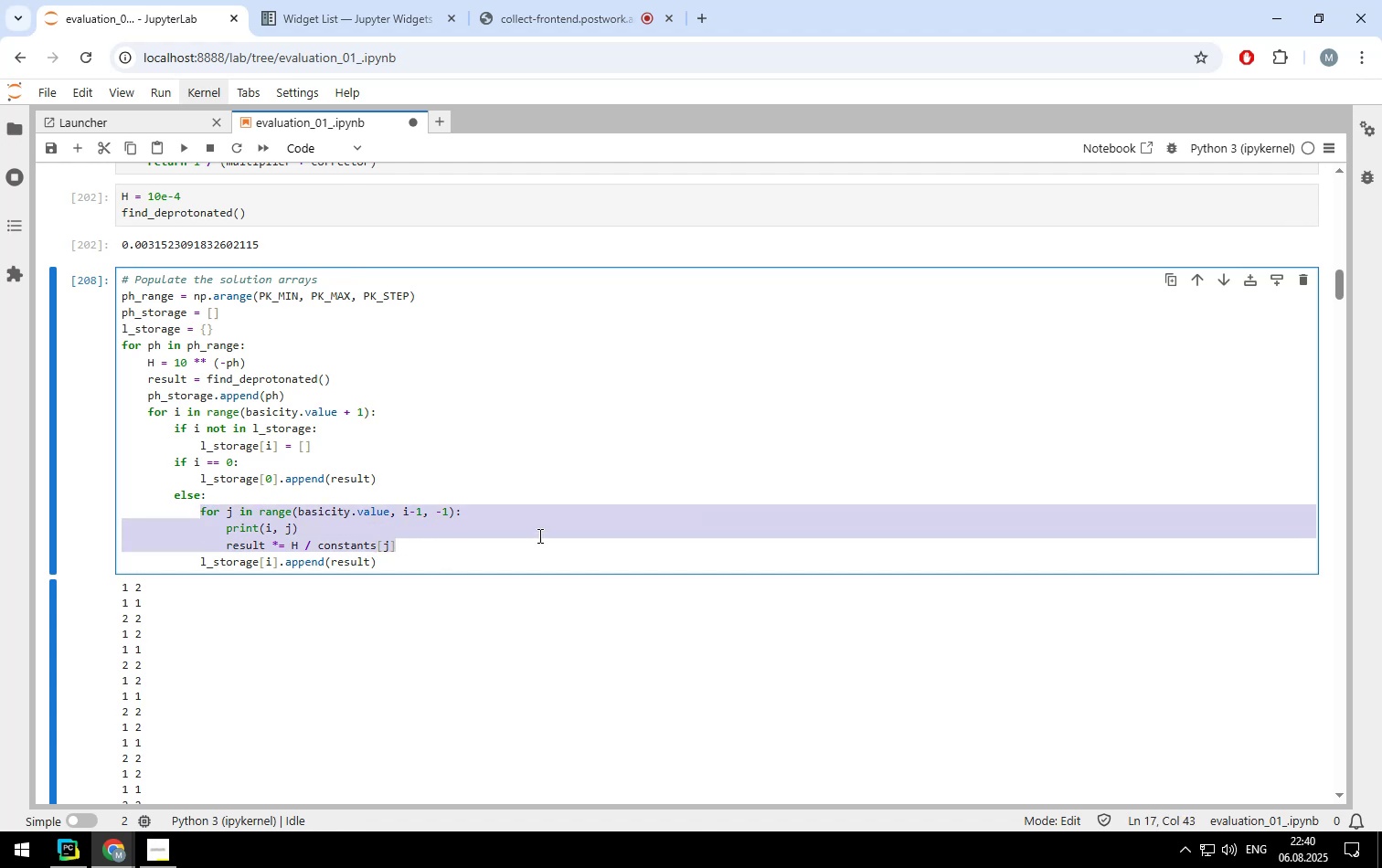 
key(Backspace)
 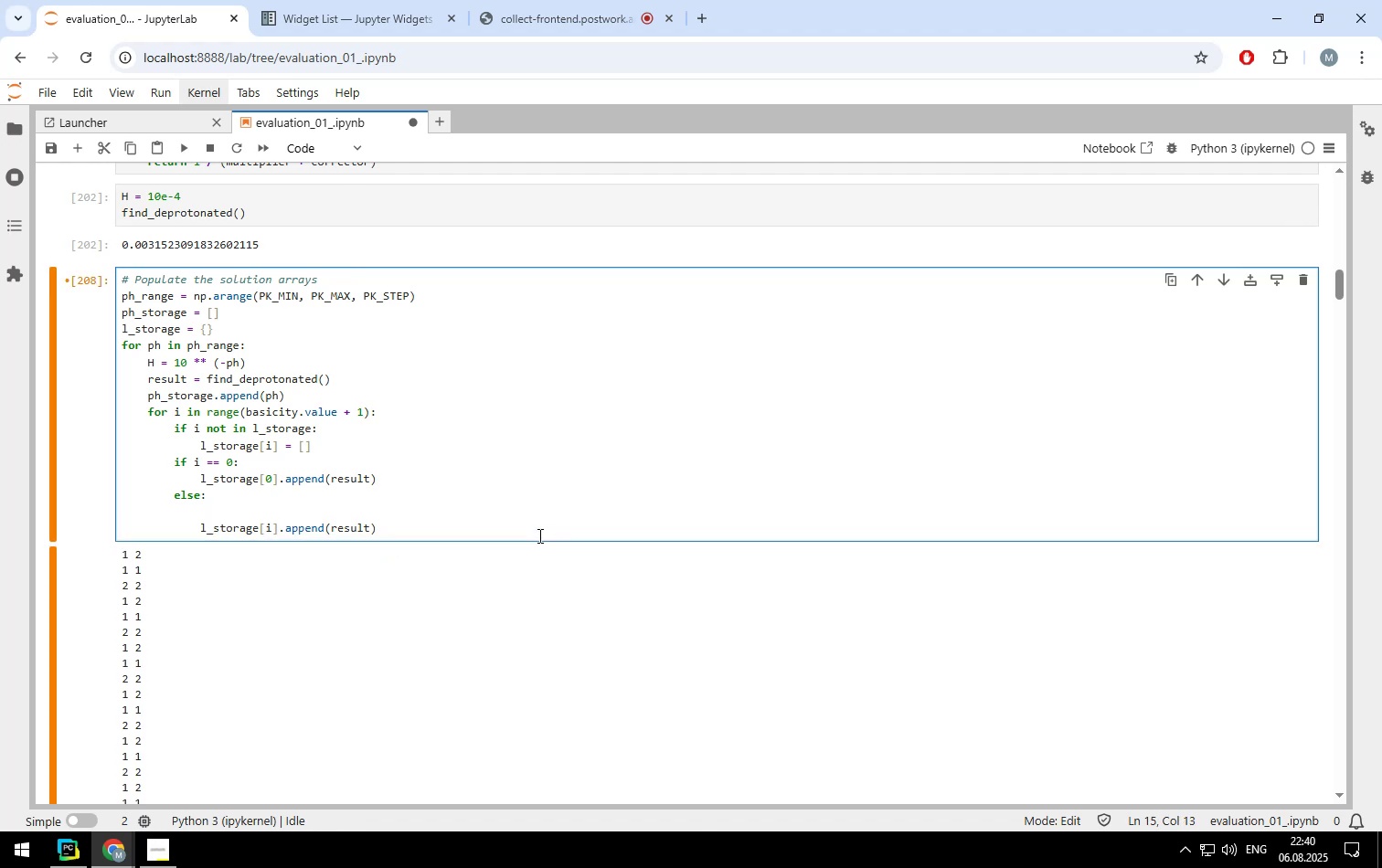 
key(Control+ControlLeft)
 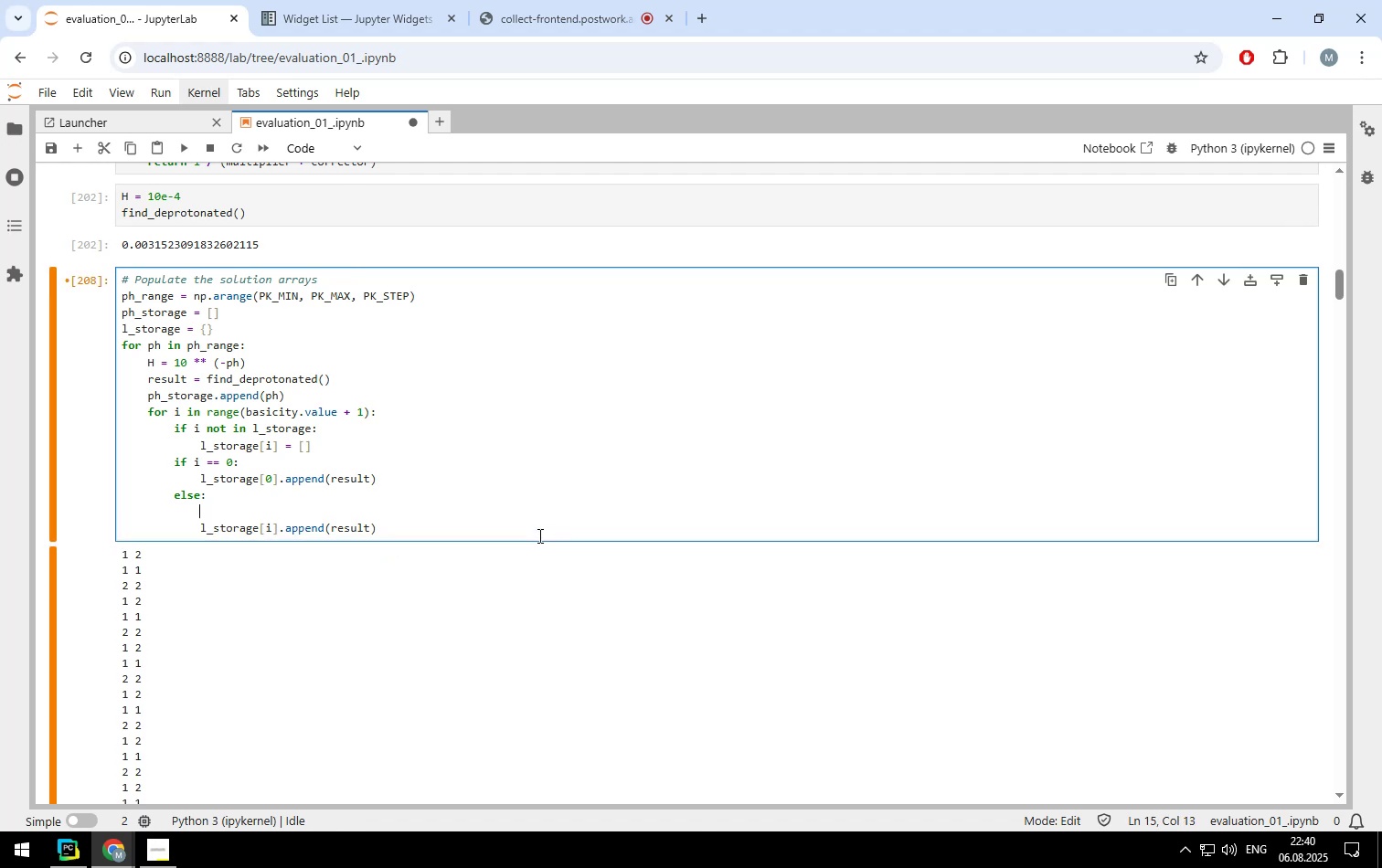 
key(Control+X)
 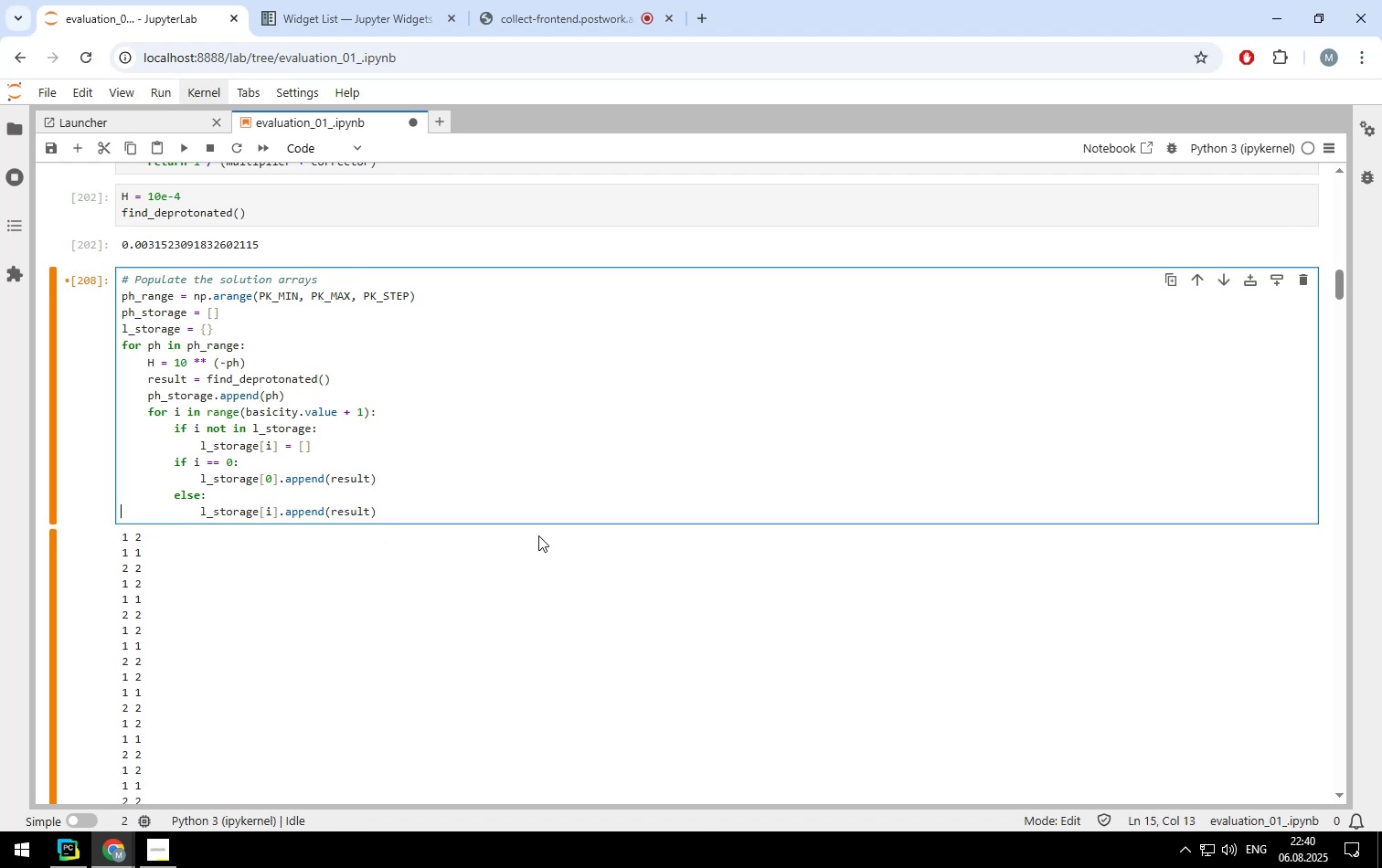 
key(Control+Z)
 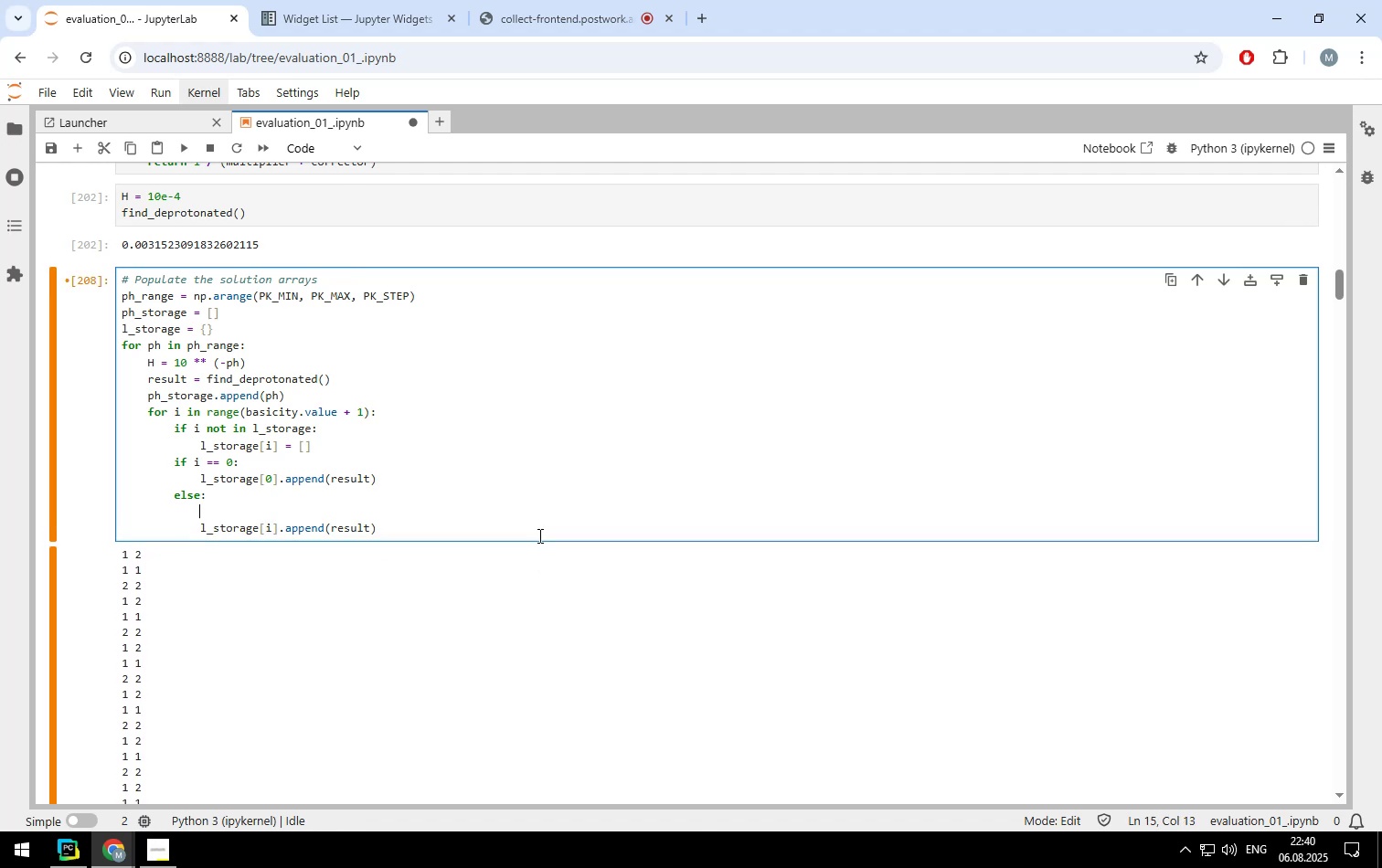 
key(Control+Z)
 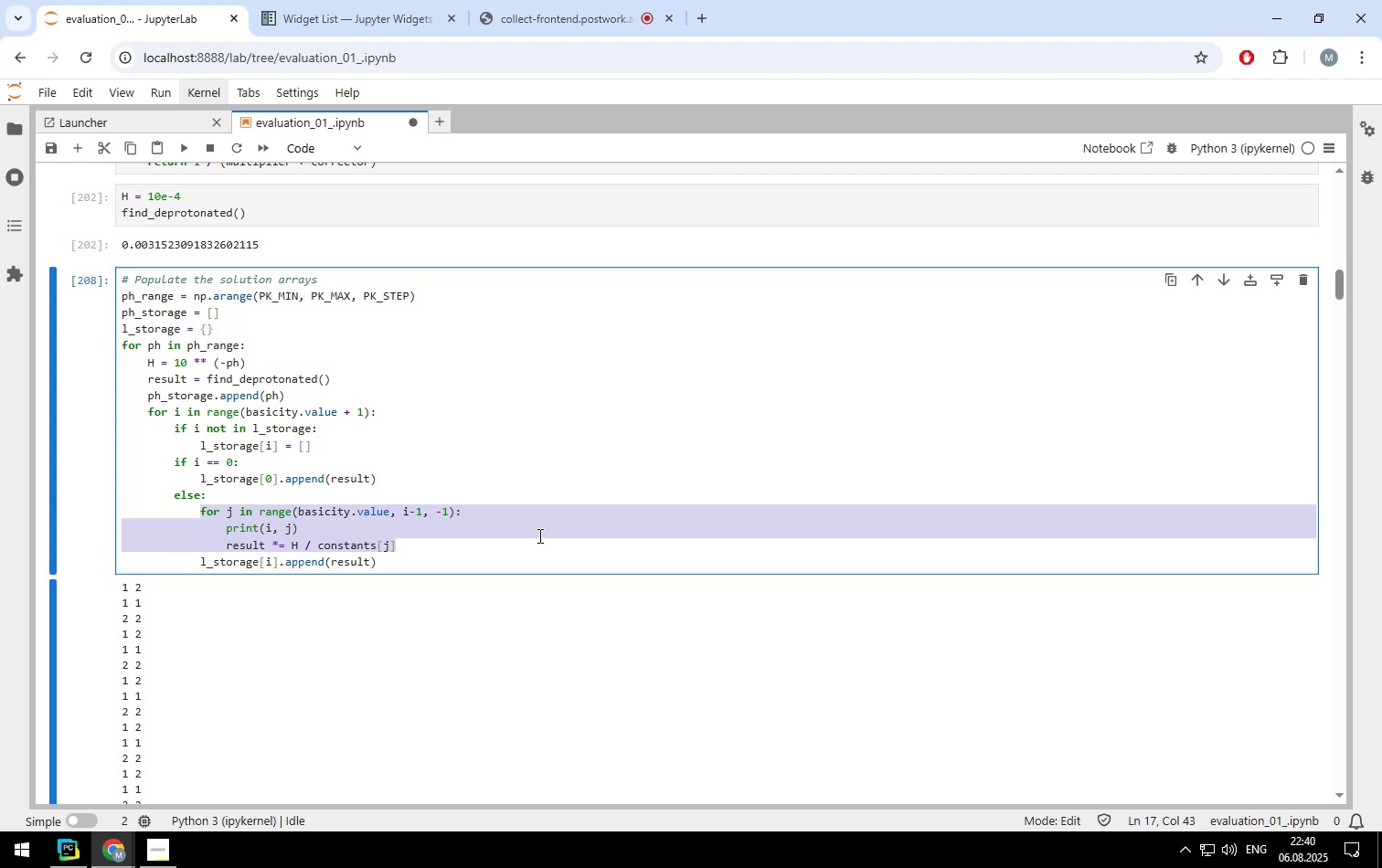 
key(Control+Slash)
 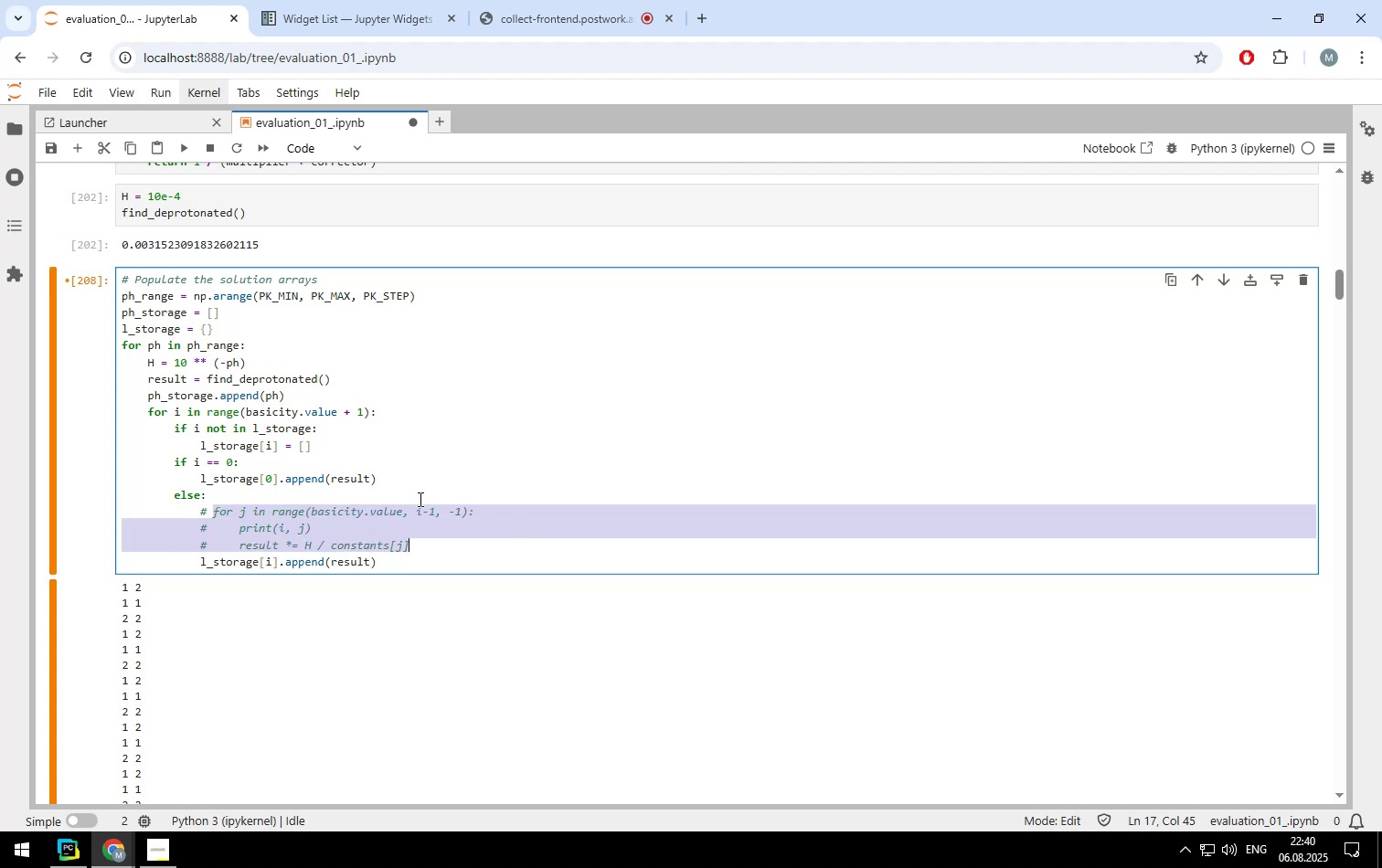 
left_click([418, 495])
 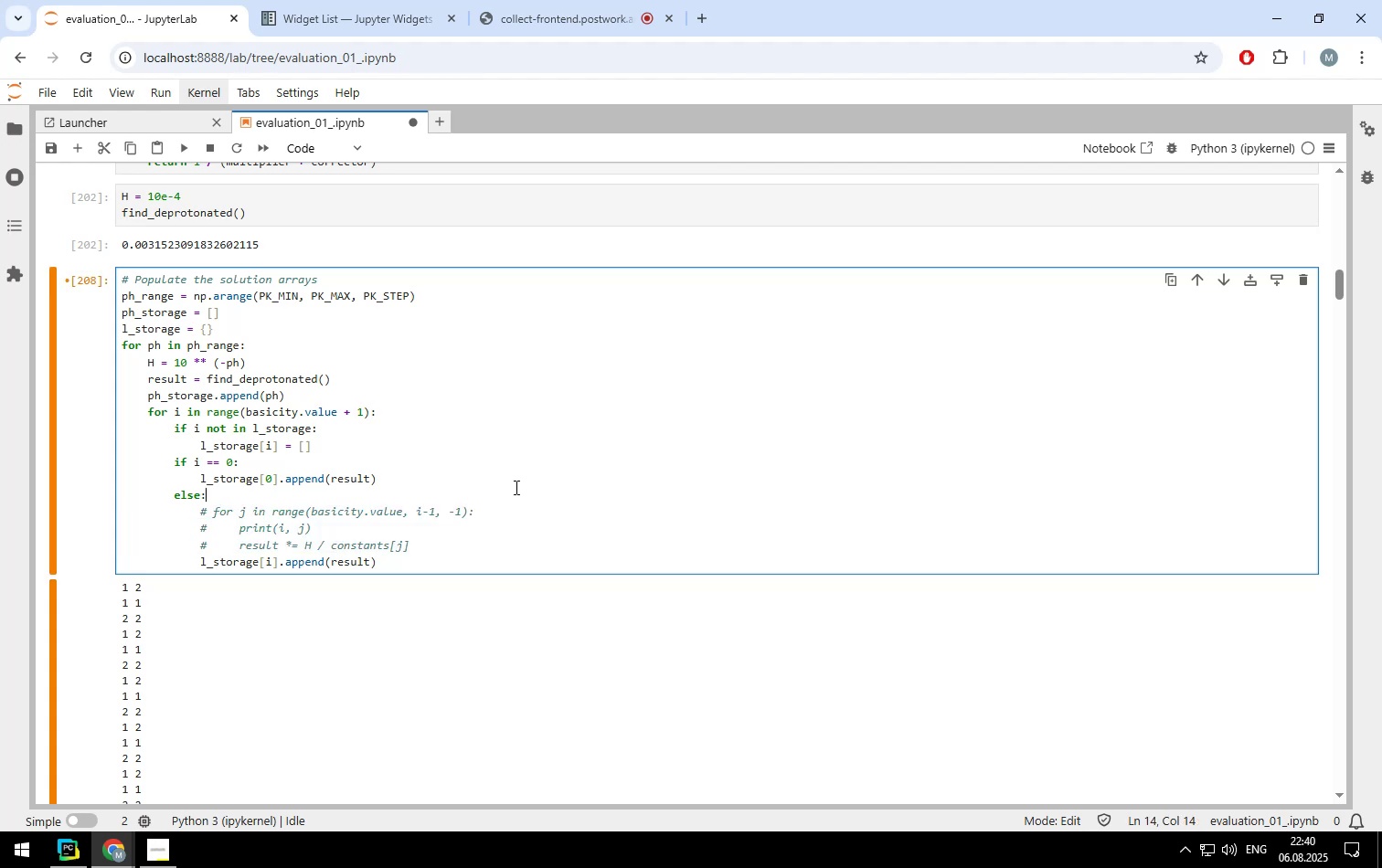 
scroll: coordinate [515, 487], scroll_direction: down, amount: 1.0
 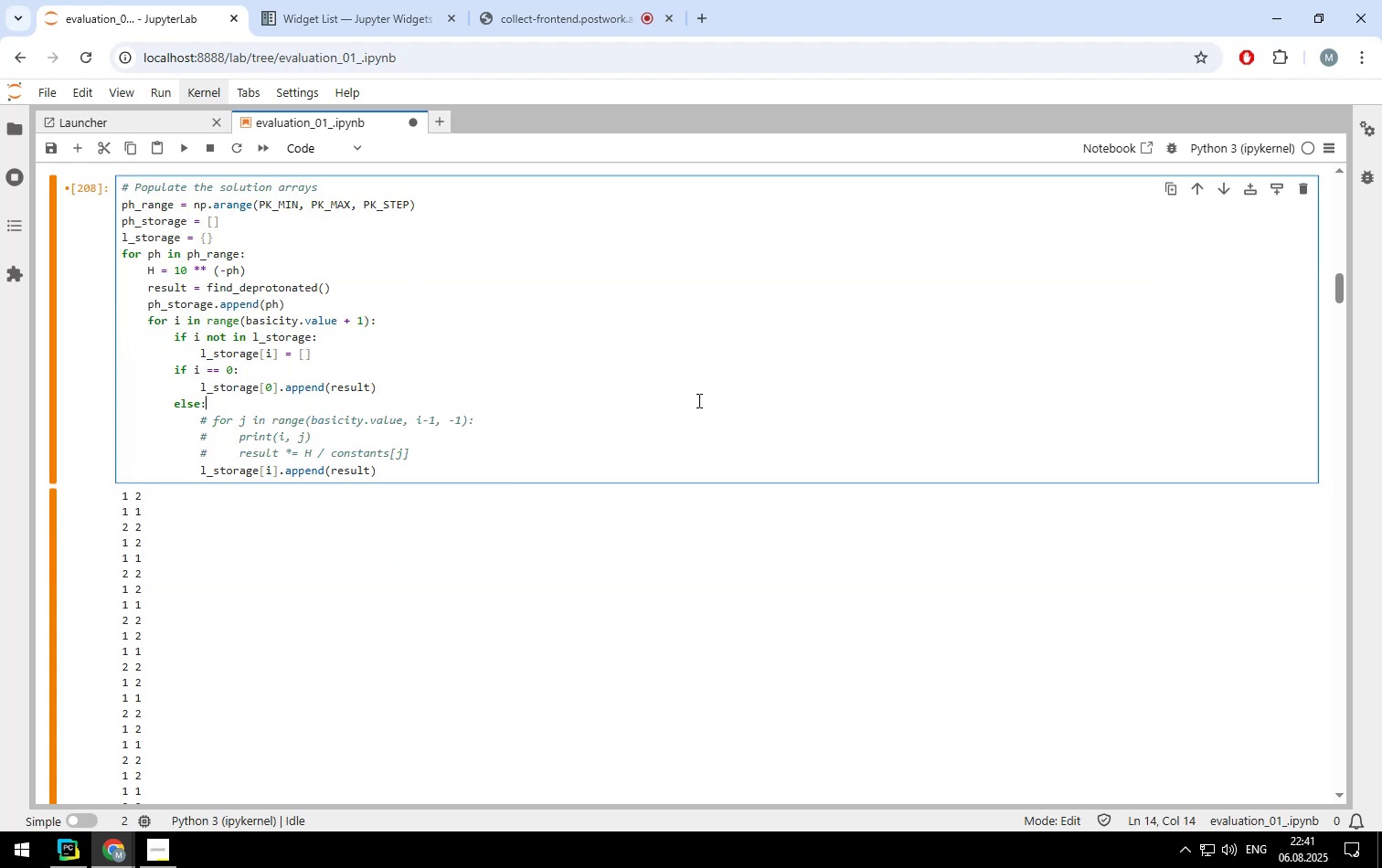 
wait(7.25)
 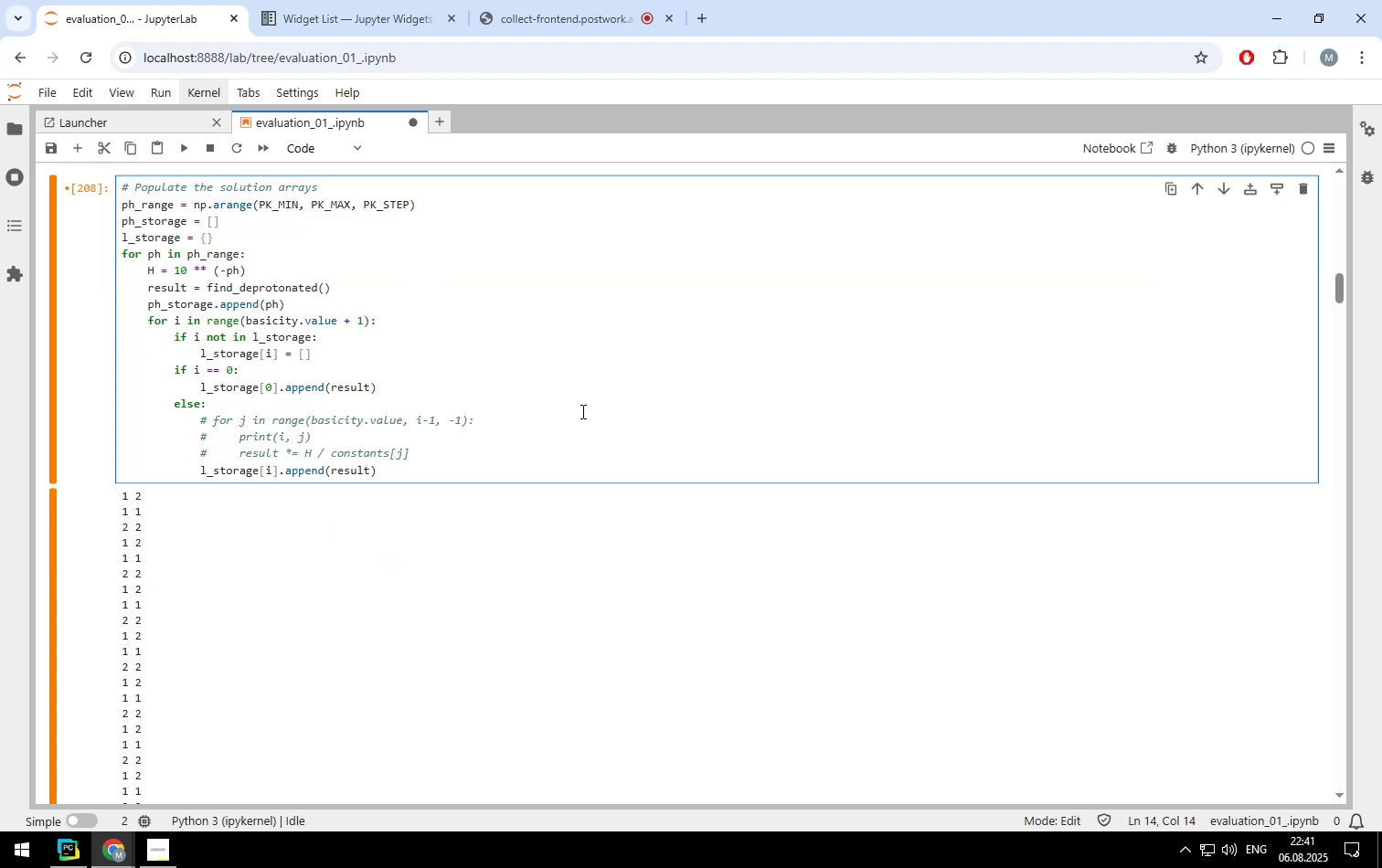 
key(Enter)
 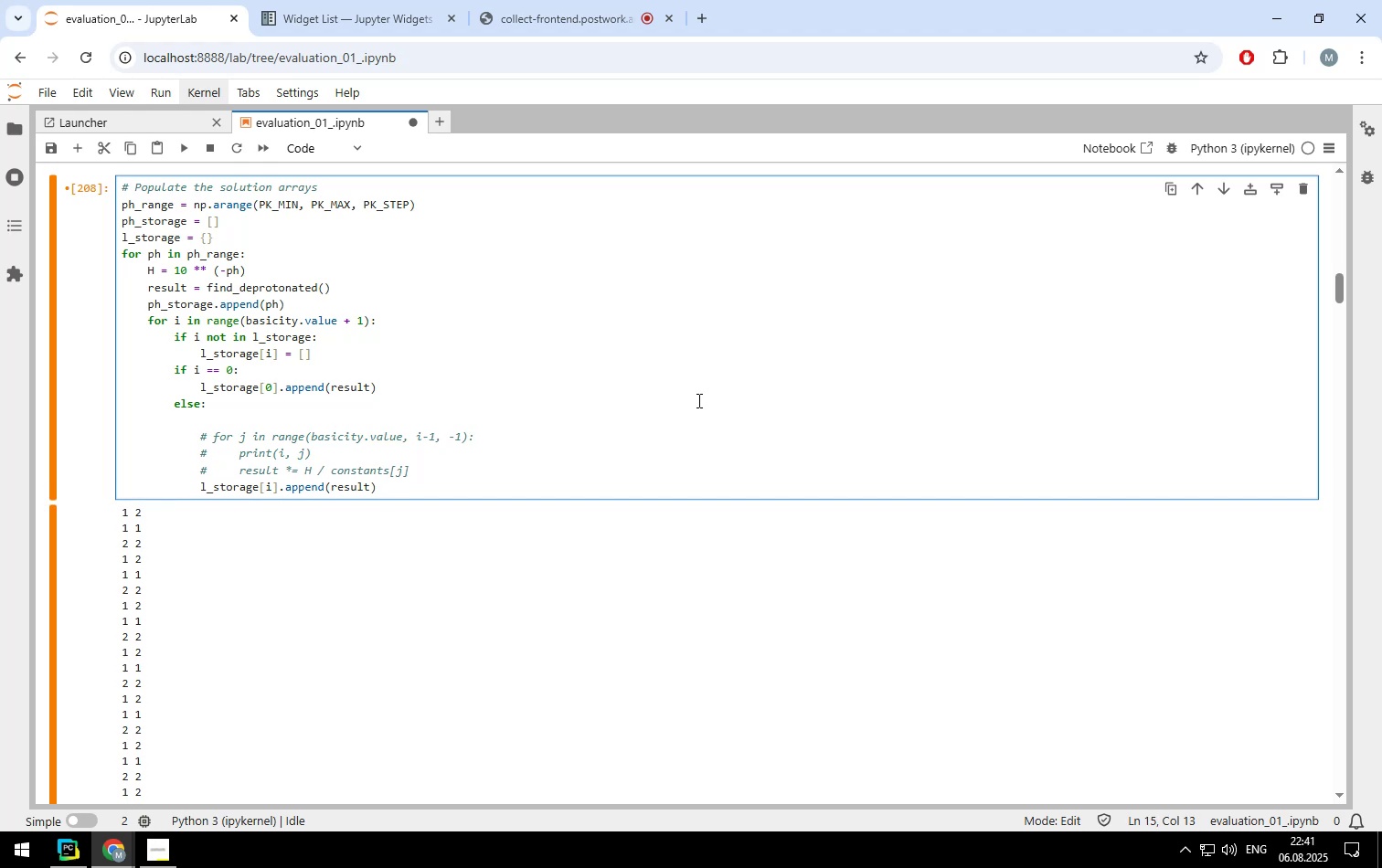 
type(result = )
key(Backspace)
key(Backspace)
type(*= np.prod)
 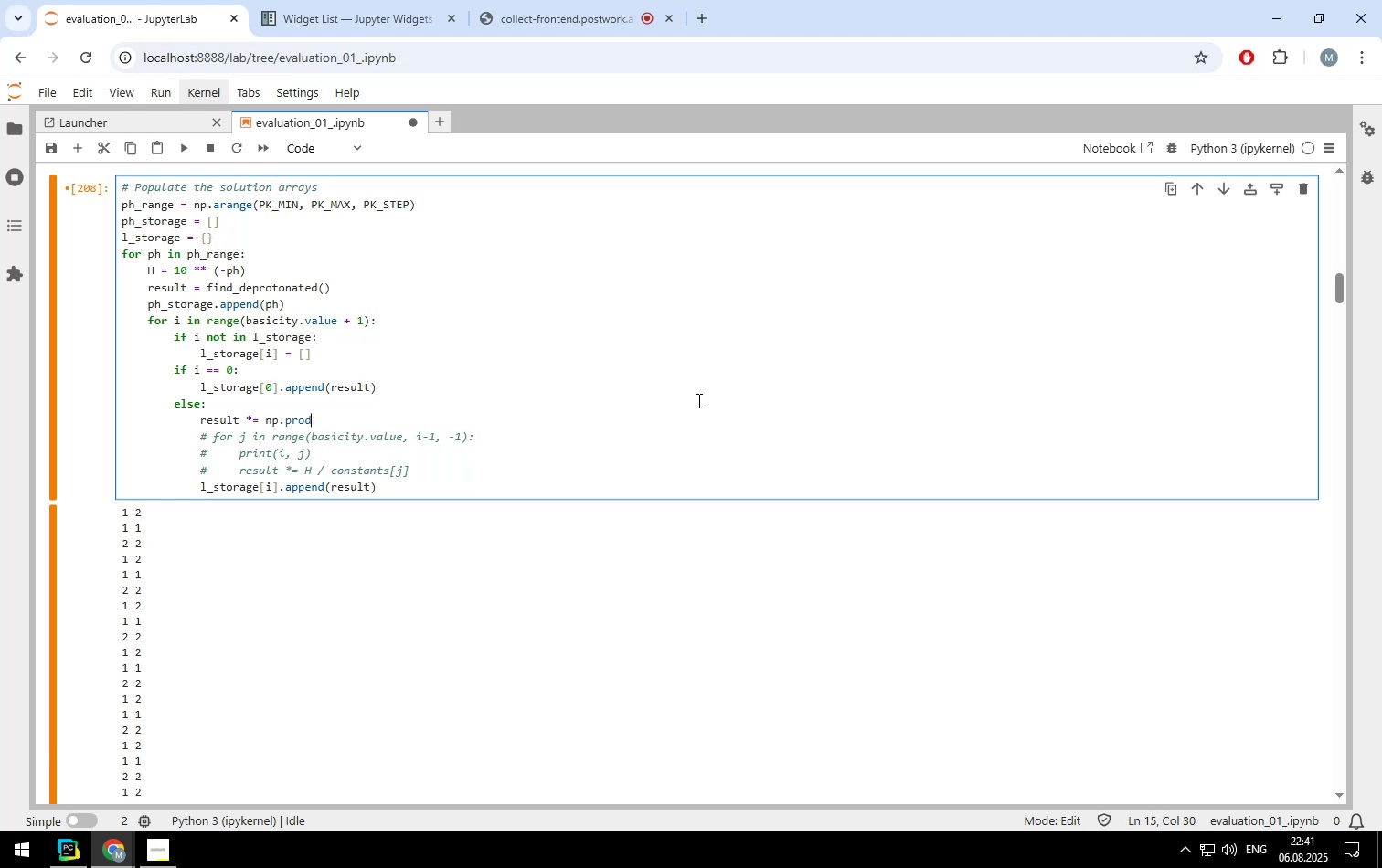 
type(())
 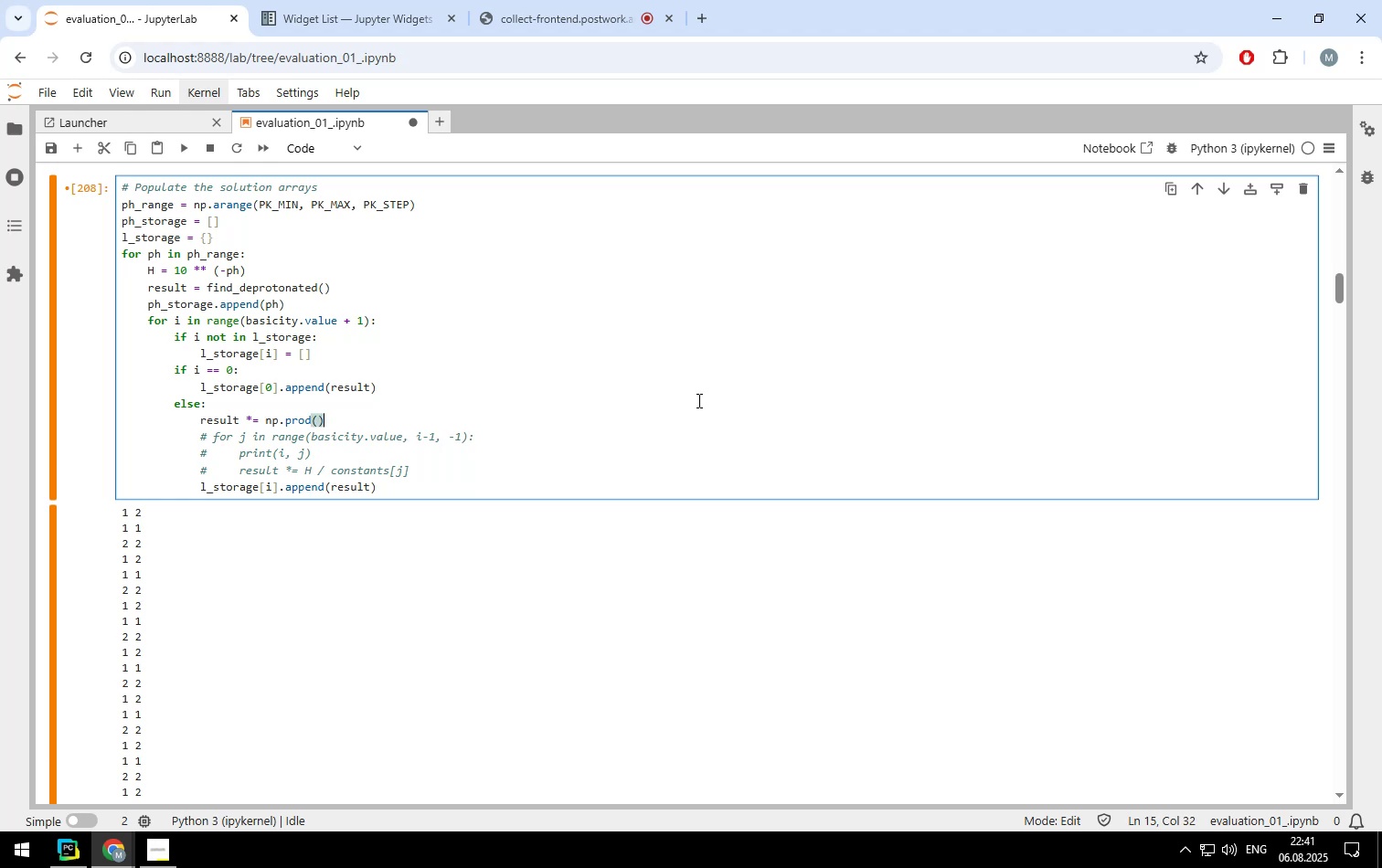 
key(ArrowLeft)
 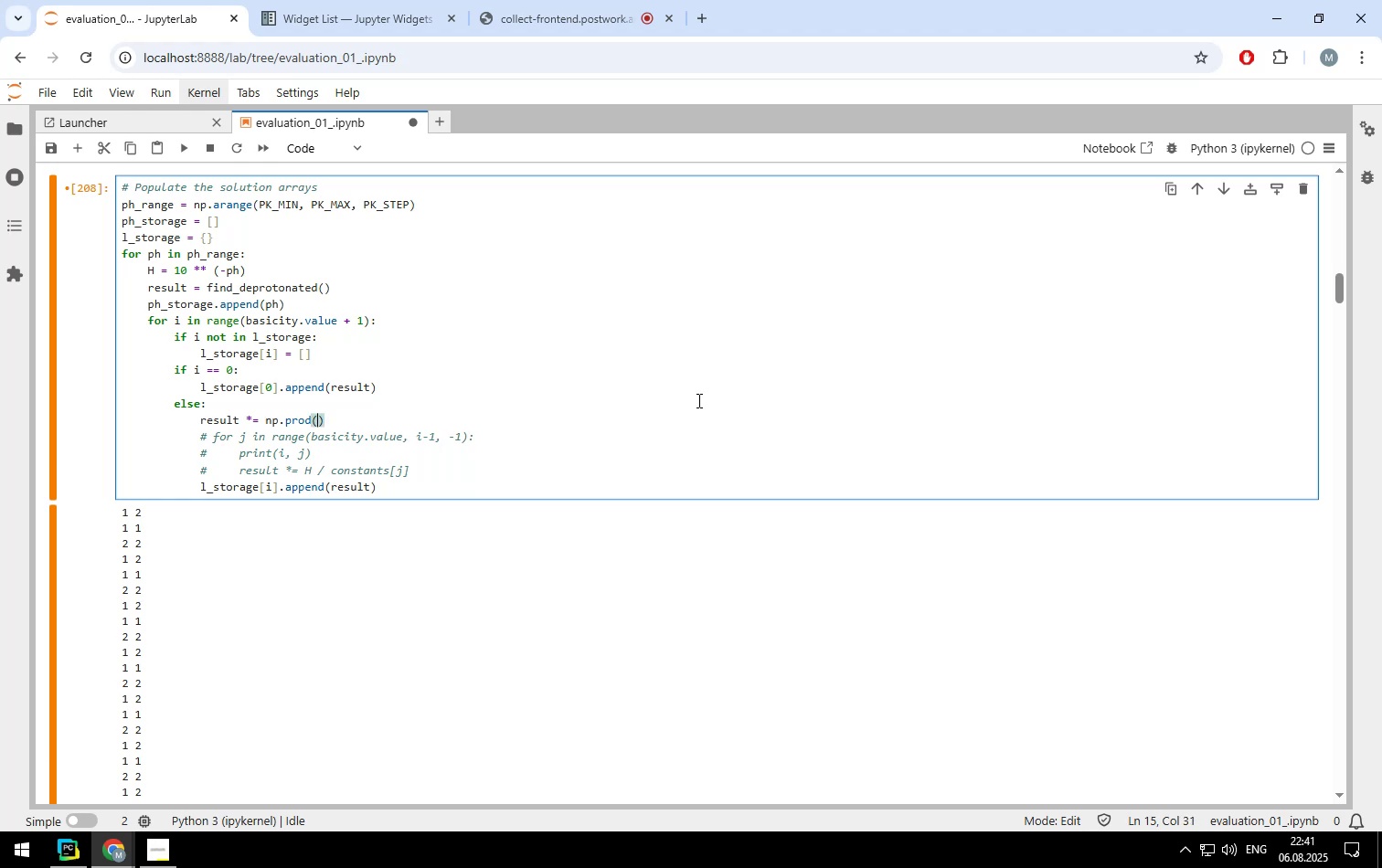 
type(constants[])
 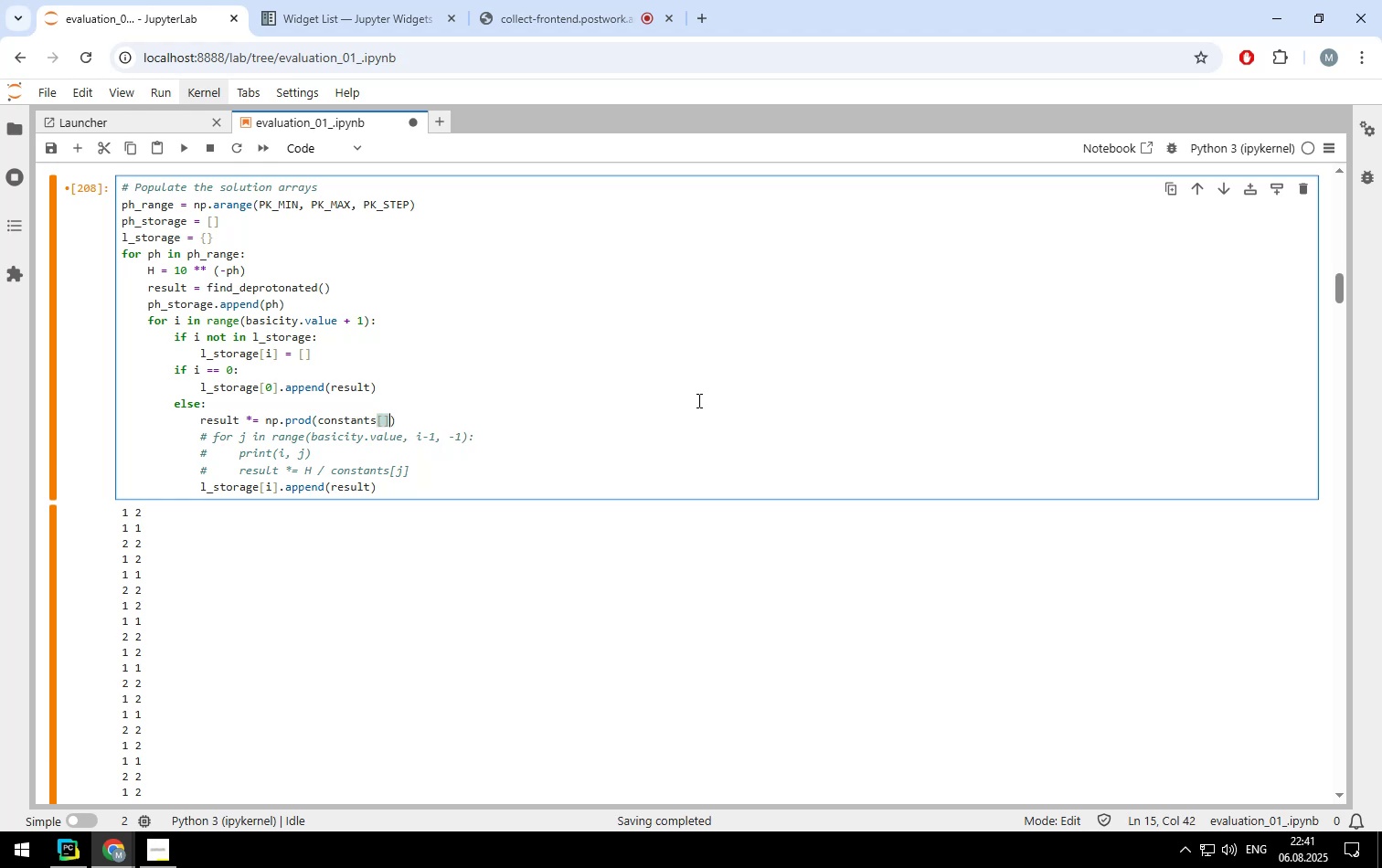 
key(ArrowLeft)
 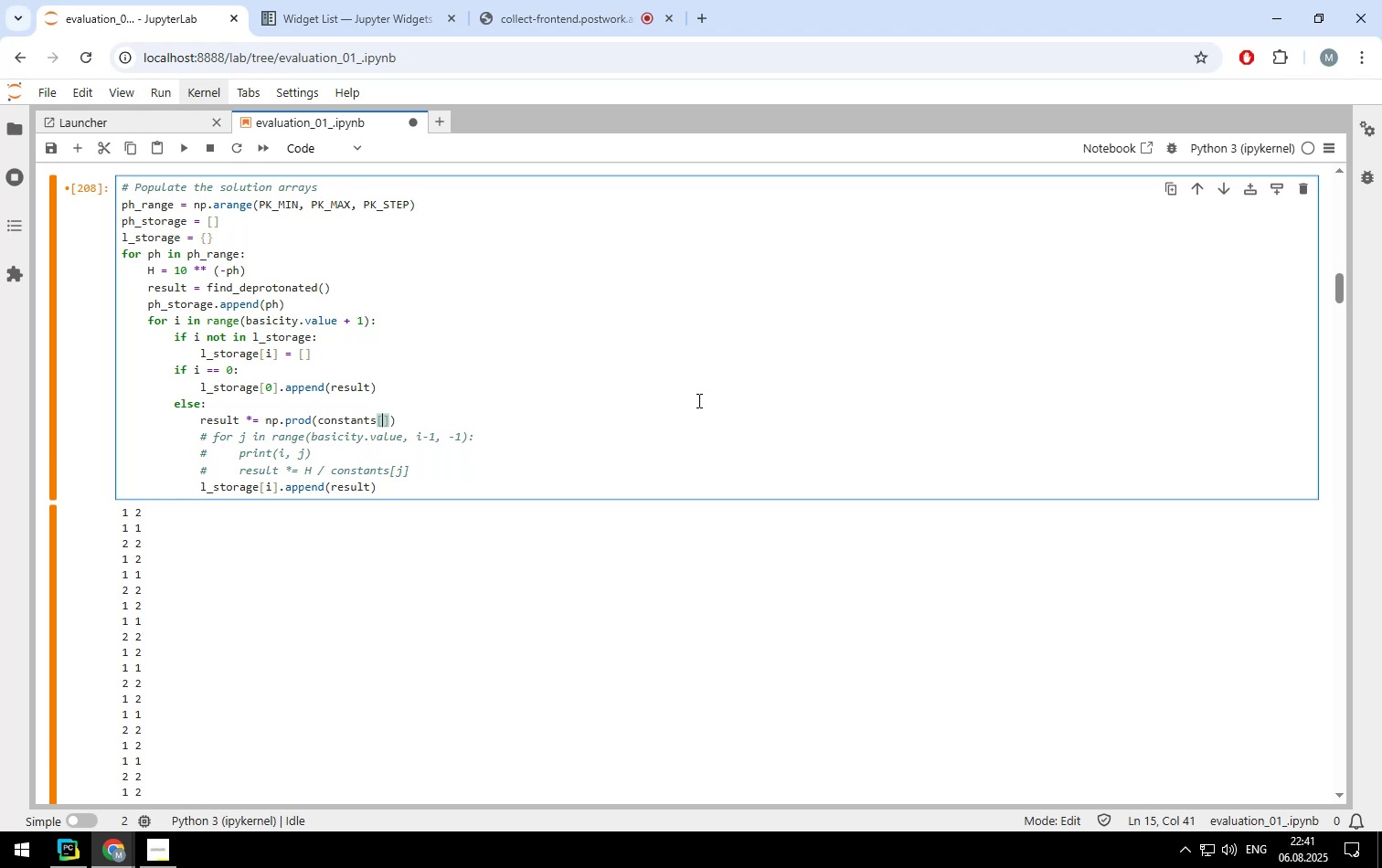 
wait(13.69)
 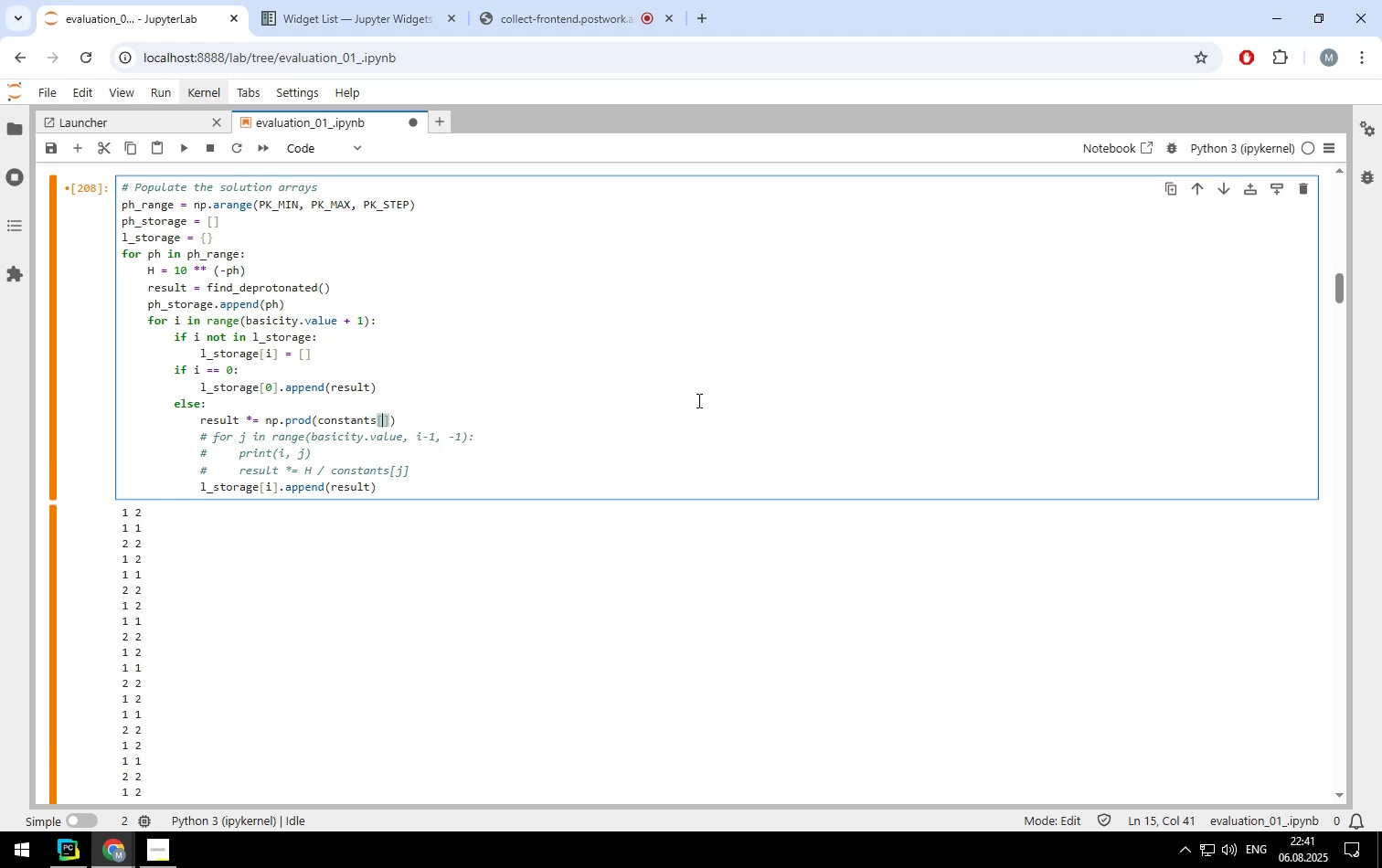 
key(ArrowRight)
 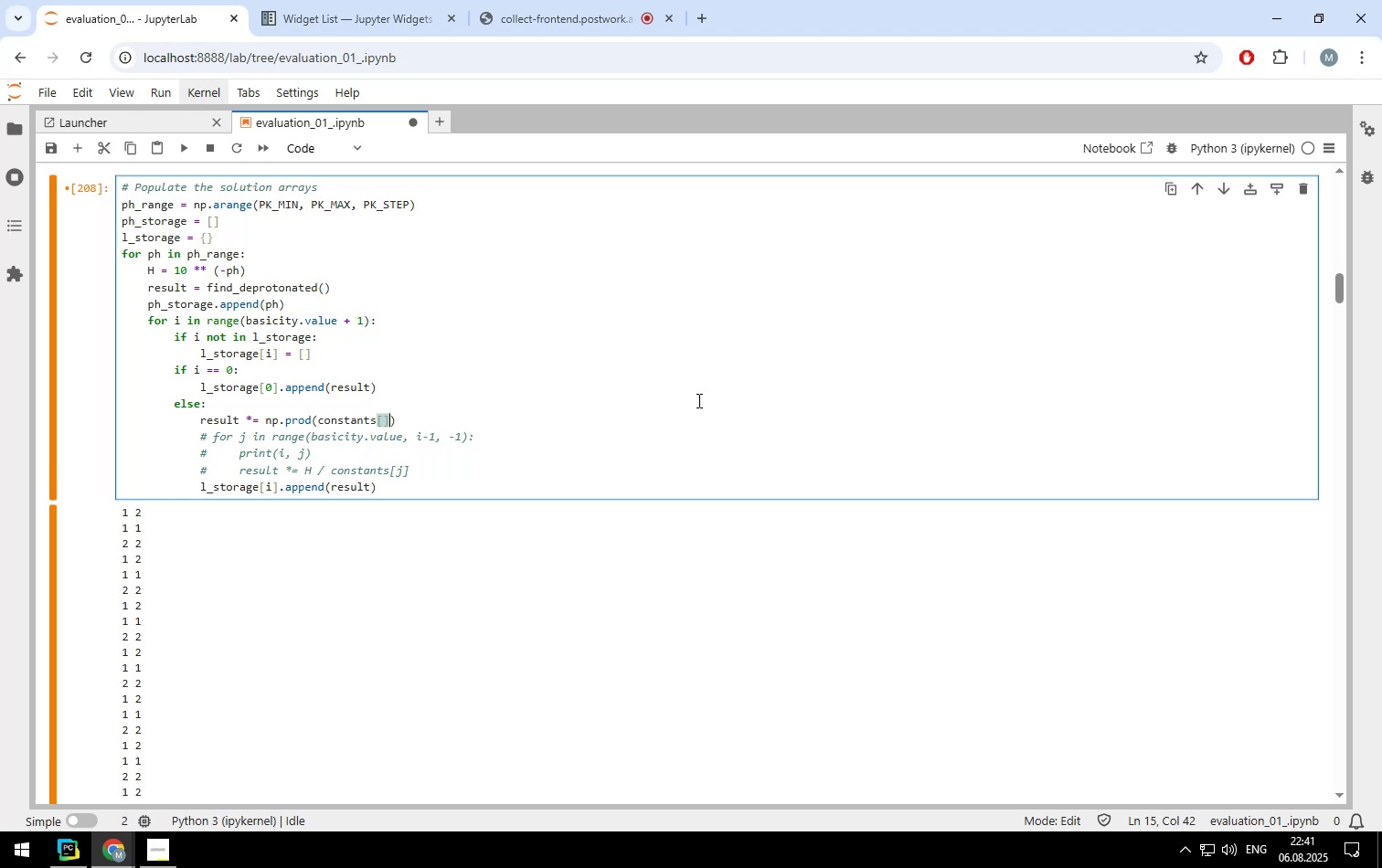 
key(ArrowRight)
 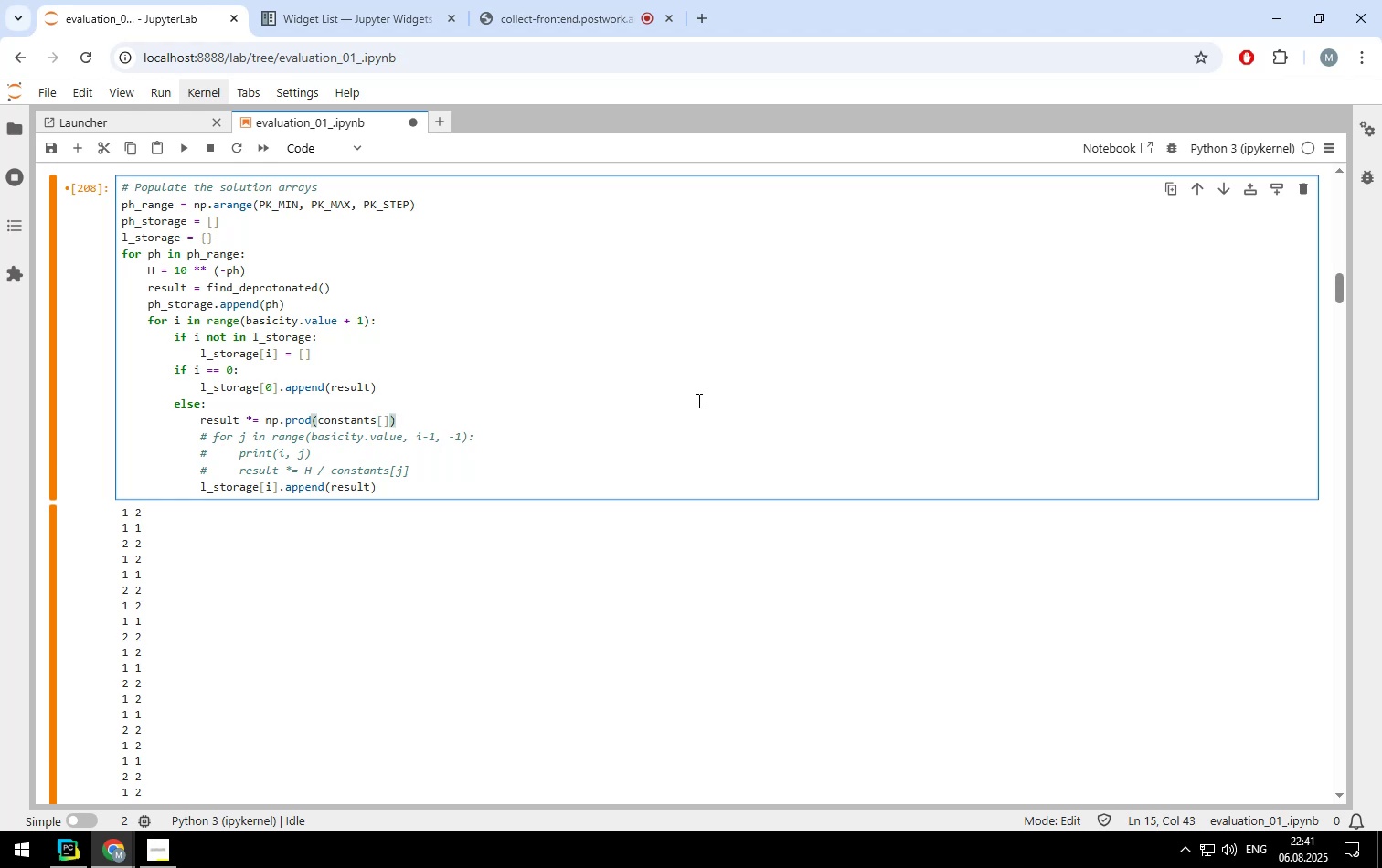 
key(Enter)
 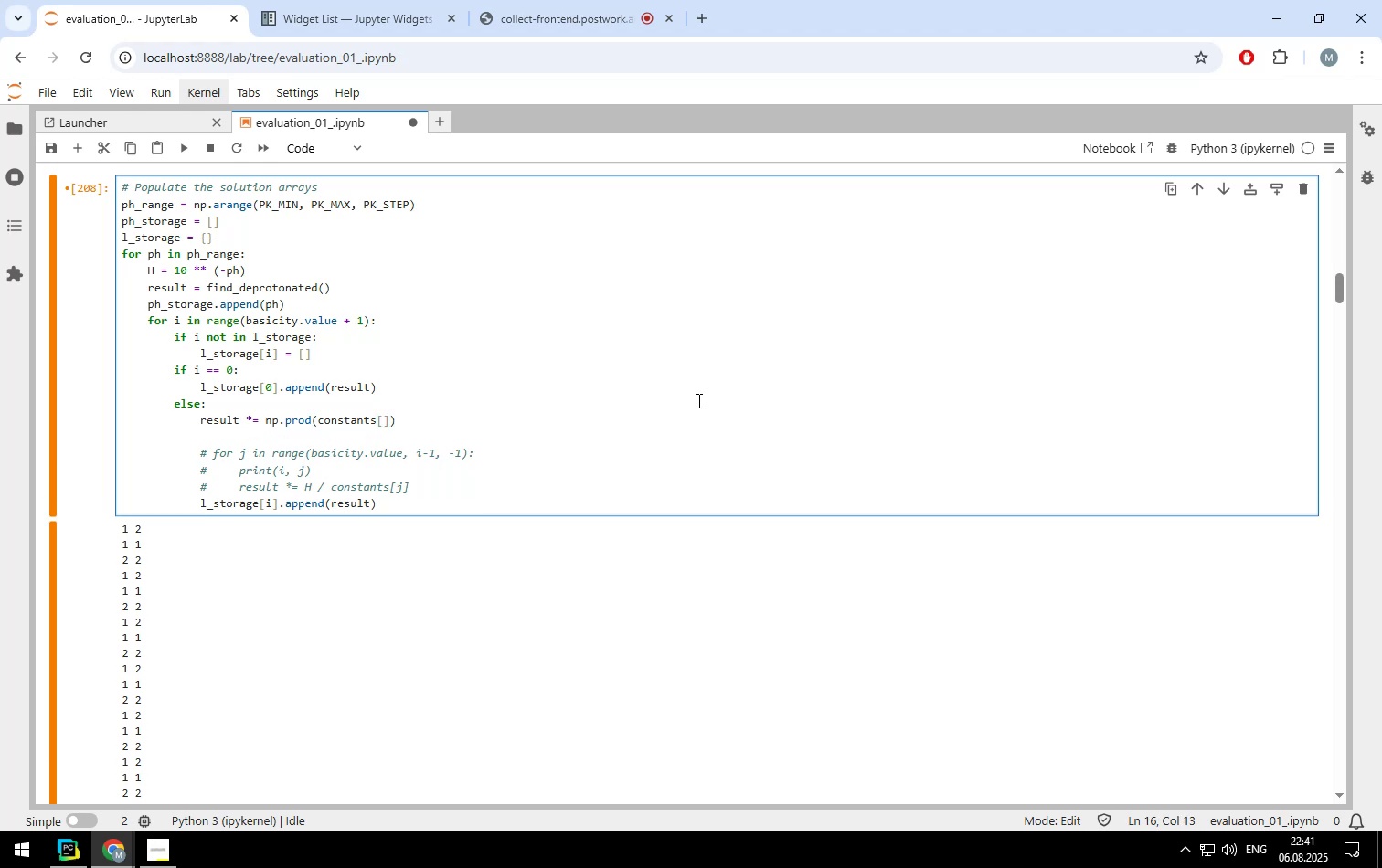 
type(print(constants[)
 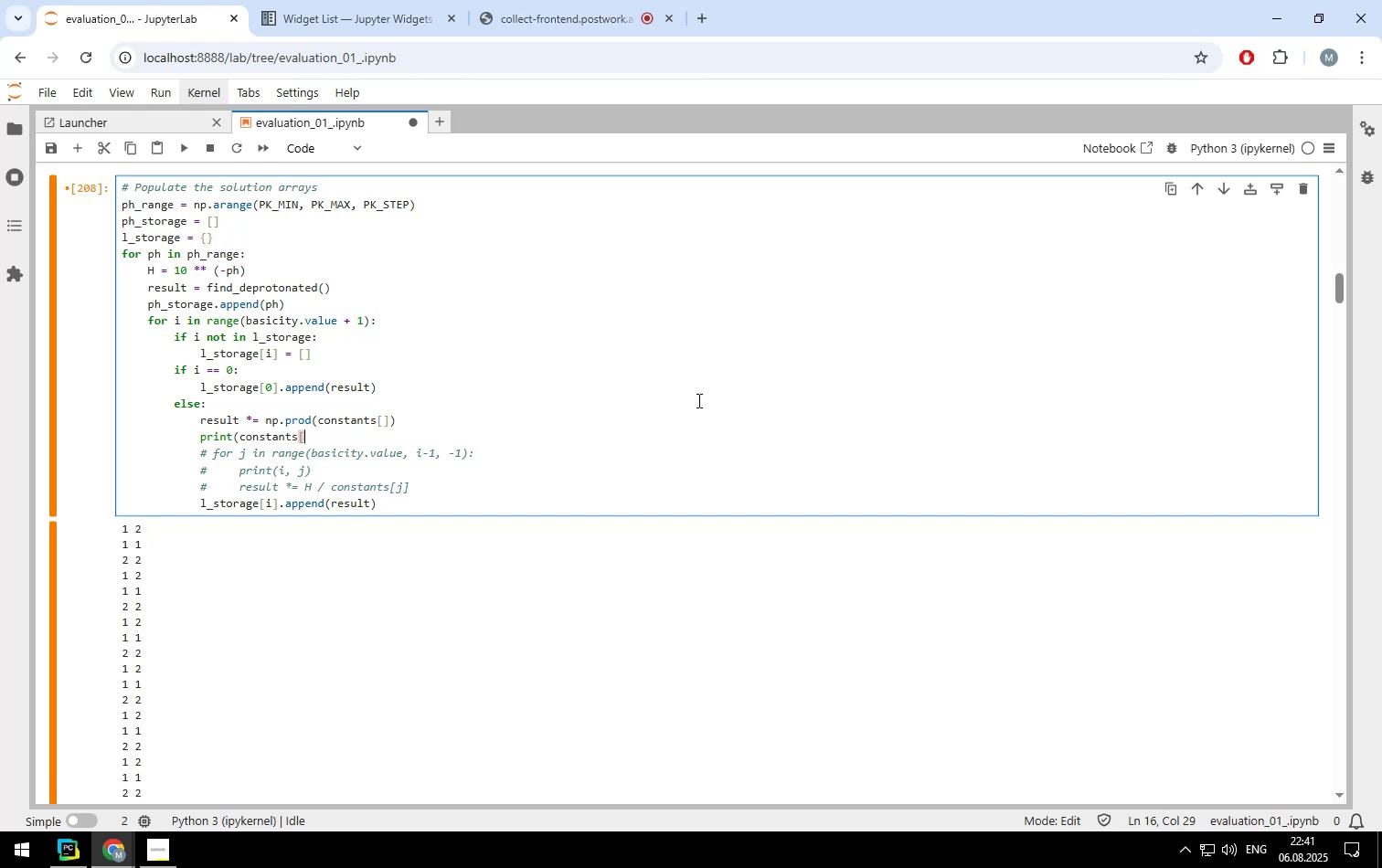 
wait(5.38)
 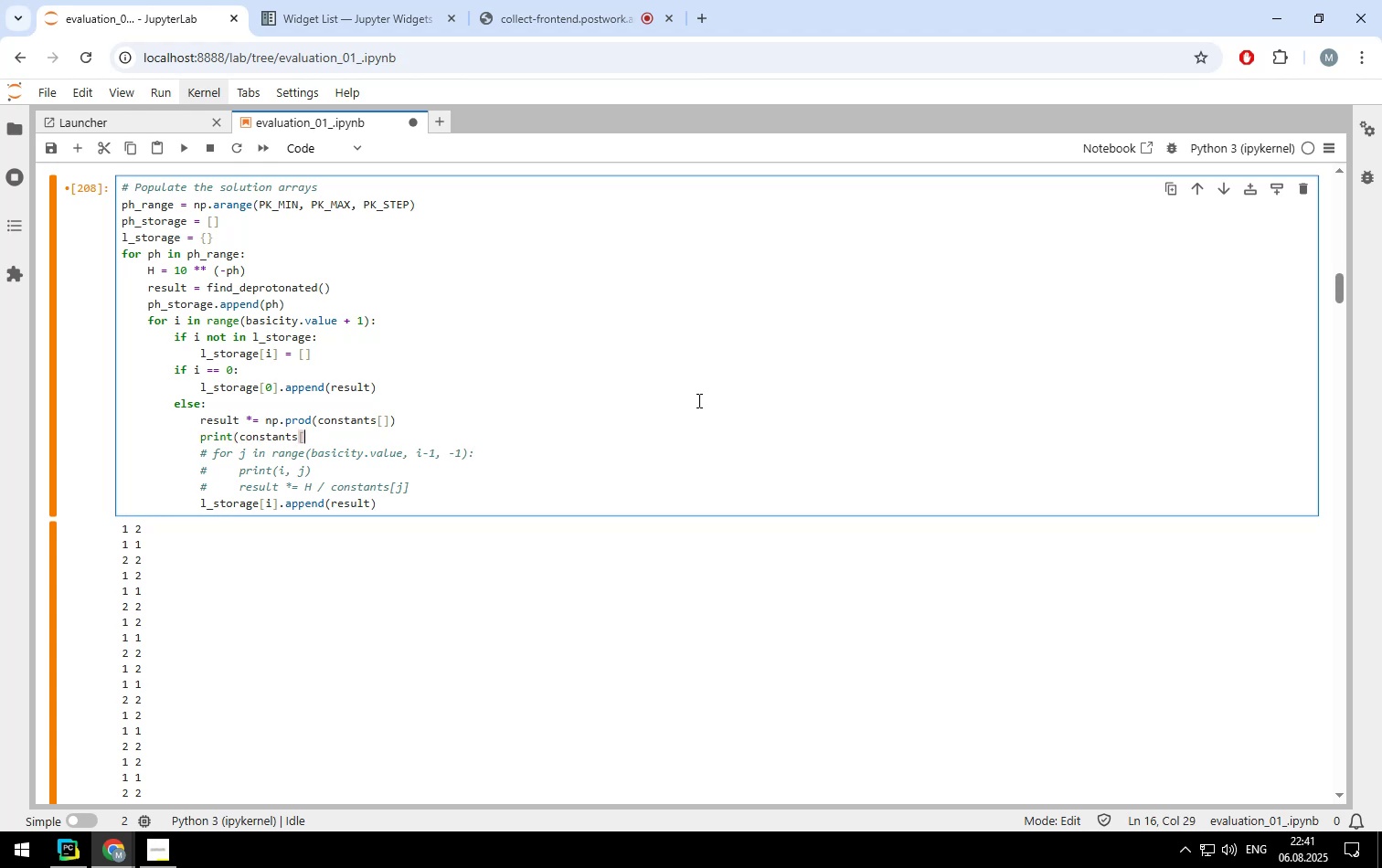 
key(I)
 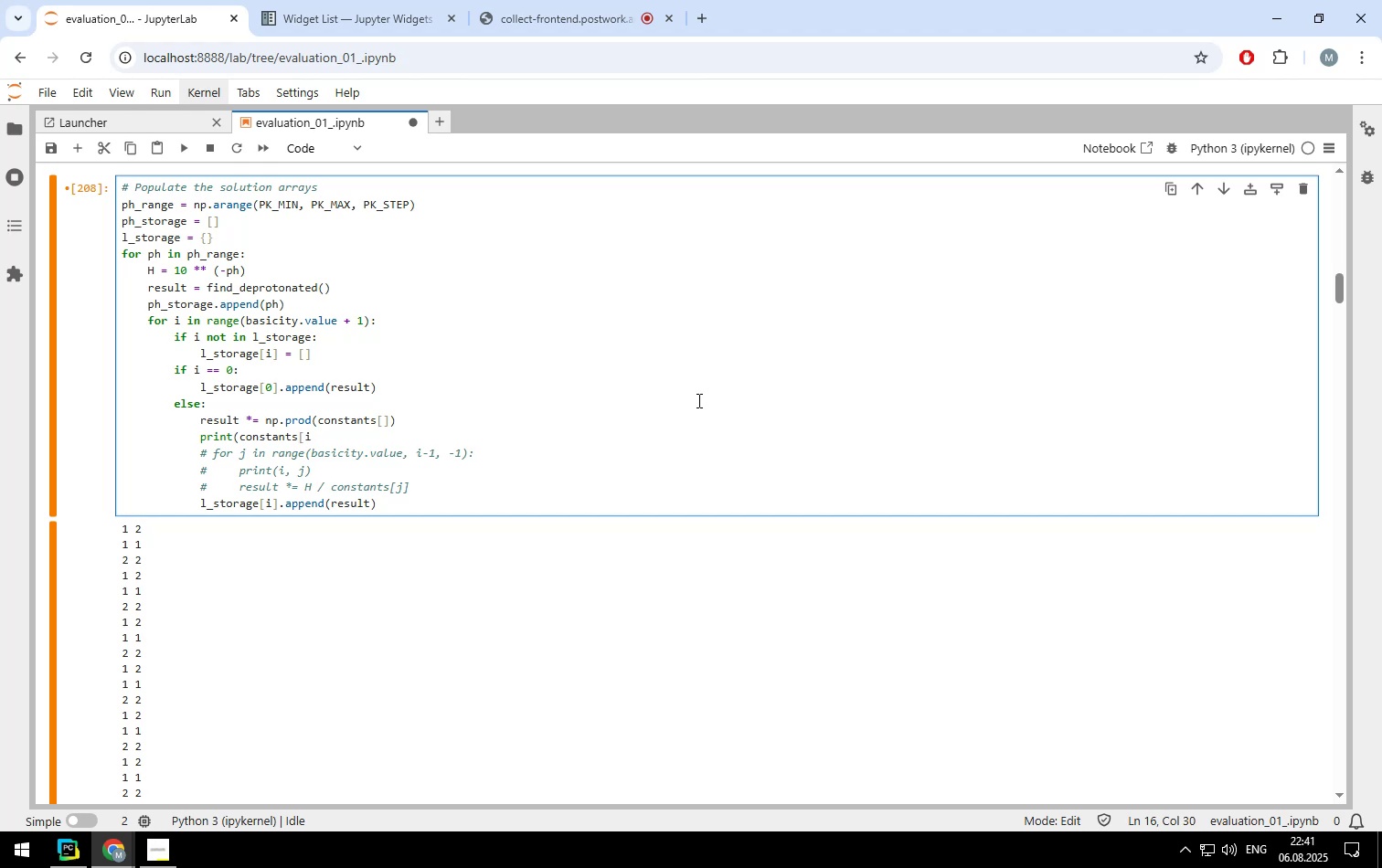 
key(Shift+ShiftLeft)
 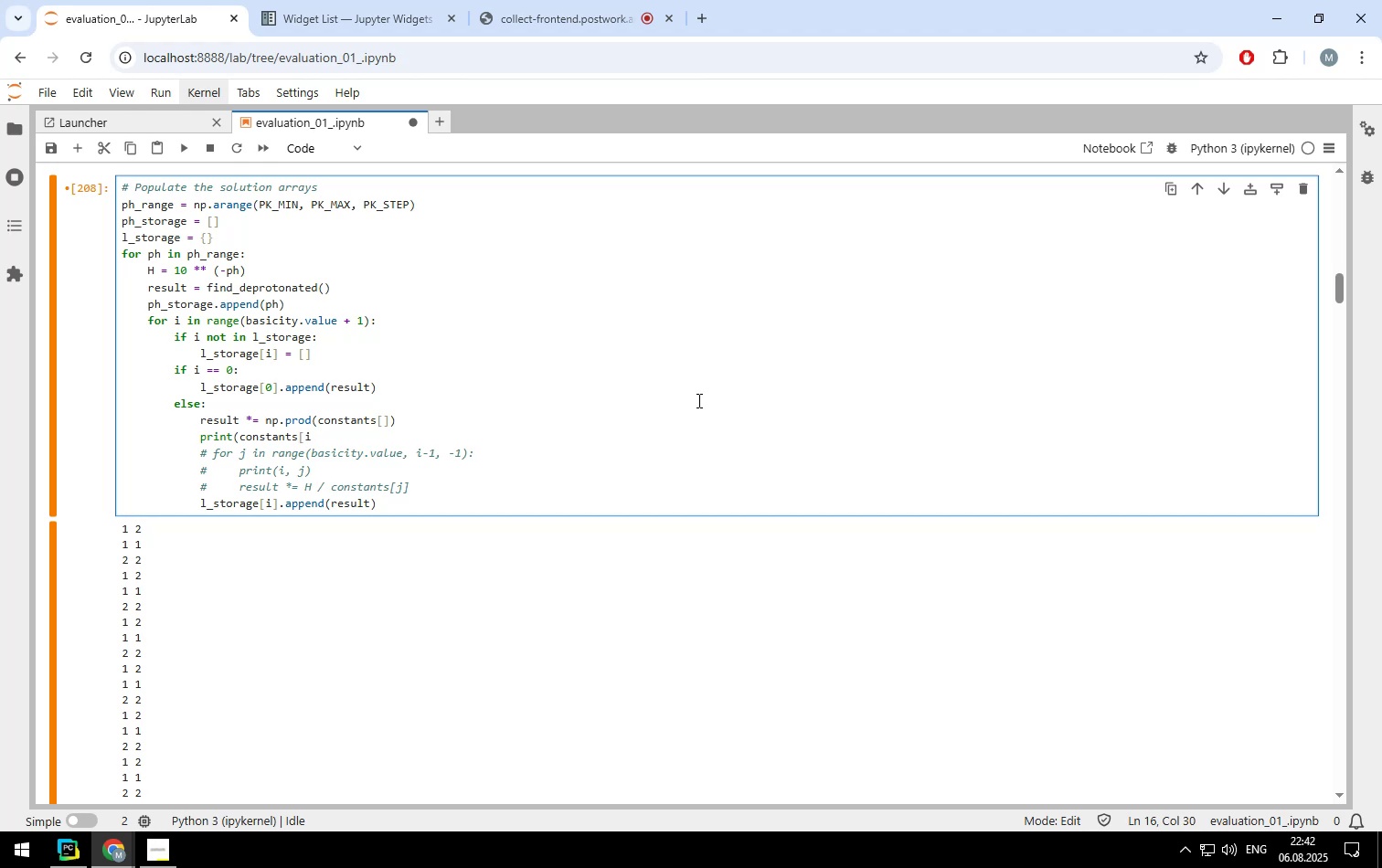 
key(Shift+Semicolon)
 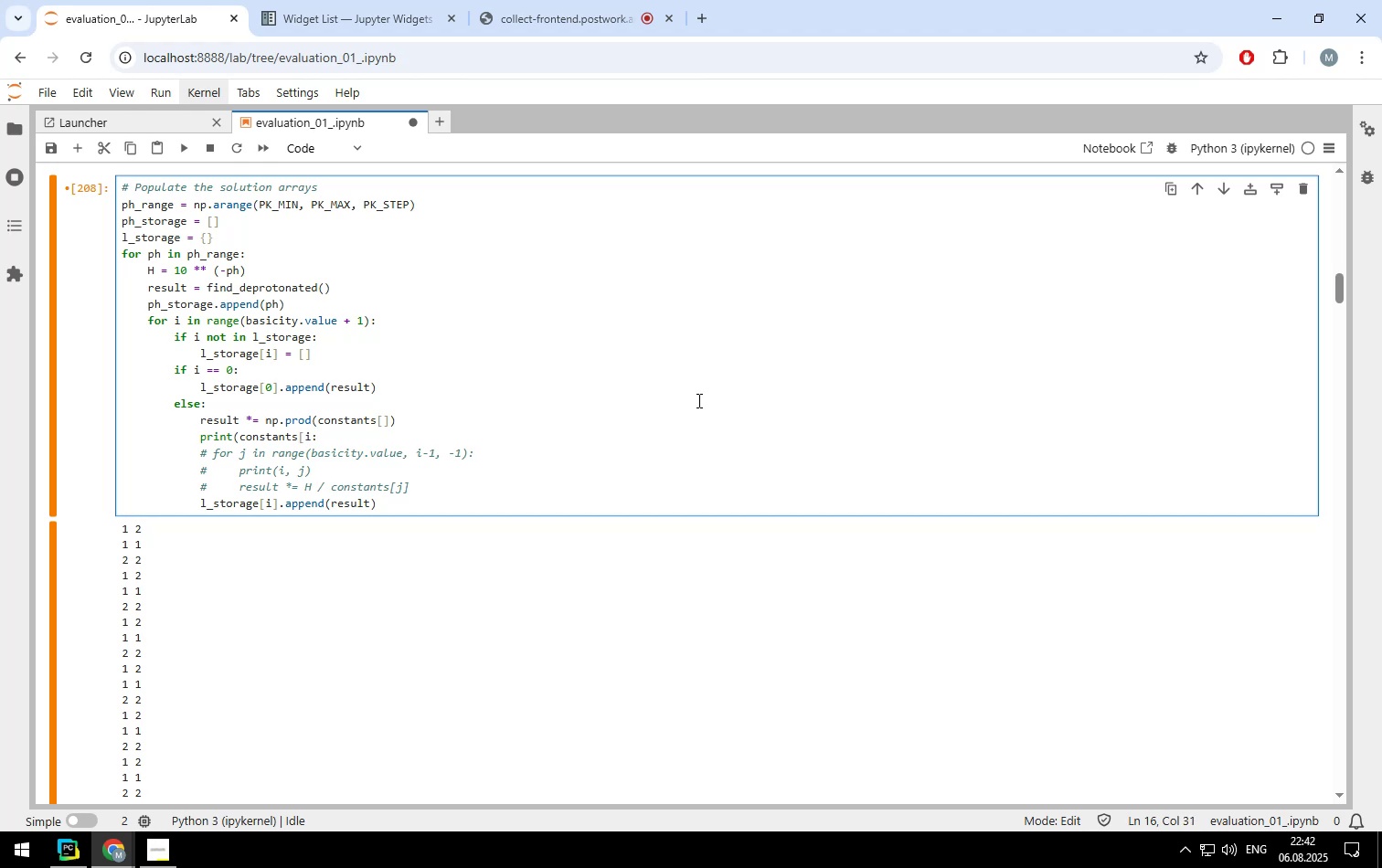 
key(BracketRight)
 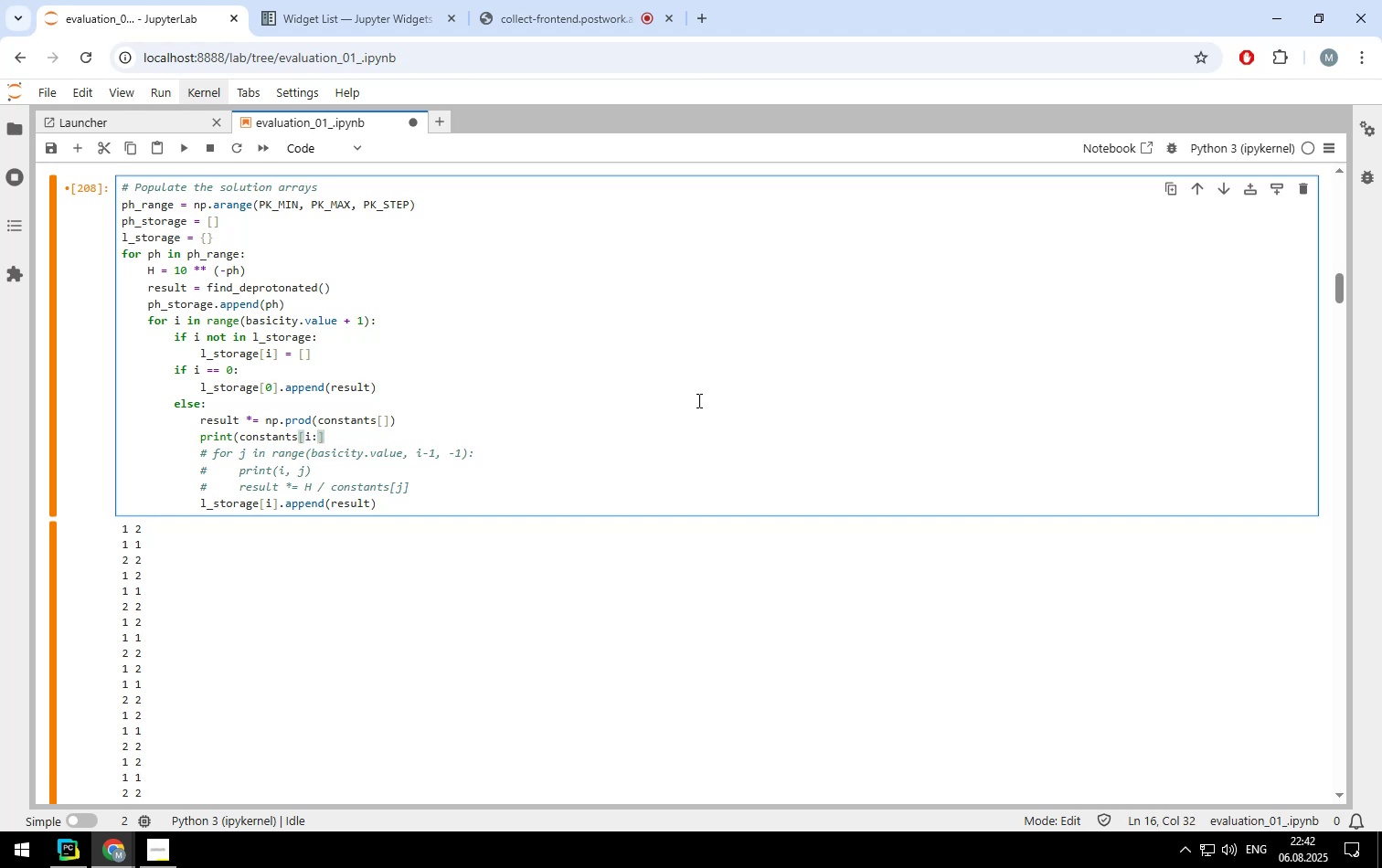 
key(ArrowUp)
 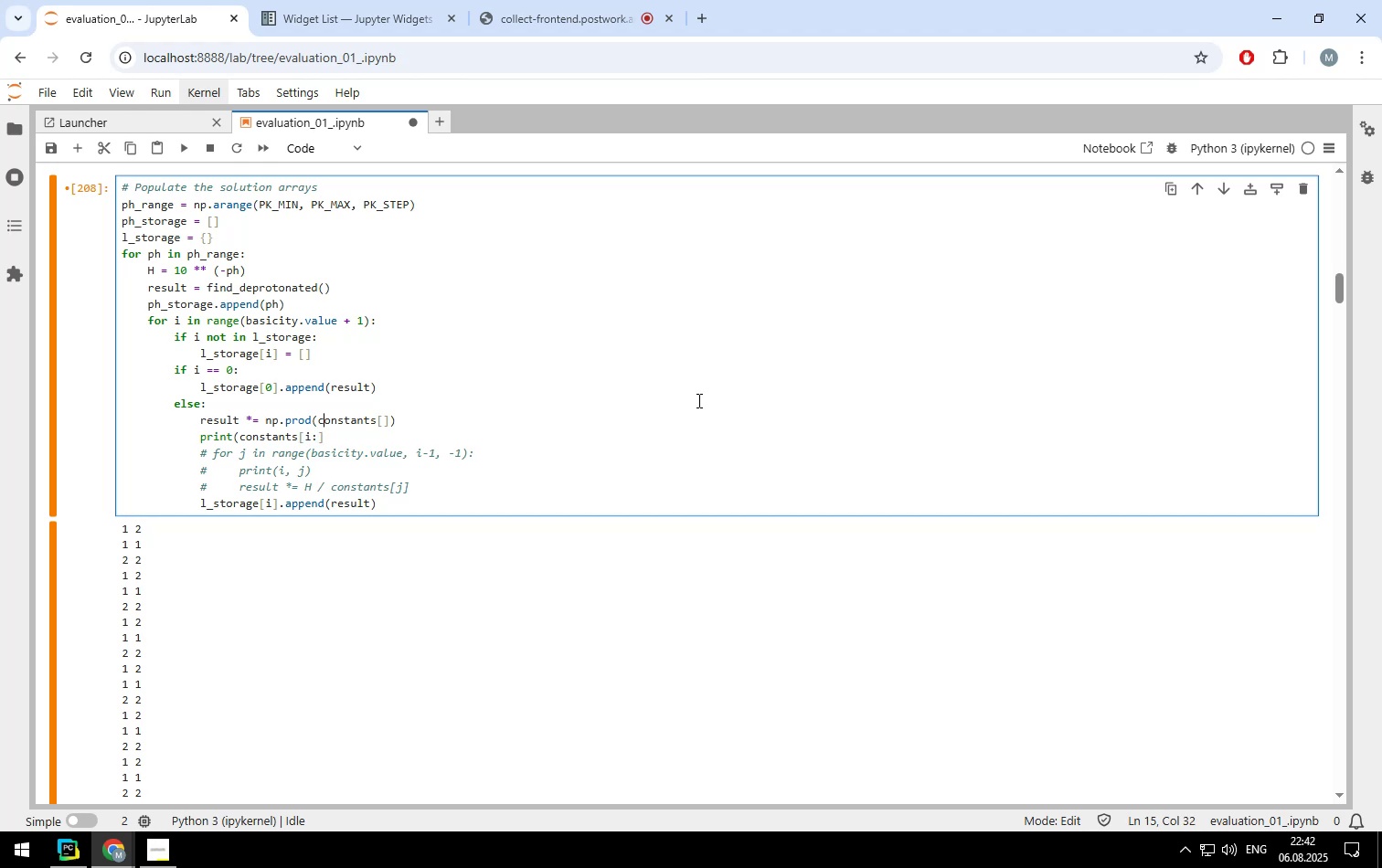 
key(ArrowRight)
 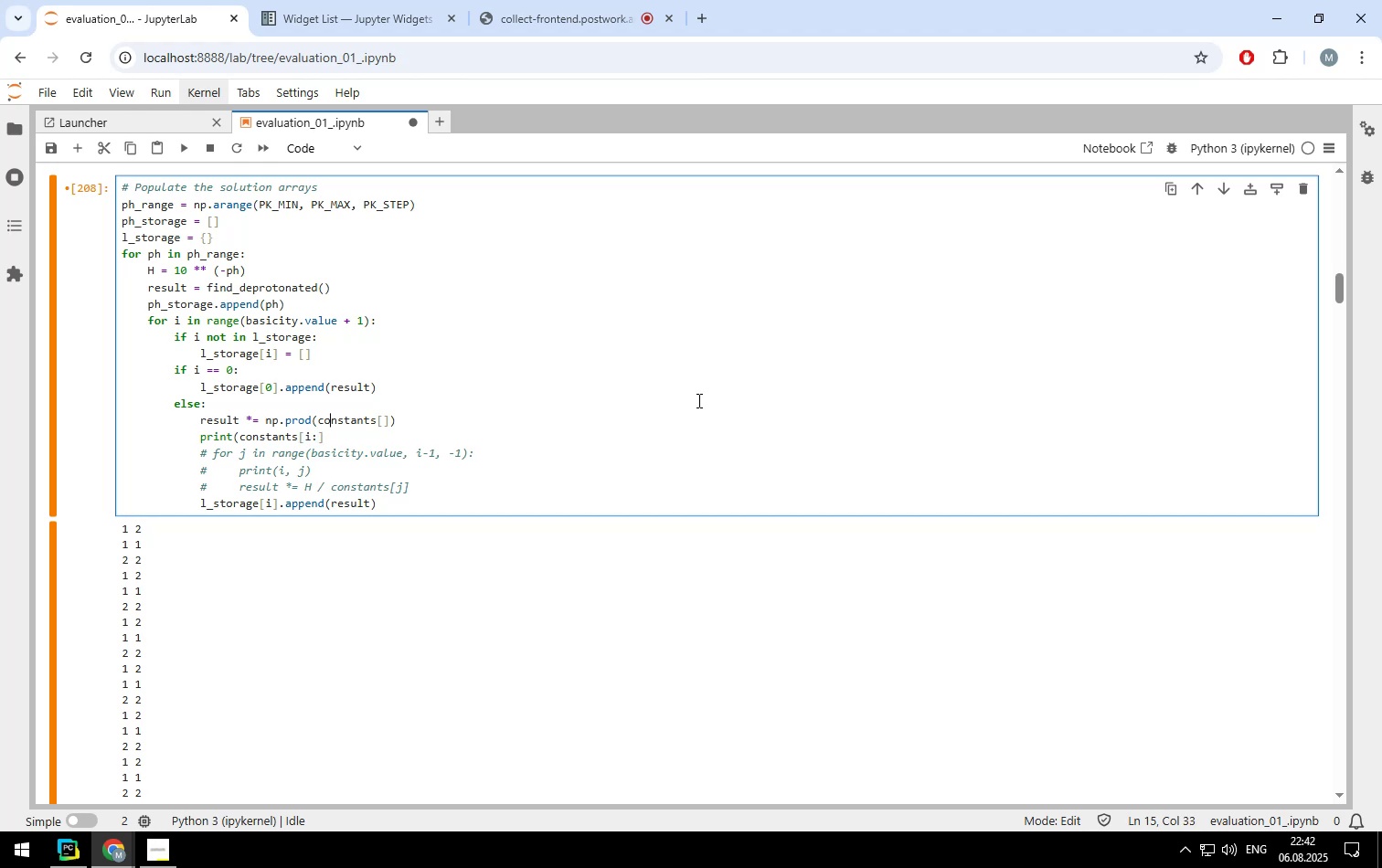 
key(ArrowRight)
 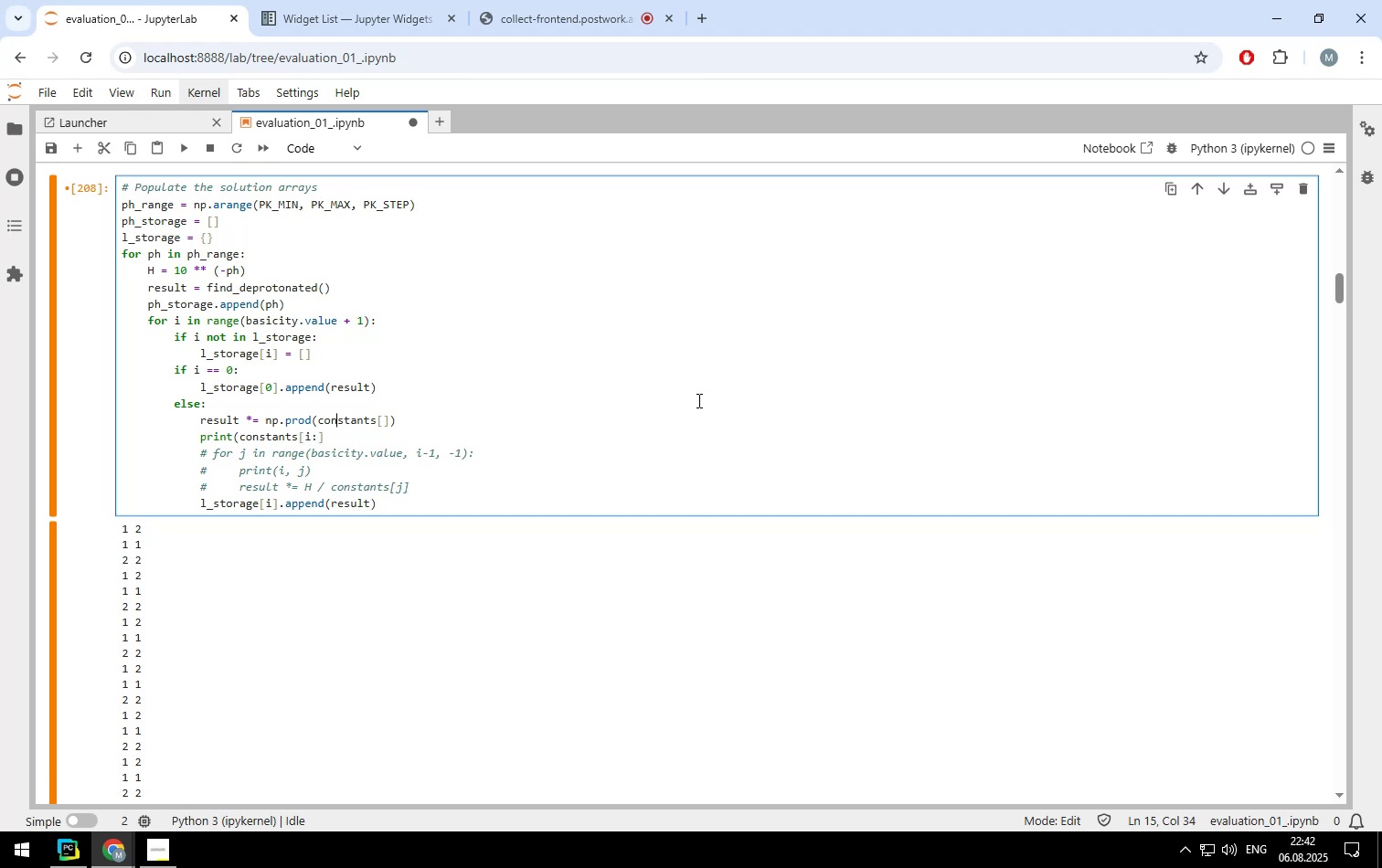 
key(ArrowRight)
 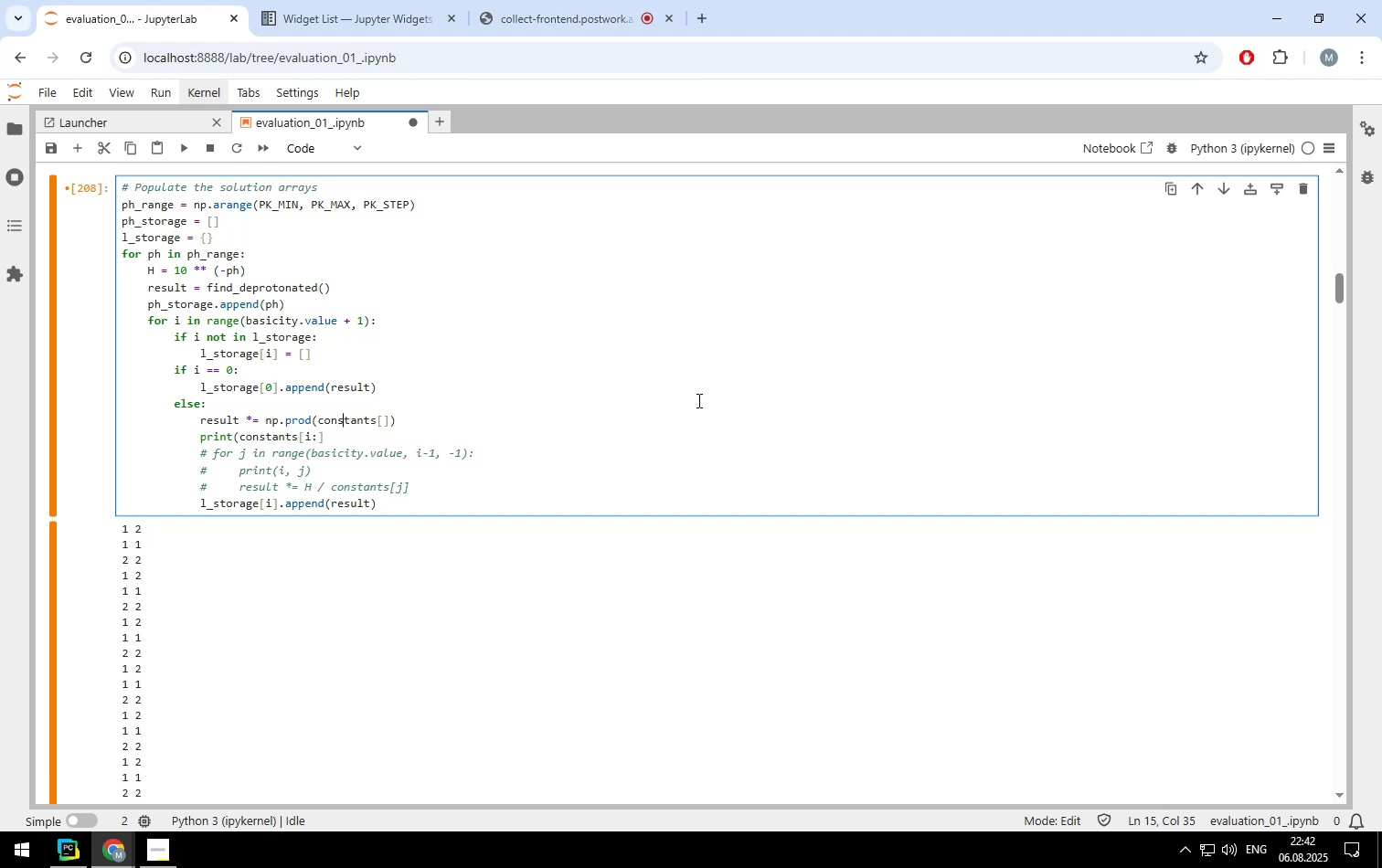 
key(ArrowRight)
 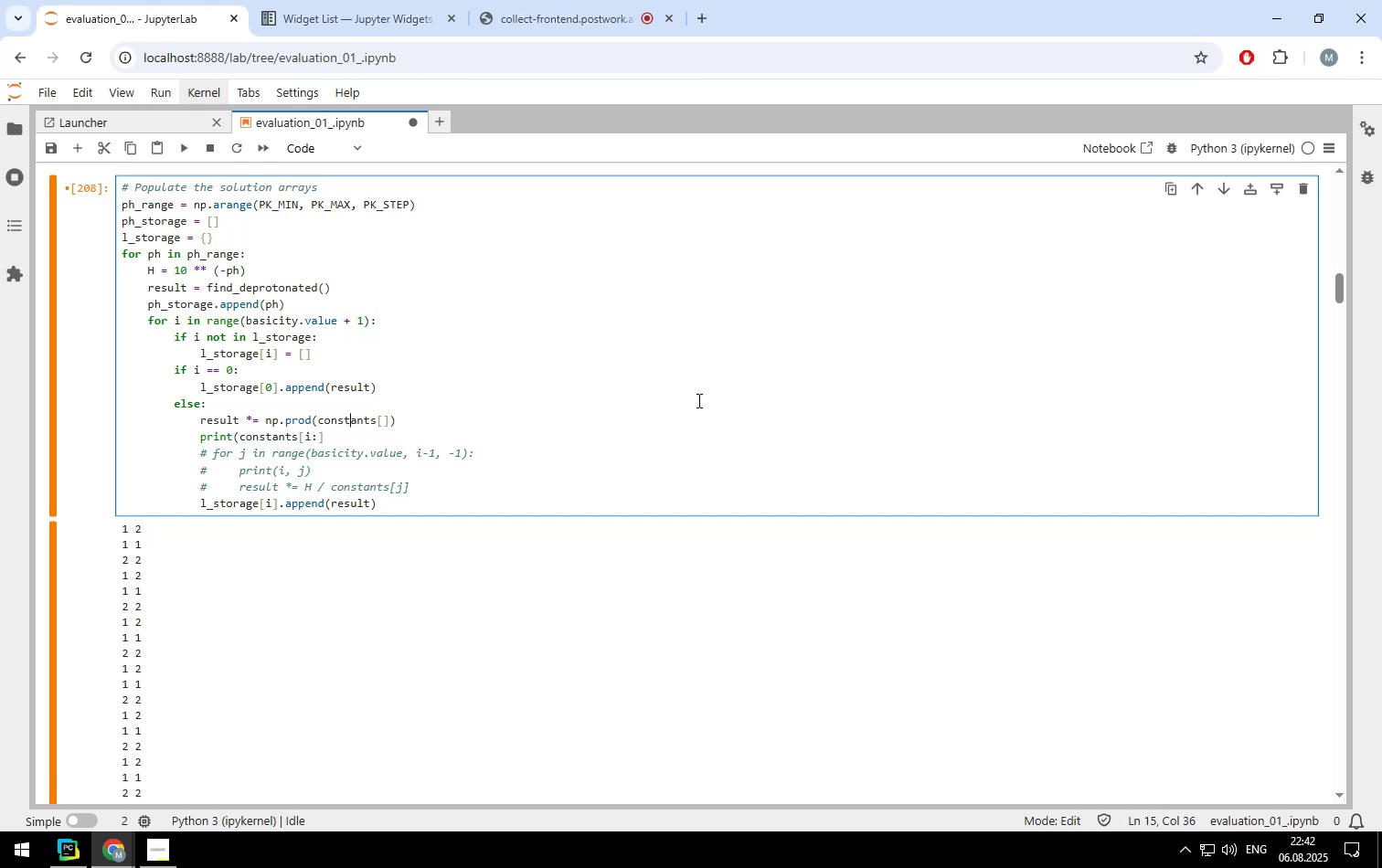 
key(ArrowRight)
 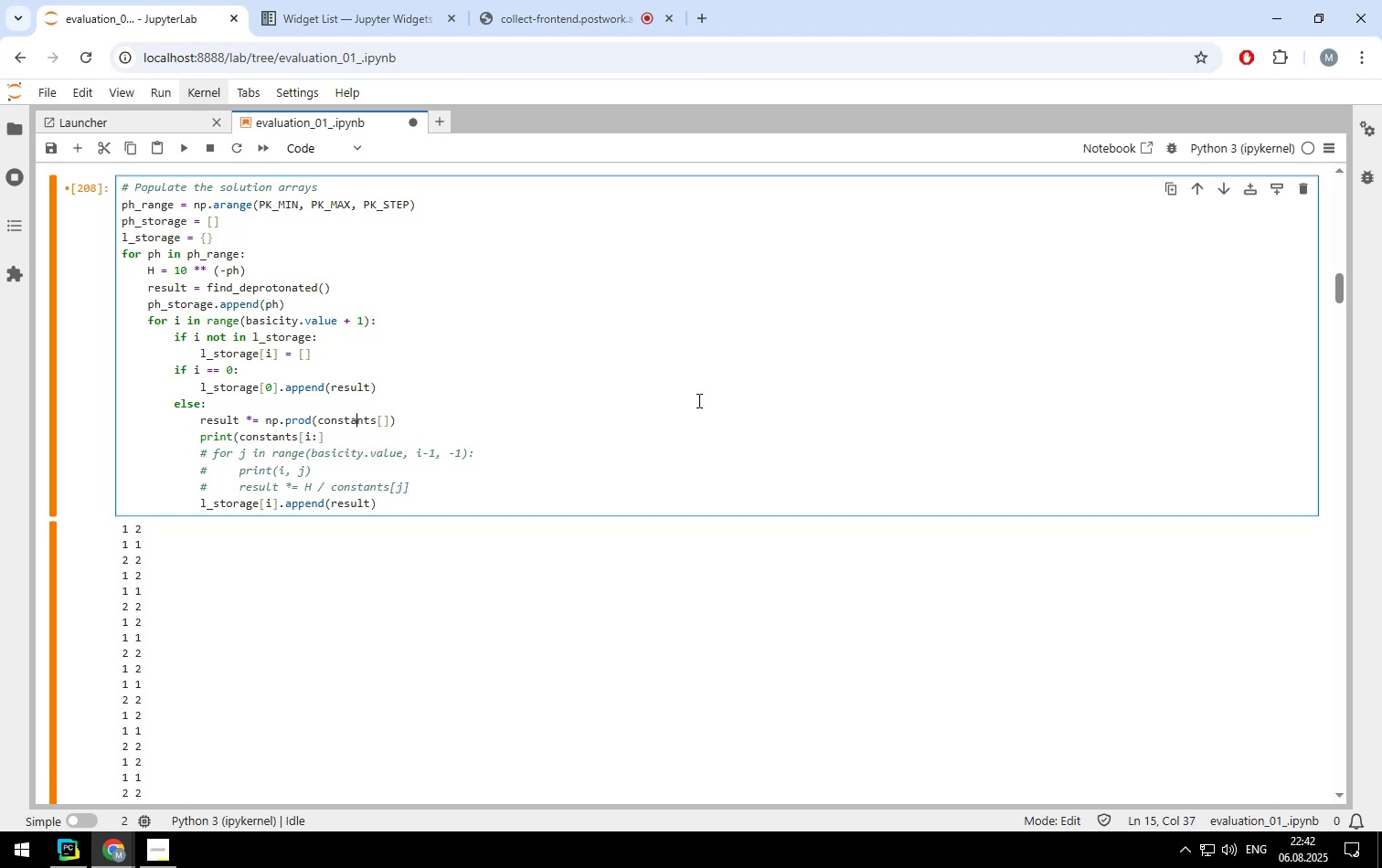 
key(ArrowRight)
 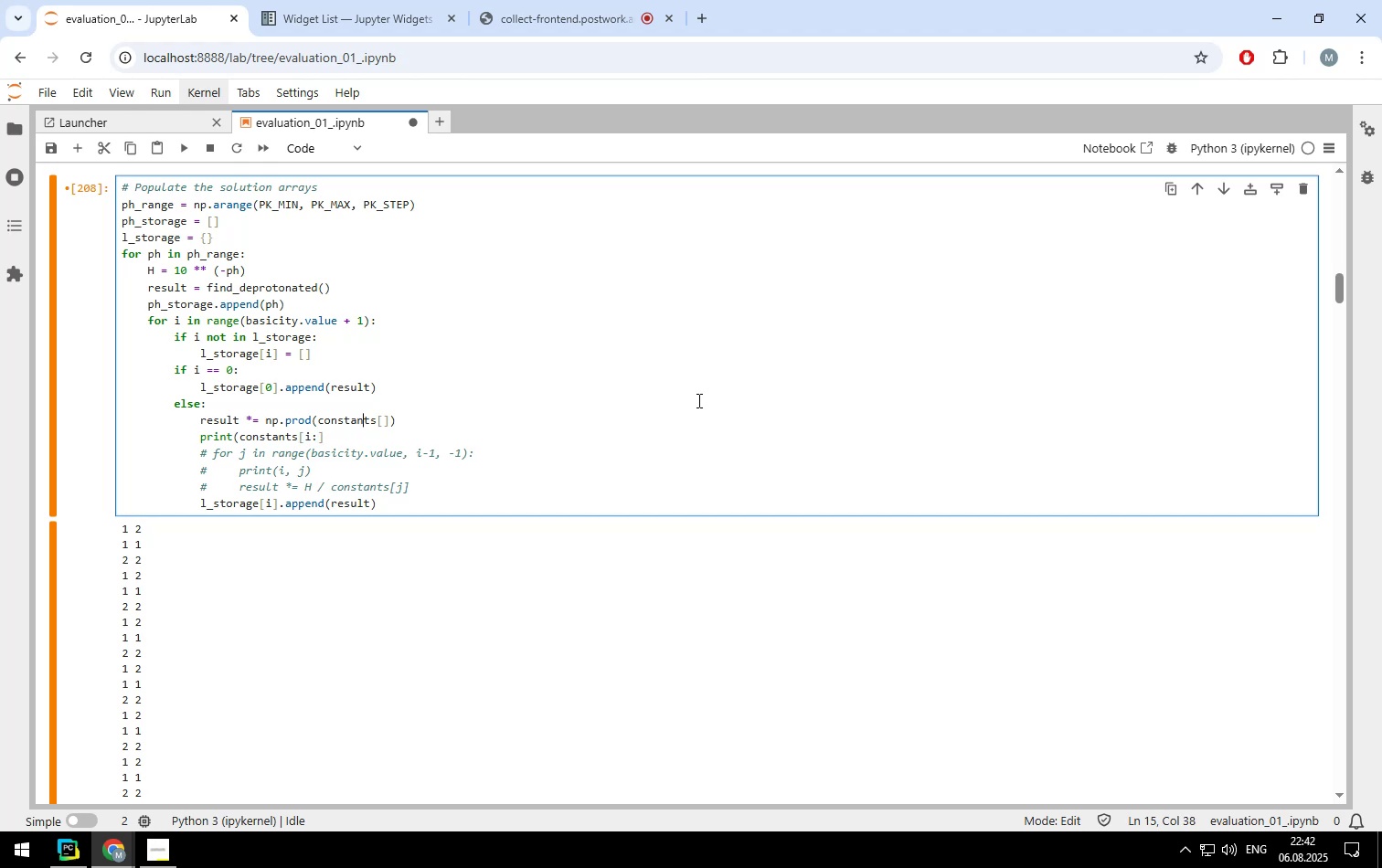 
key(ArrowRight)
 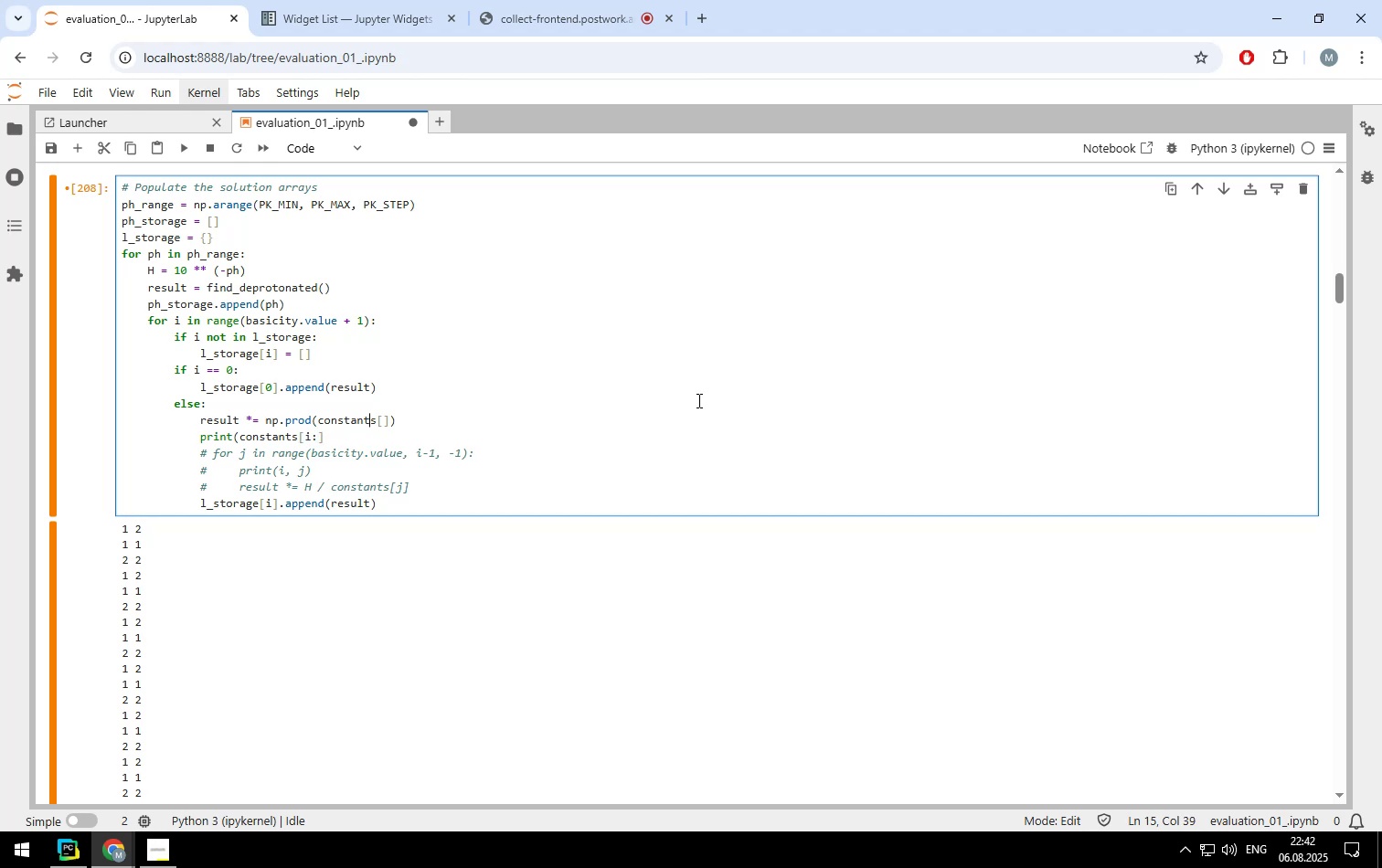 
key(ArrowDown)
 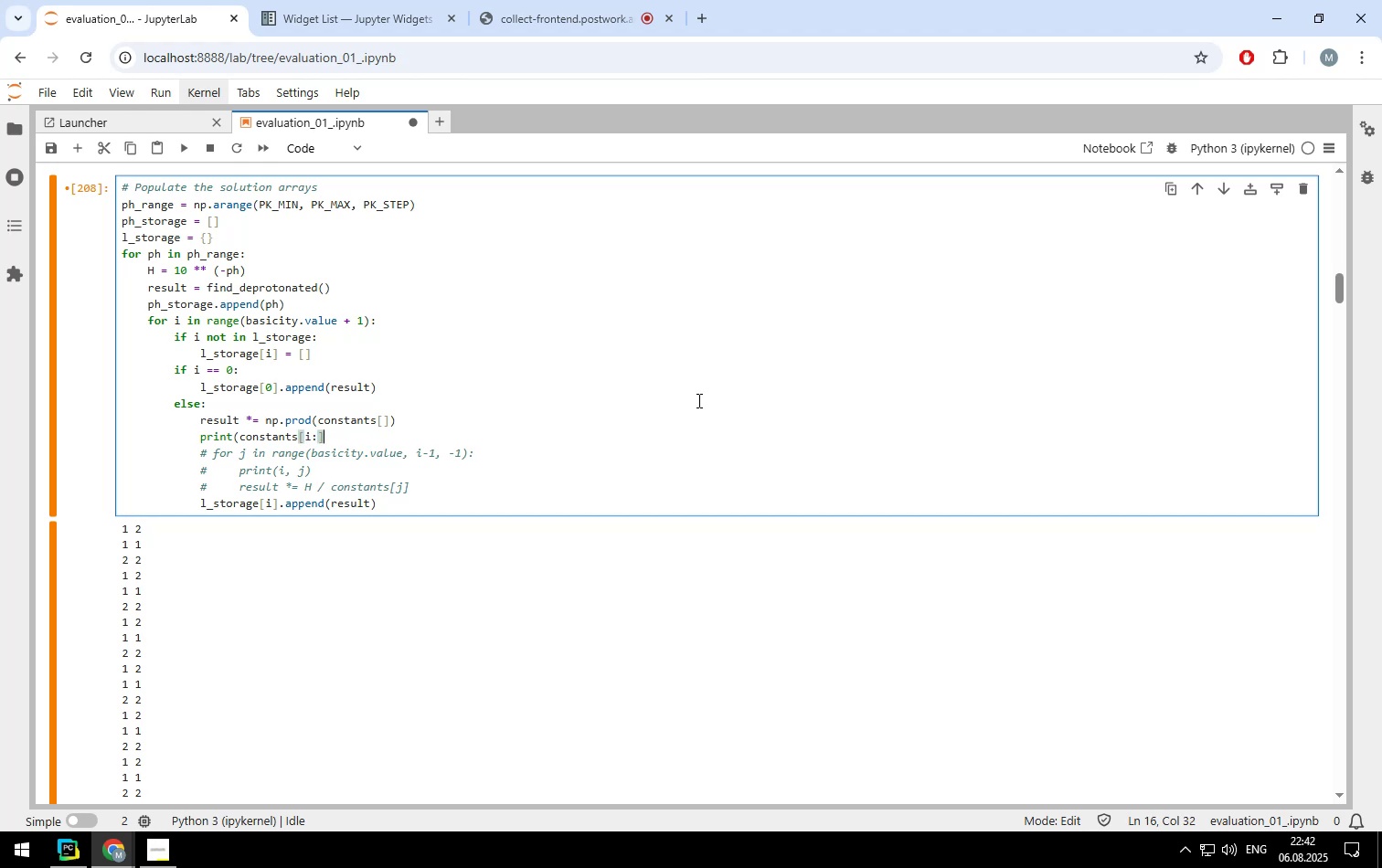 
key(ArrowLeft)
 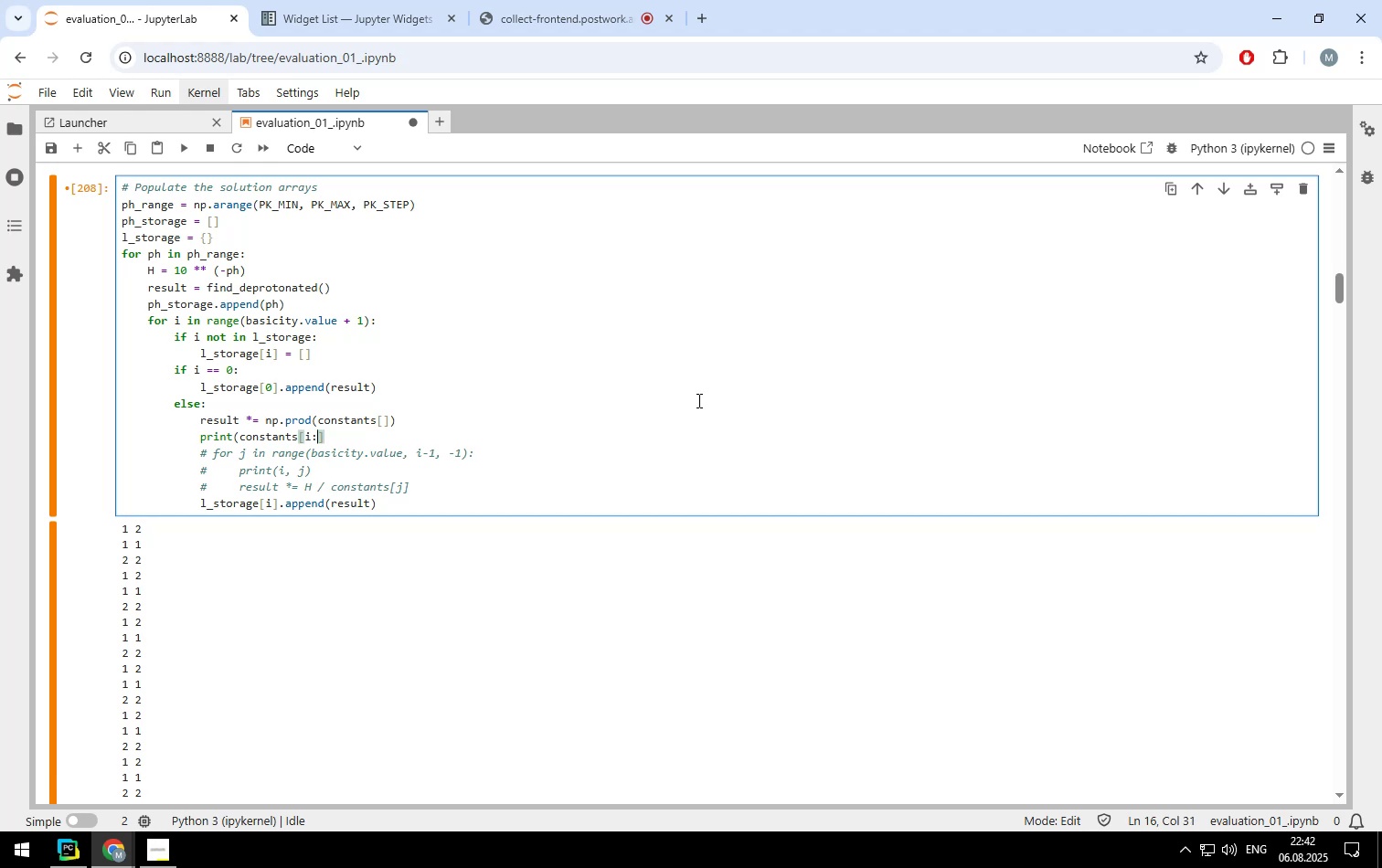 
key(Backspace)
 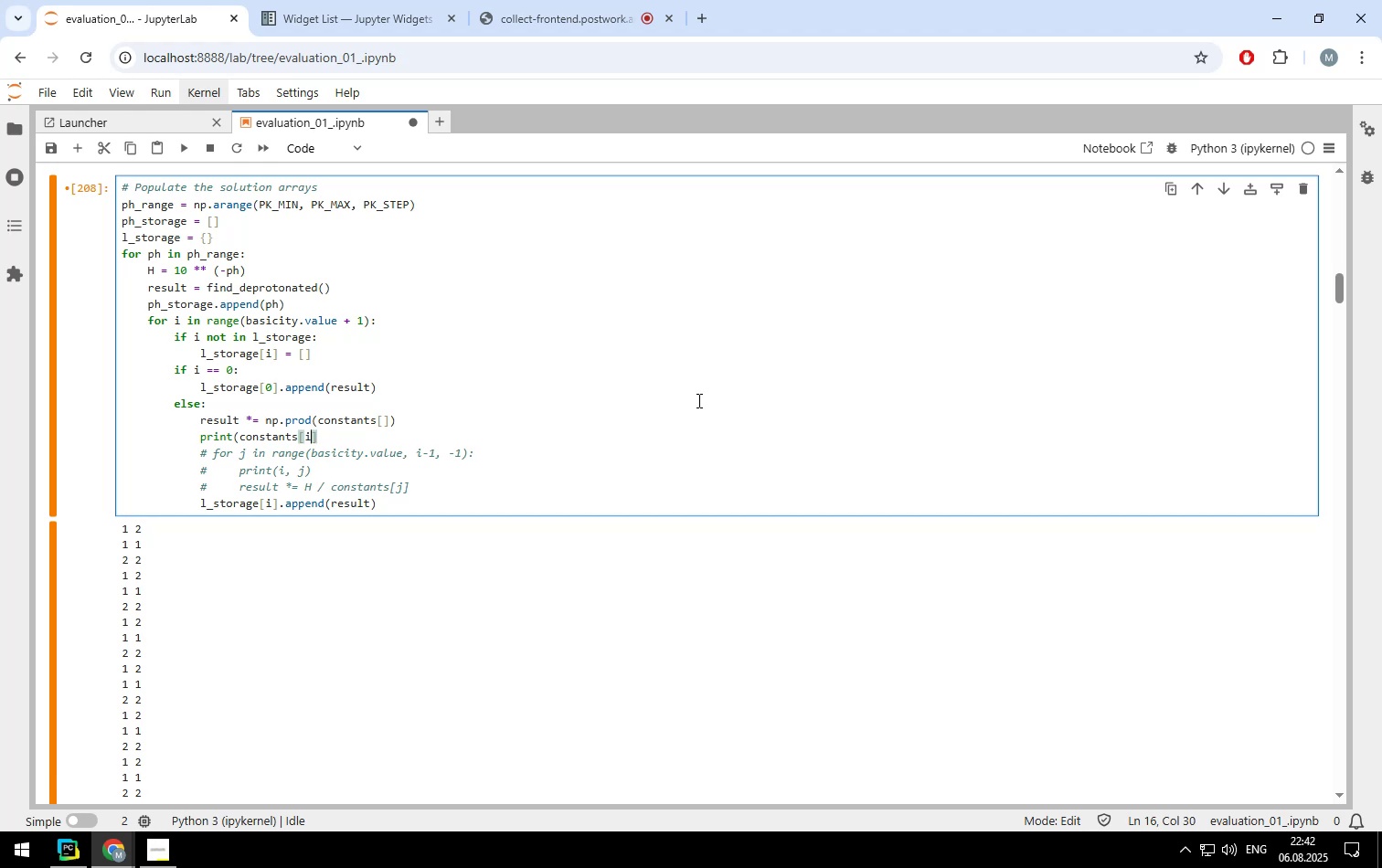 
key(ArrowLeft)
 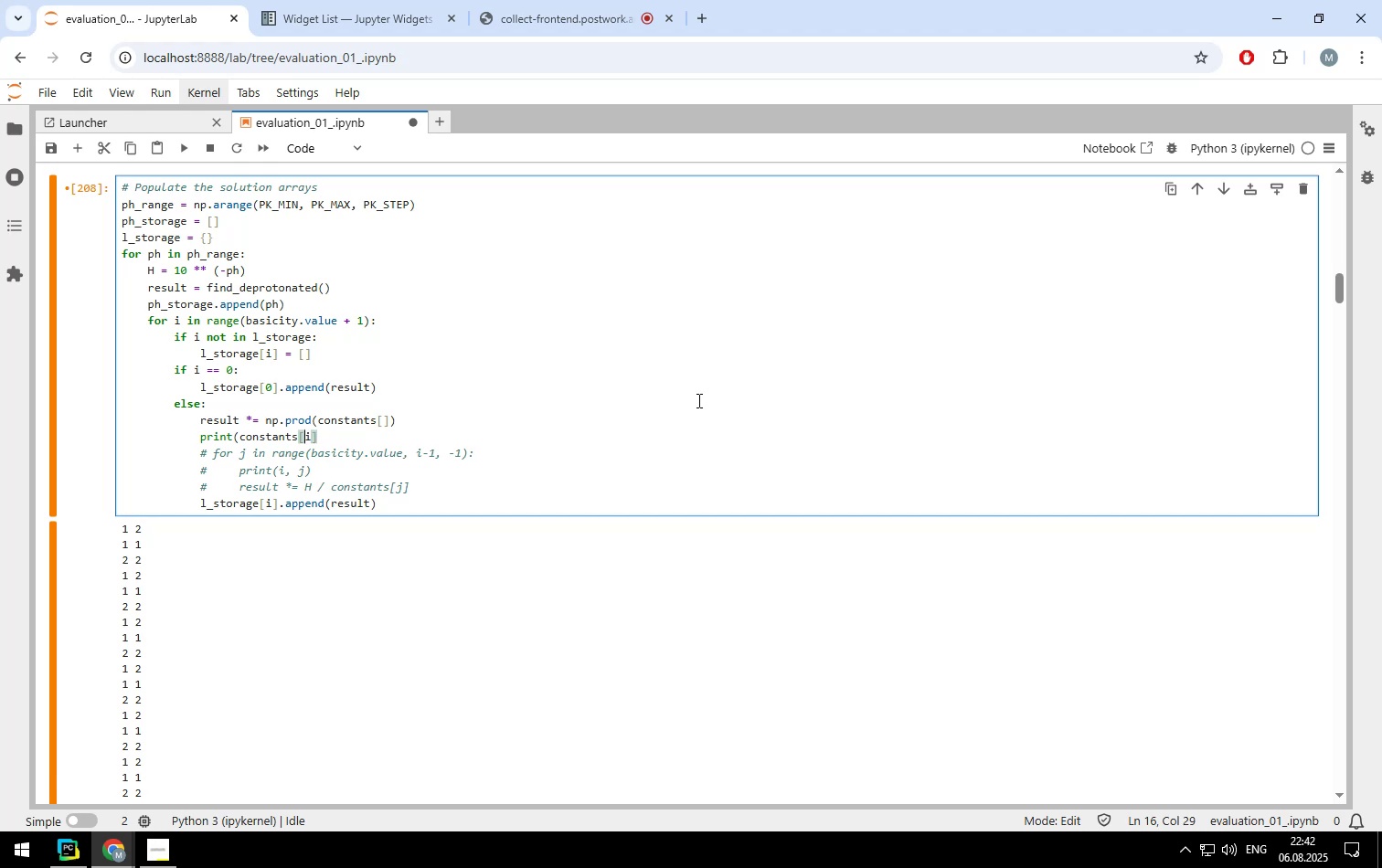 
key(Shift+ShiftLeft)
 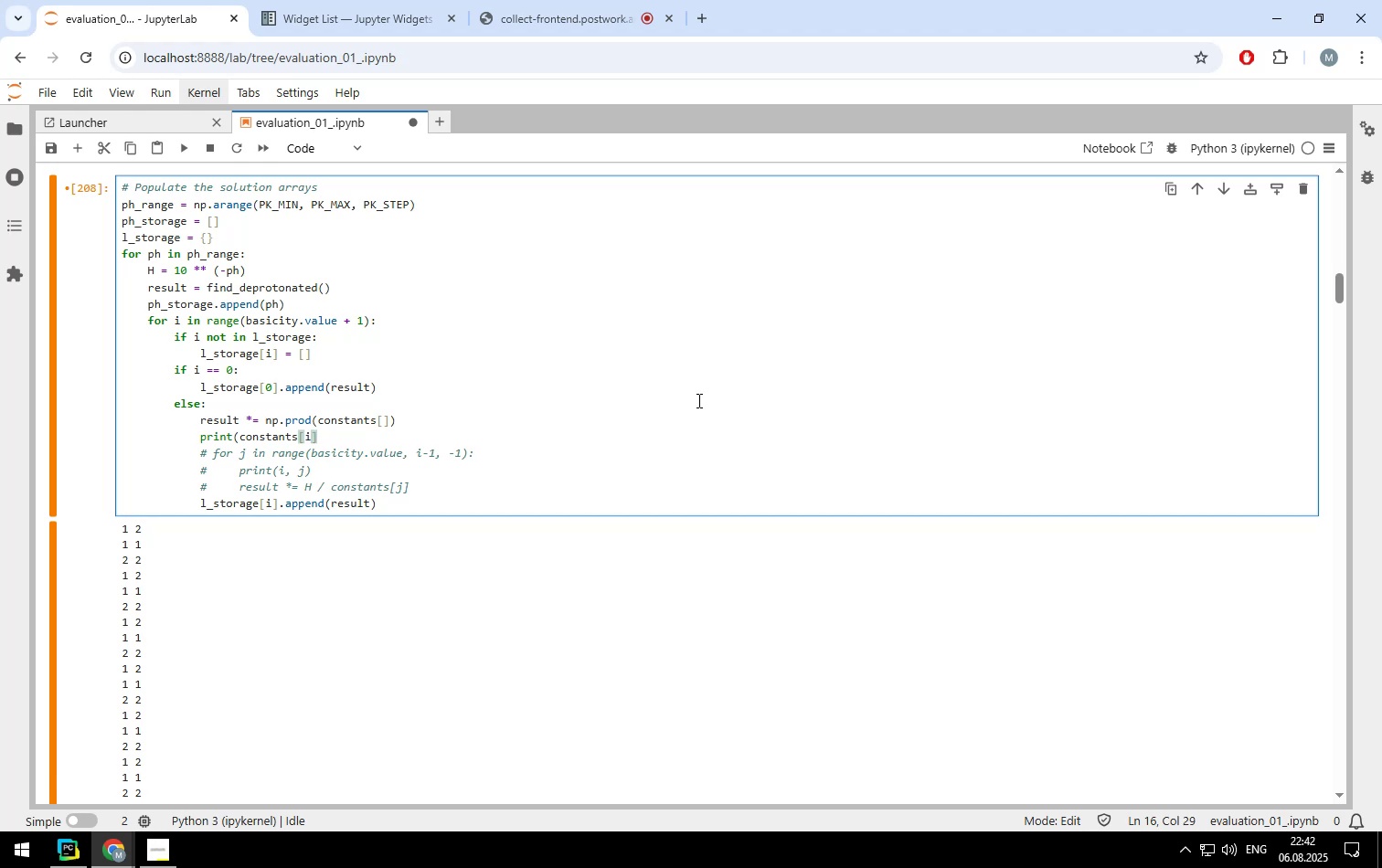 
key(Shift+Semicolon)
 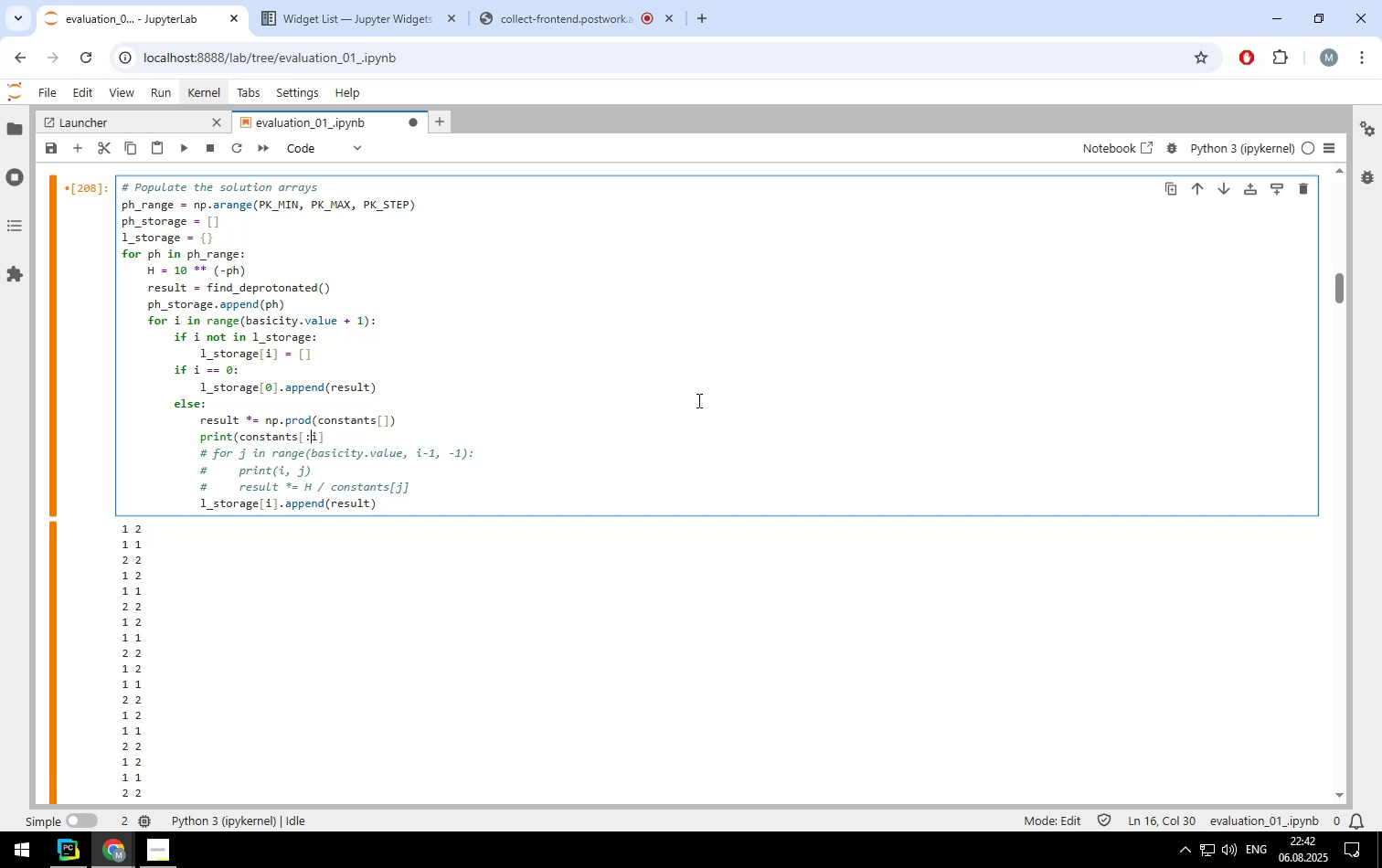 
key(ArrowUp)
 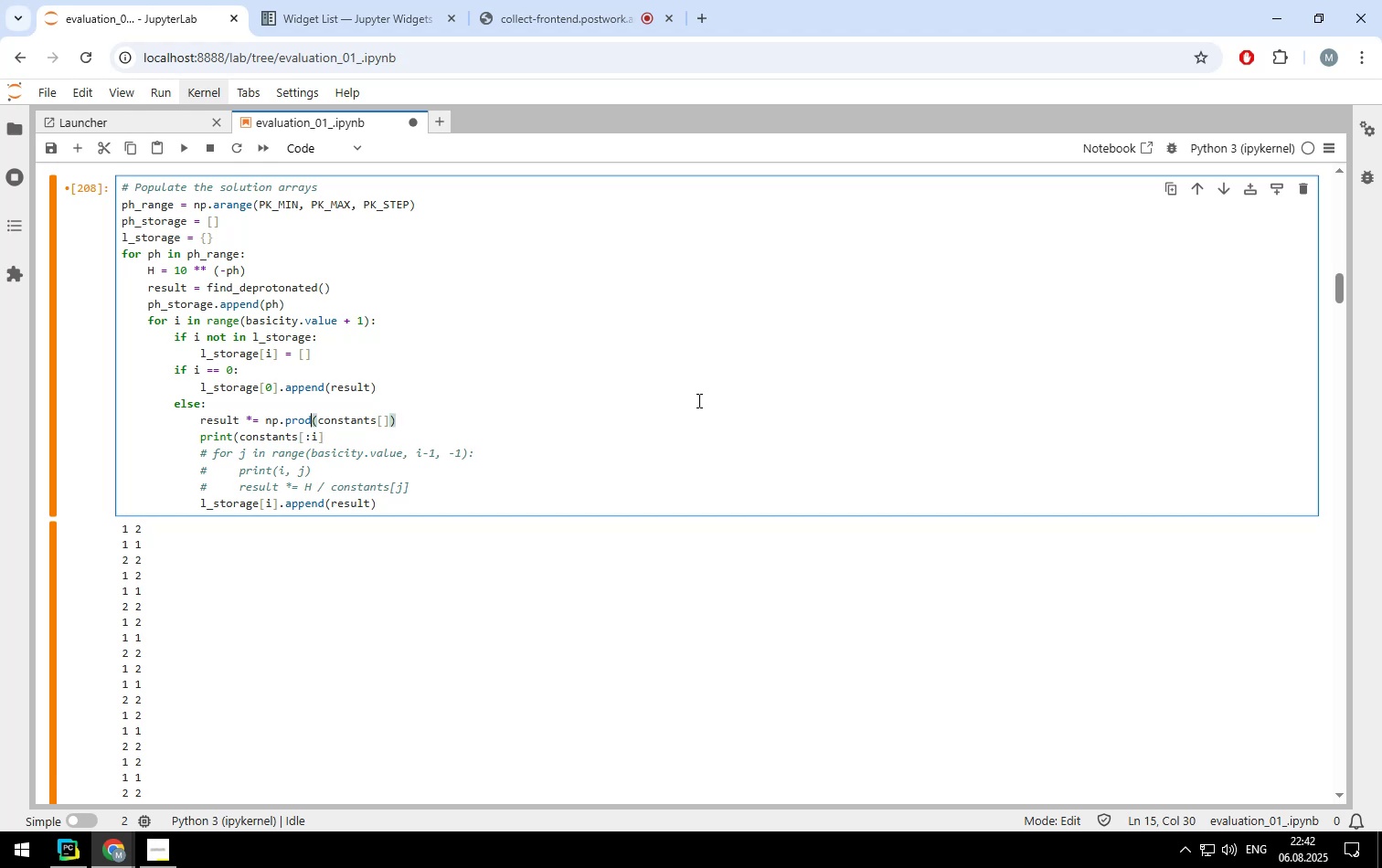 
hold_key(key=ArrowRight, duration=1.3)
 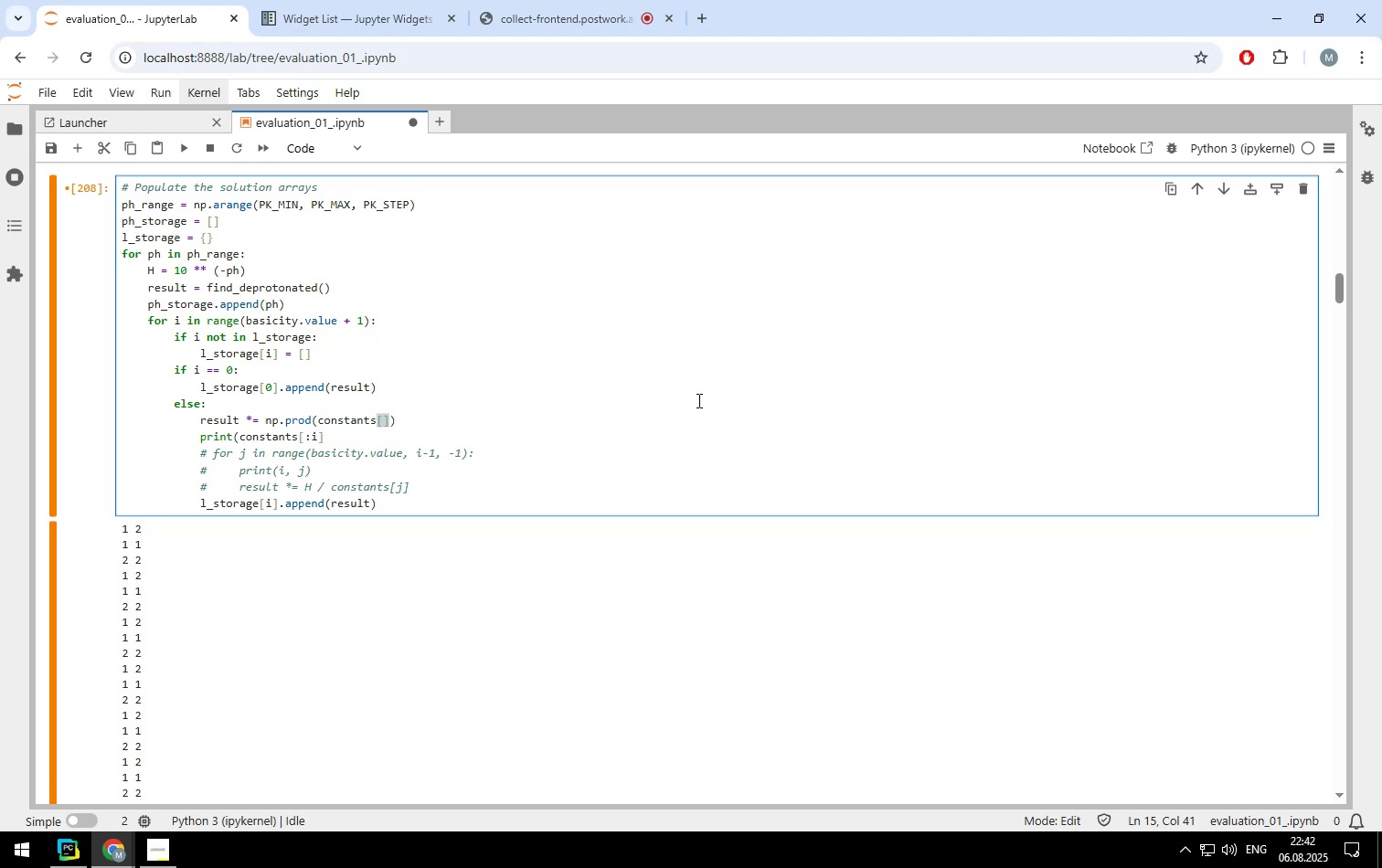 
key(ArrowLeft)
 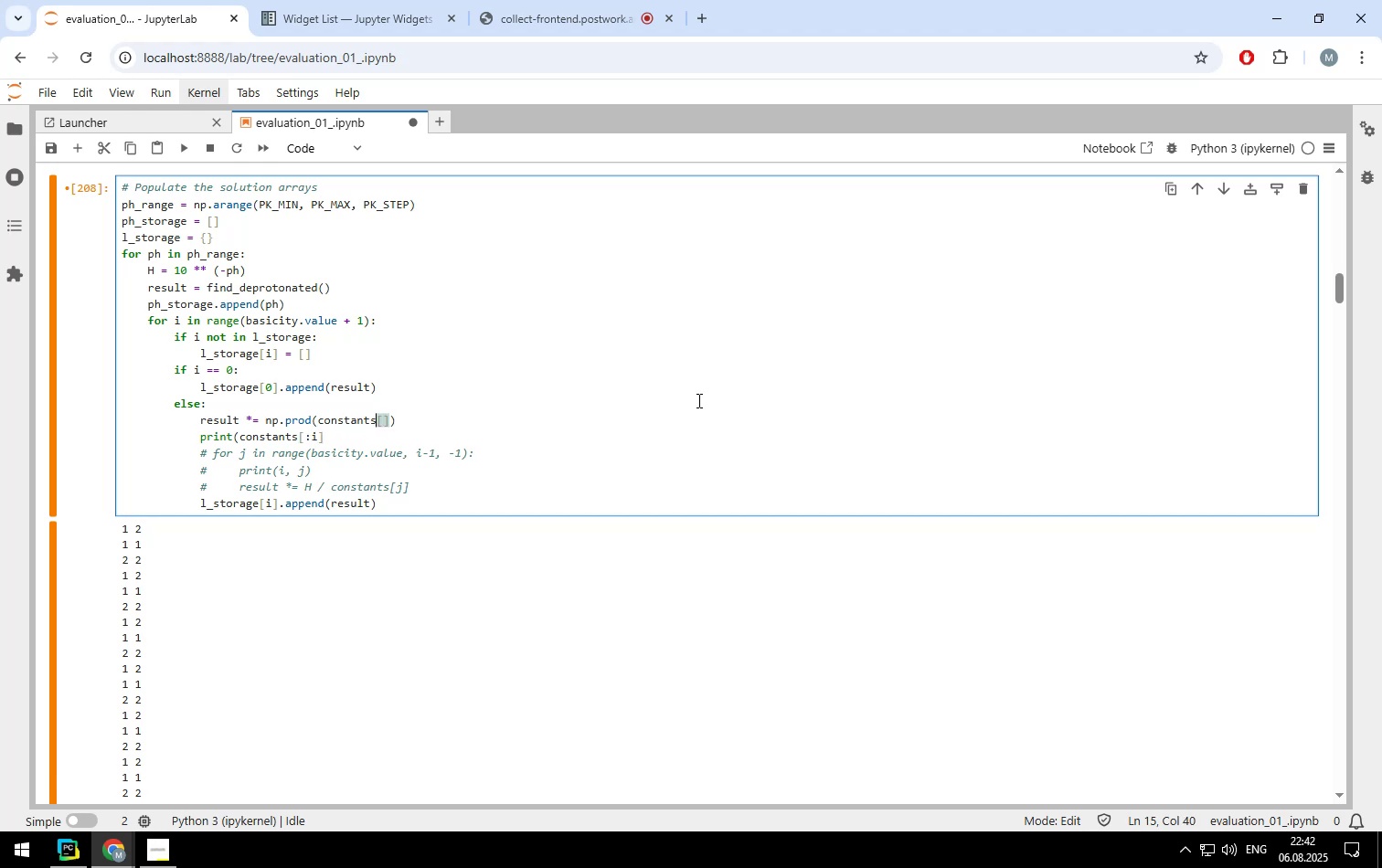 
key(Shift+ShiftLeft)
 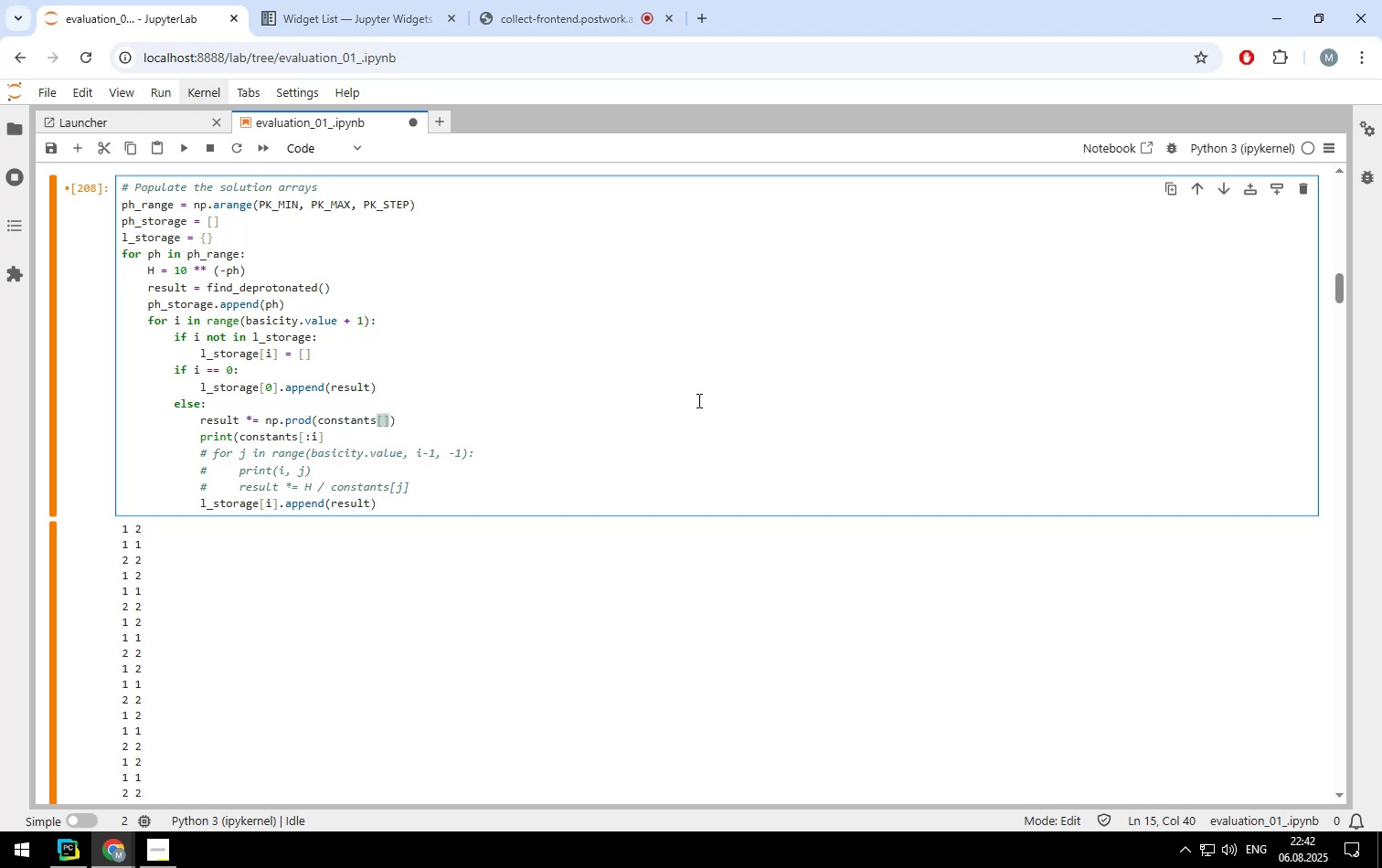 
key(ArrowRight)
 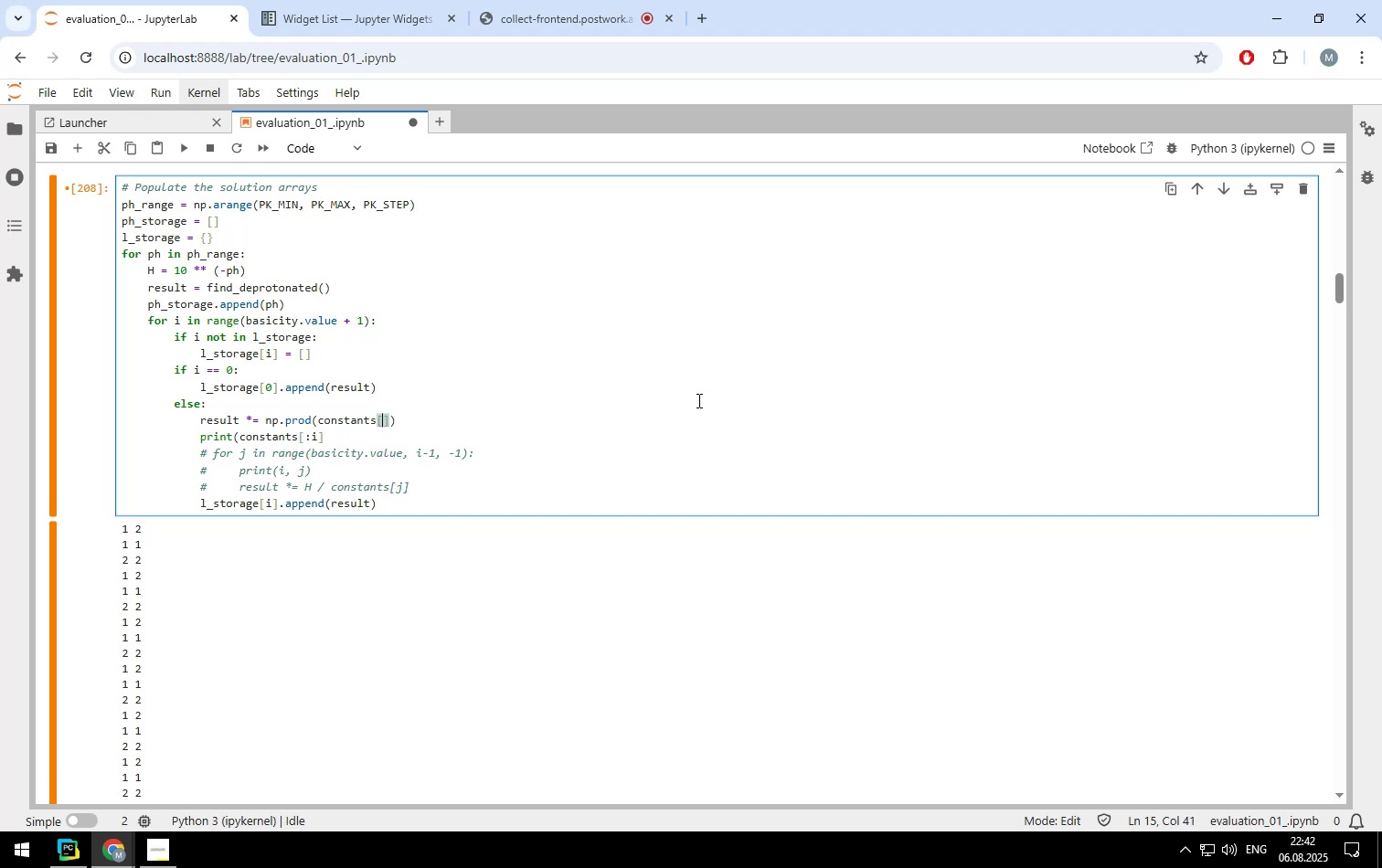 
key(Shift+ShiftLeft)
 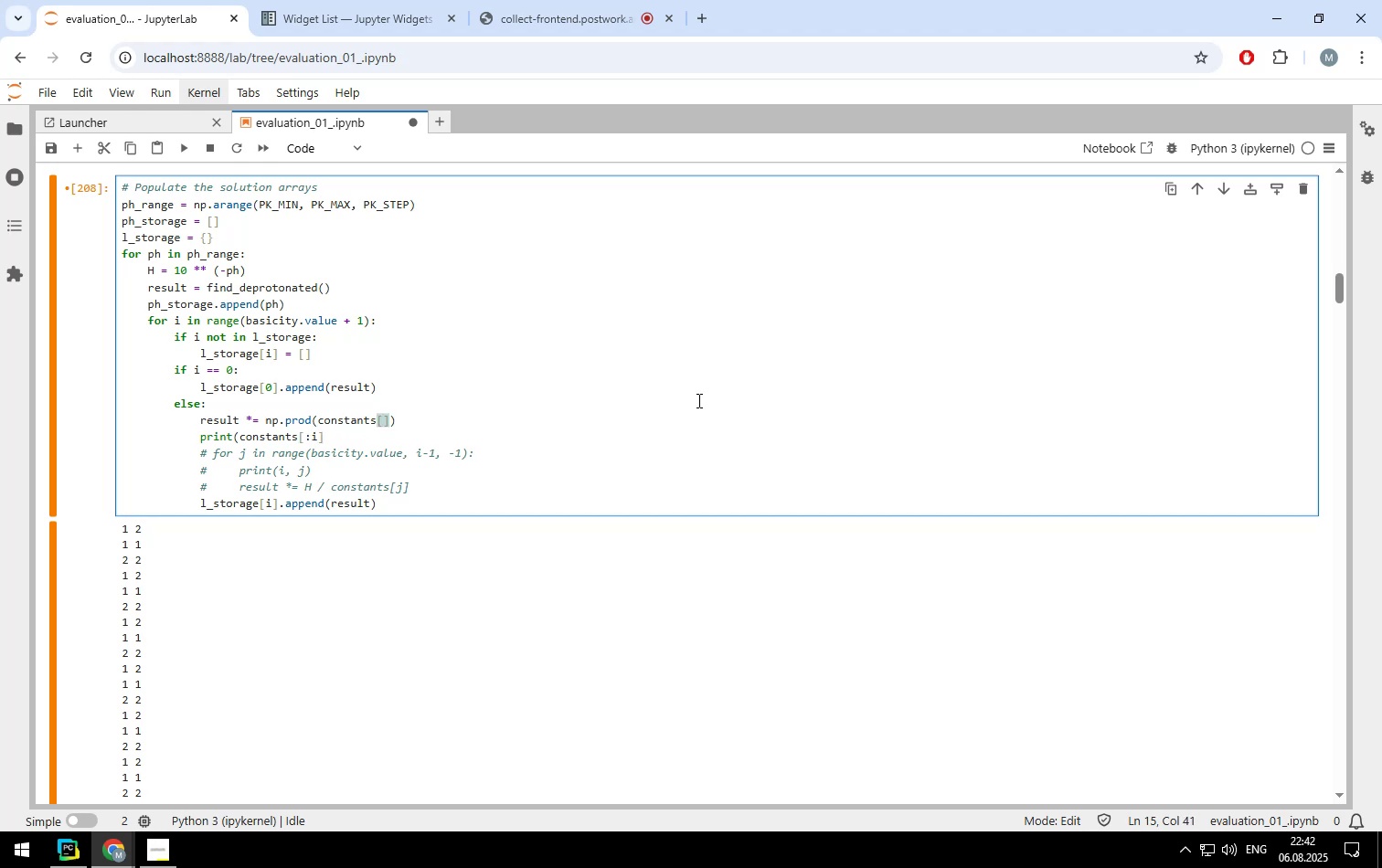 
key(Shift+Semicolon)
 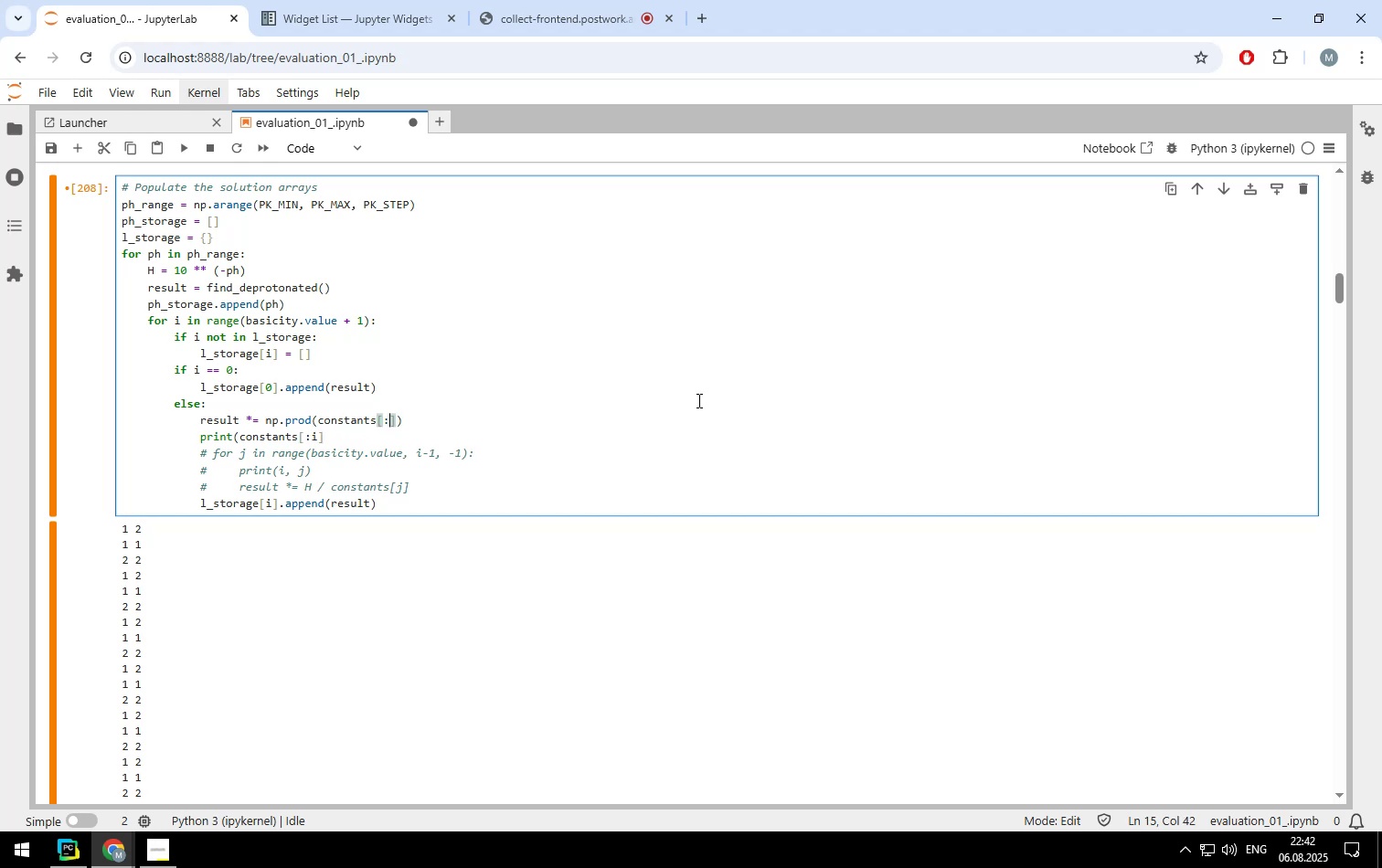 
key(I)
 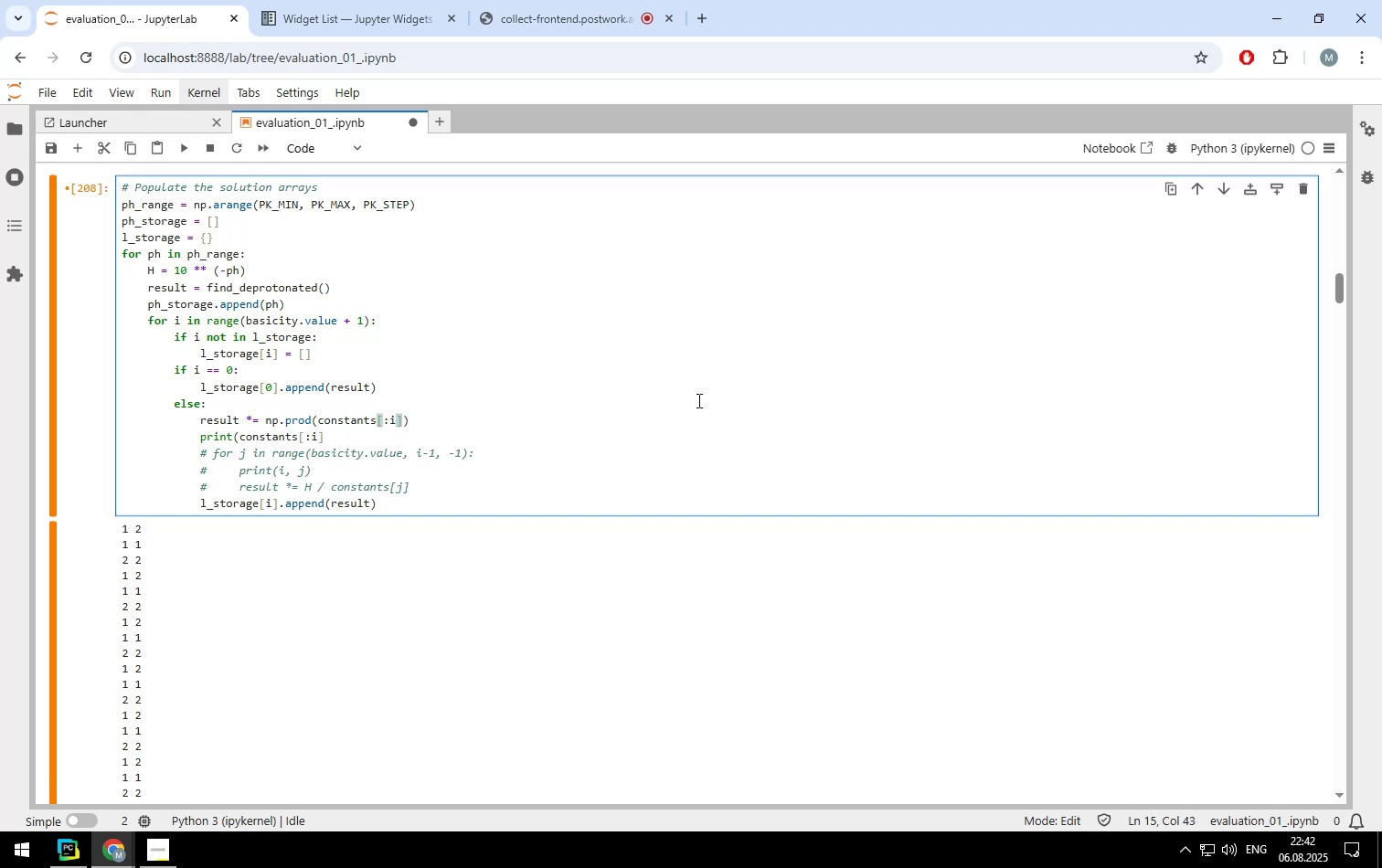 
key(Shift+ShiftLeft)
 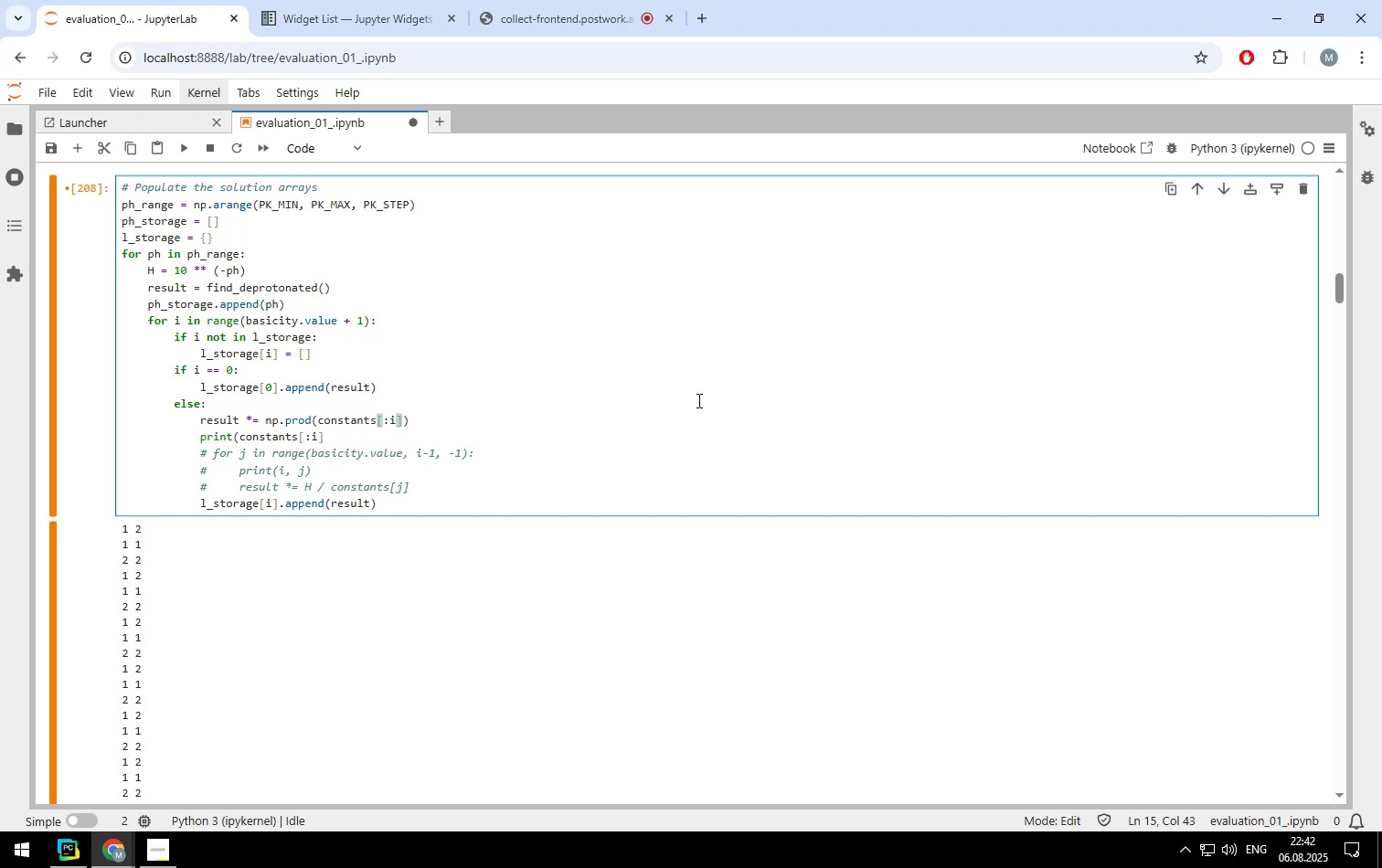 
key(Shift+Enter)
 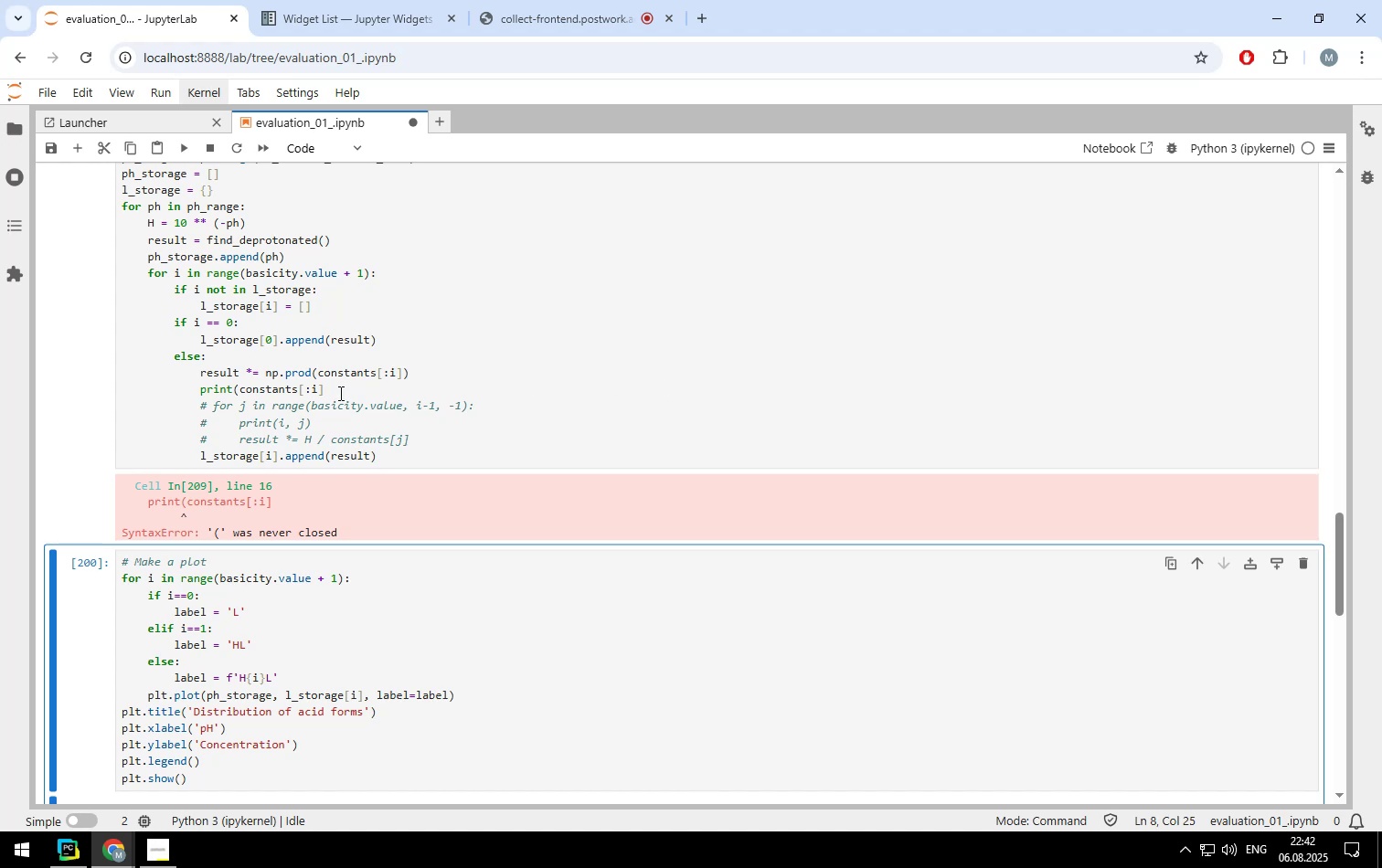 
left_click([338, 389])
 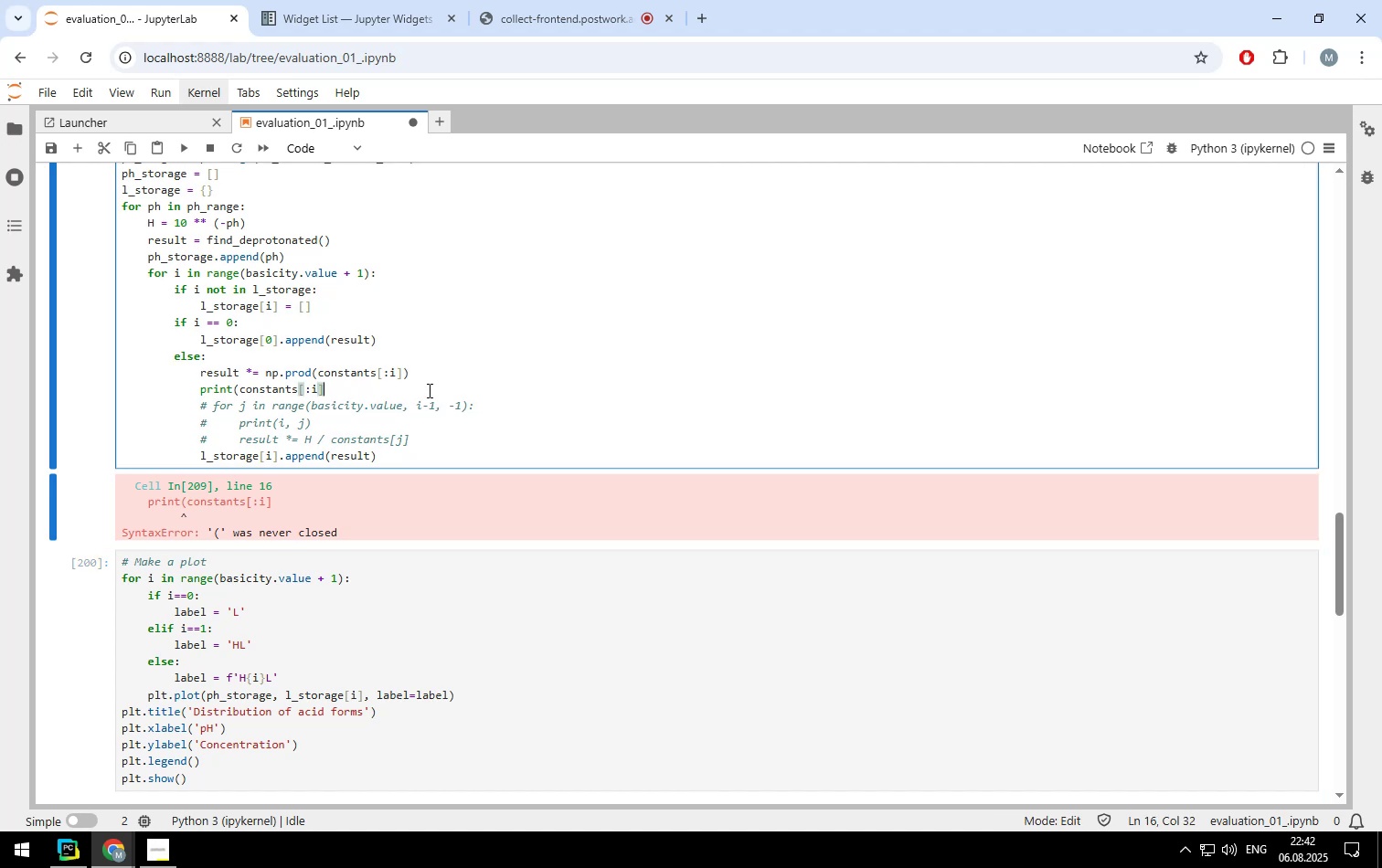 
key(Shift+0)
 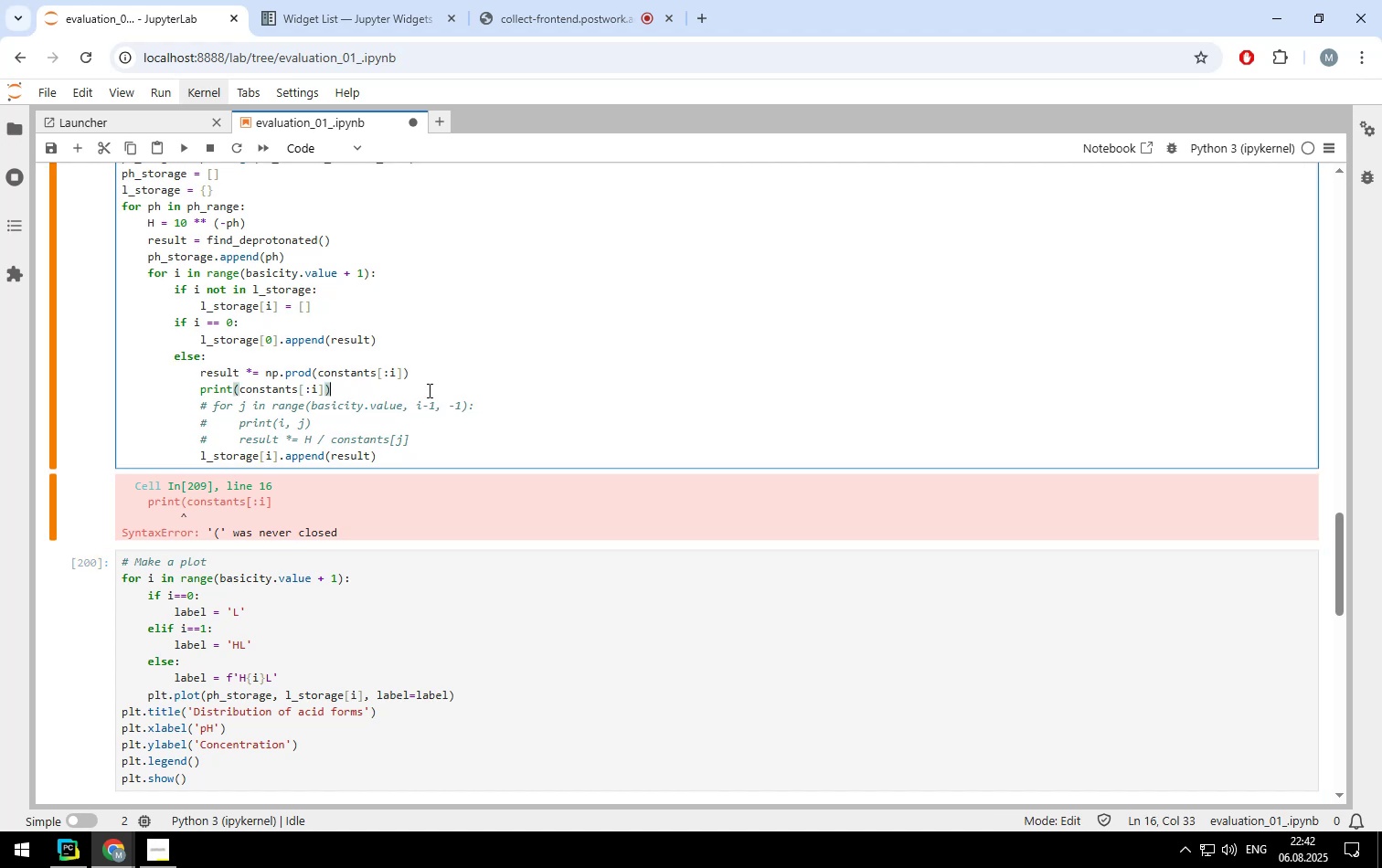 
key(Shift+Enter)
 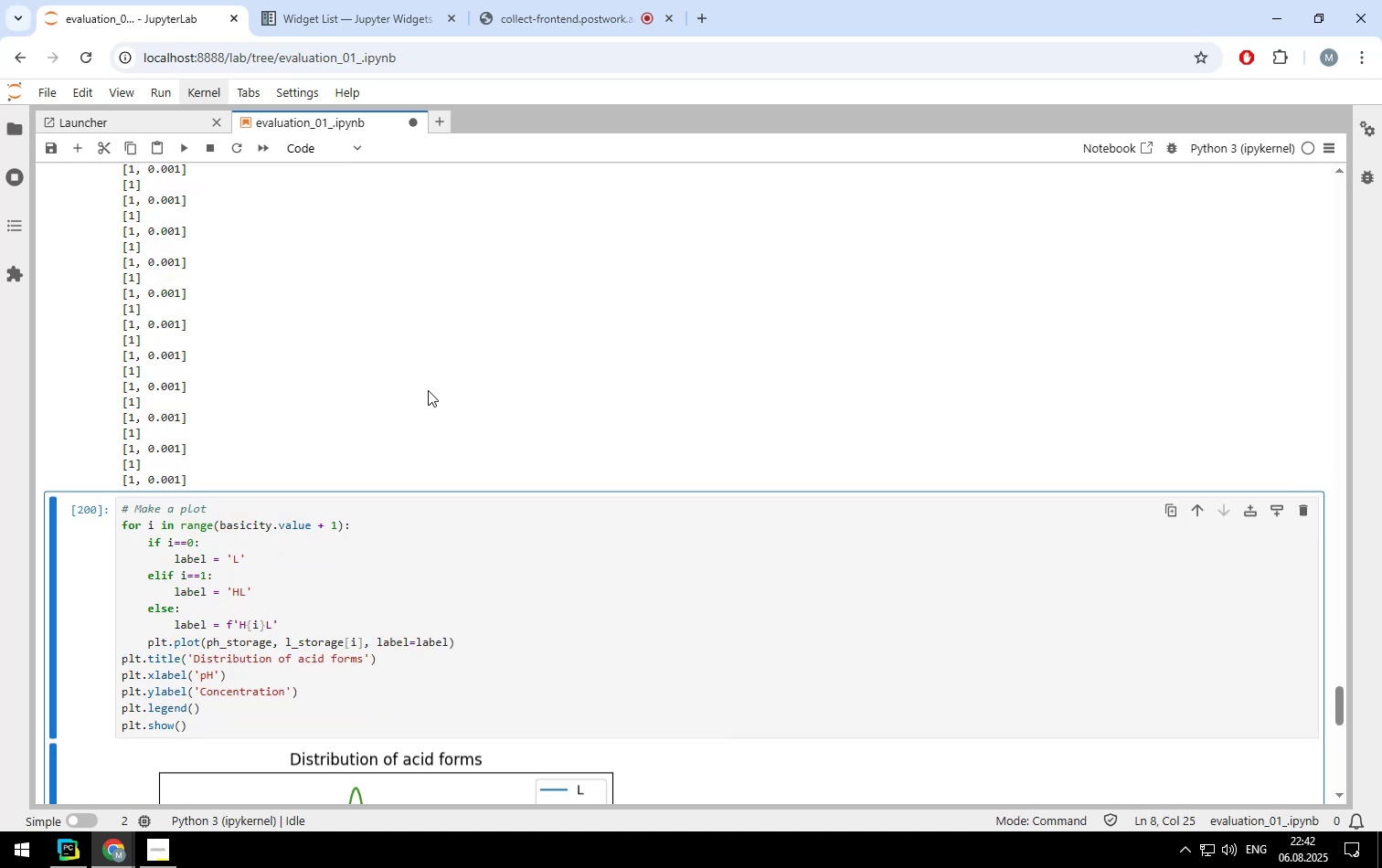 
scroll: coordinate [409, 368], scroll_direction: up, amount: 71.0
 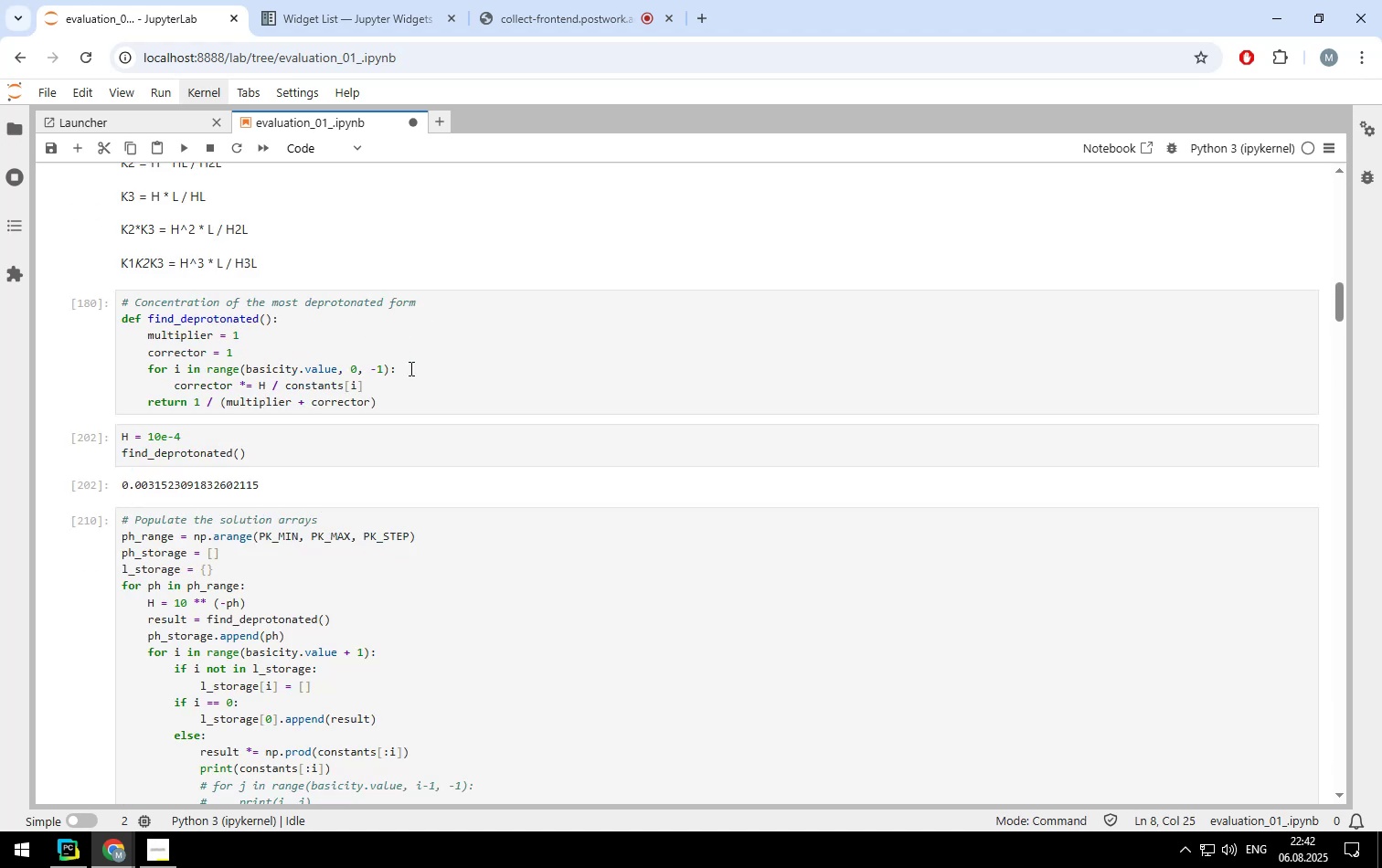 
scroll: coordinate [409, 404], scroll_direction: down, amount: 3.0
 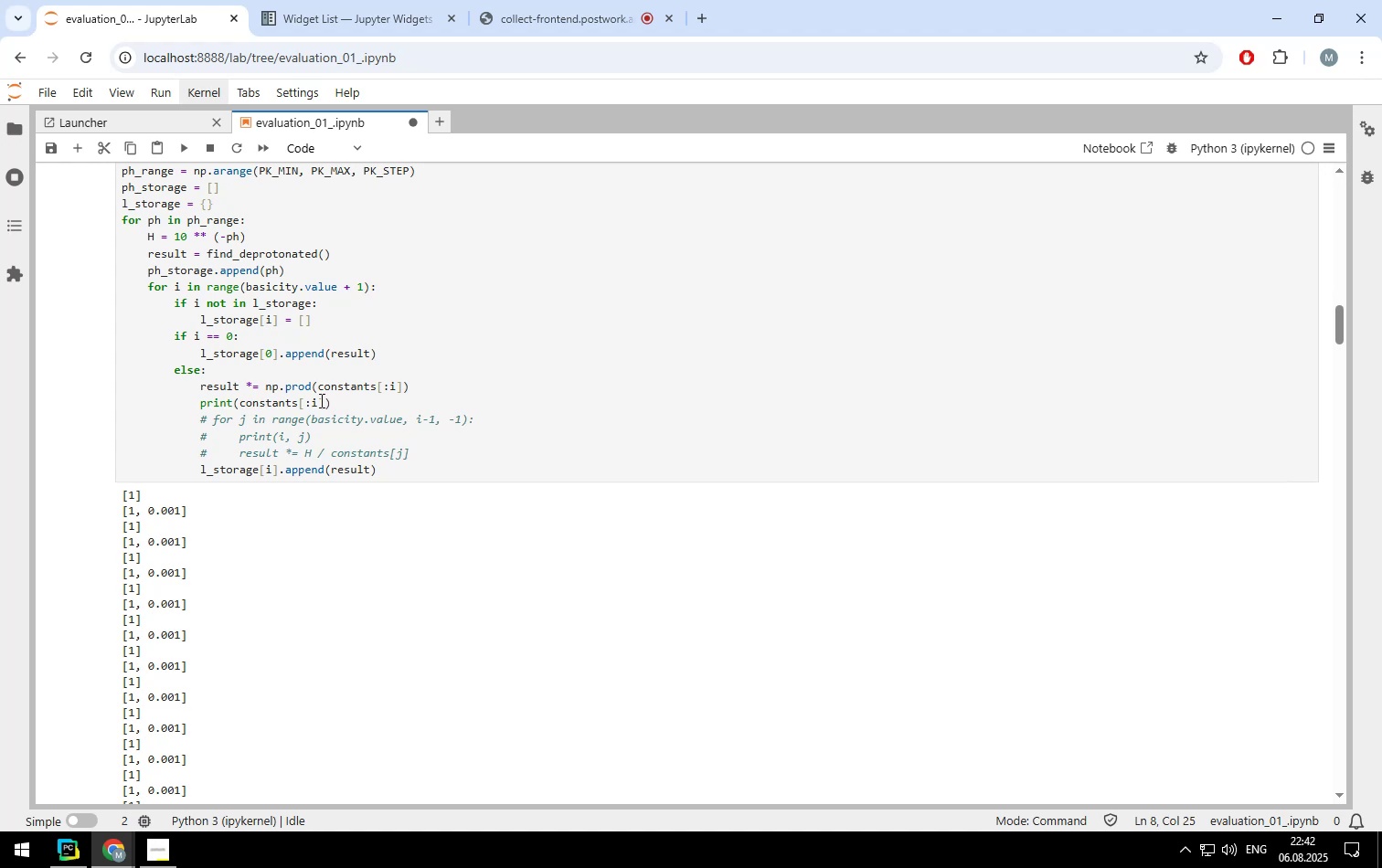 
left_click([316, 401])
 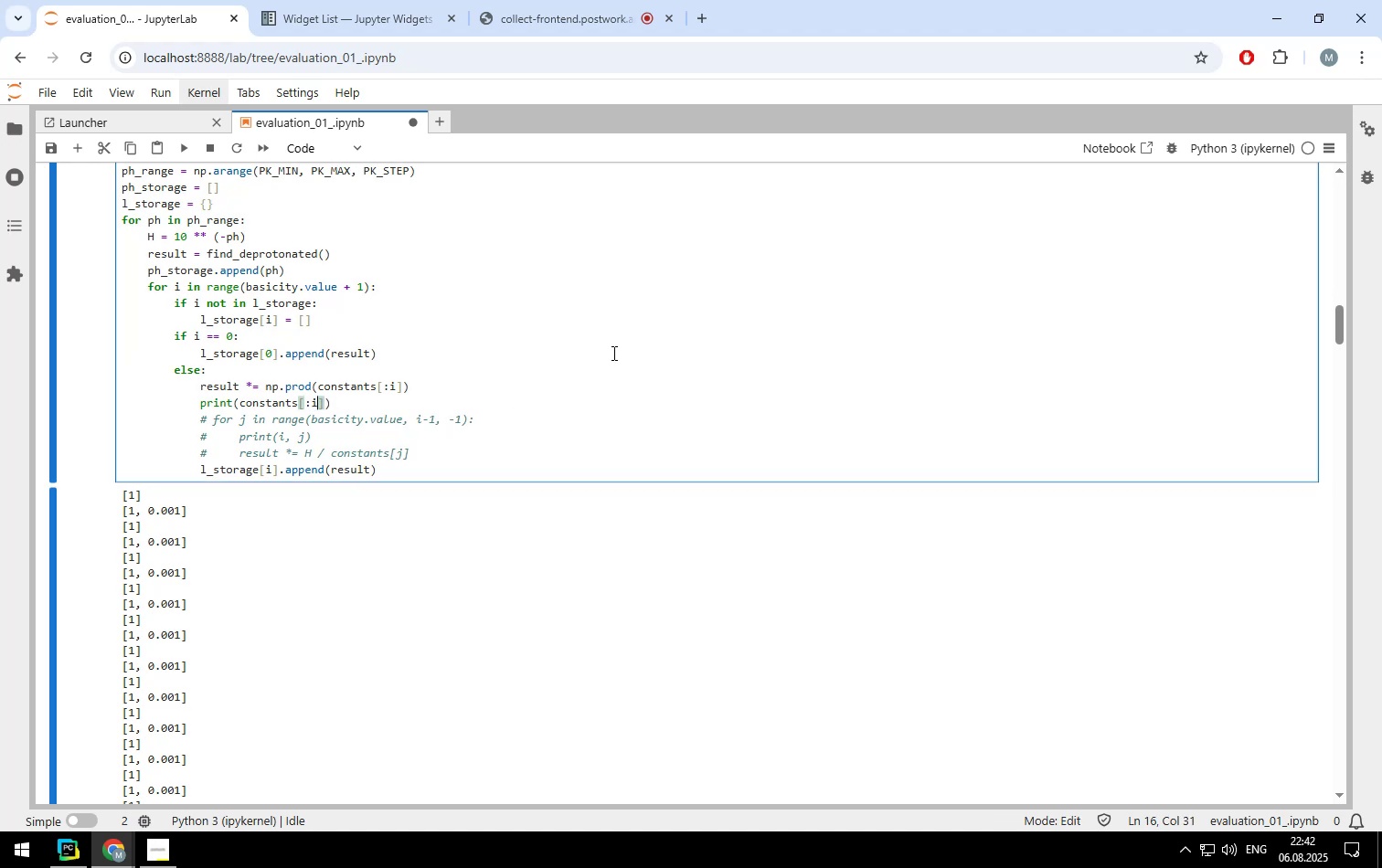 
wait(12.46)
 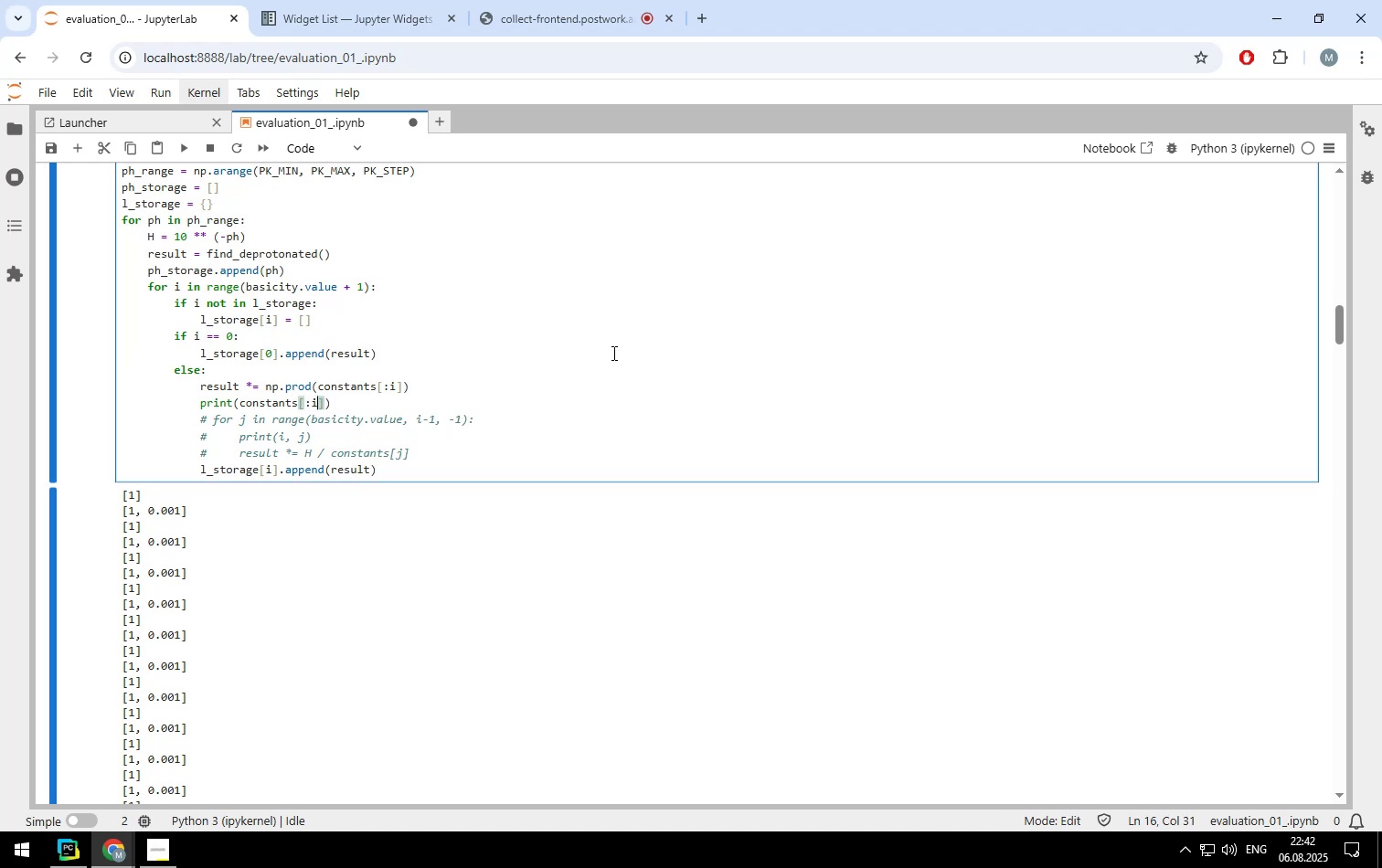 
key(Backspace)
 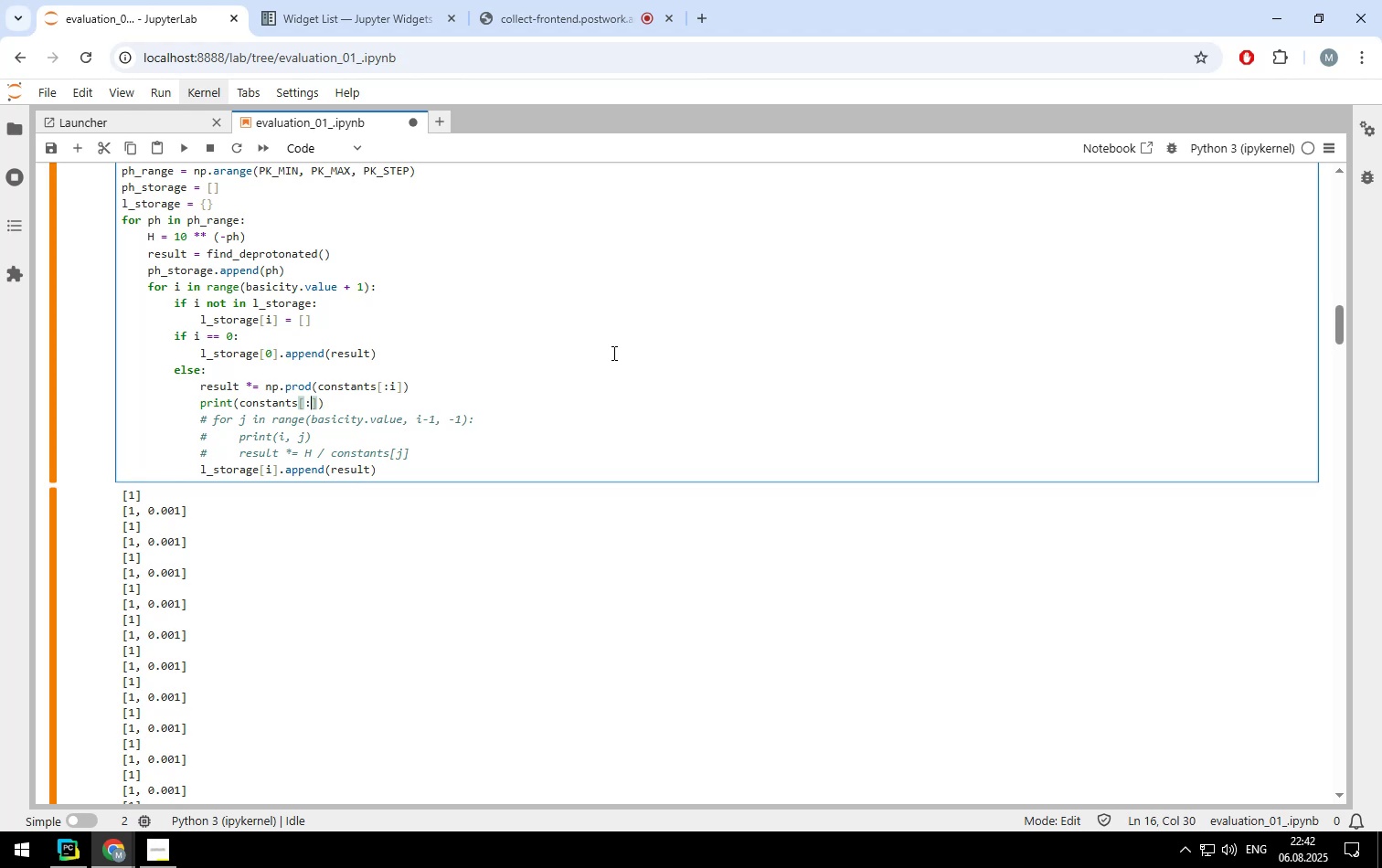 
key(Backspace)
 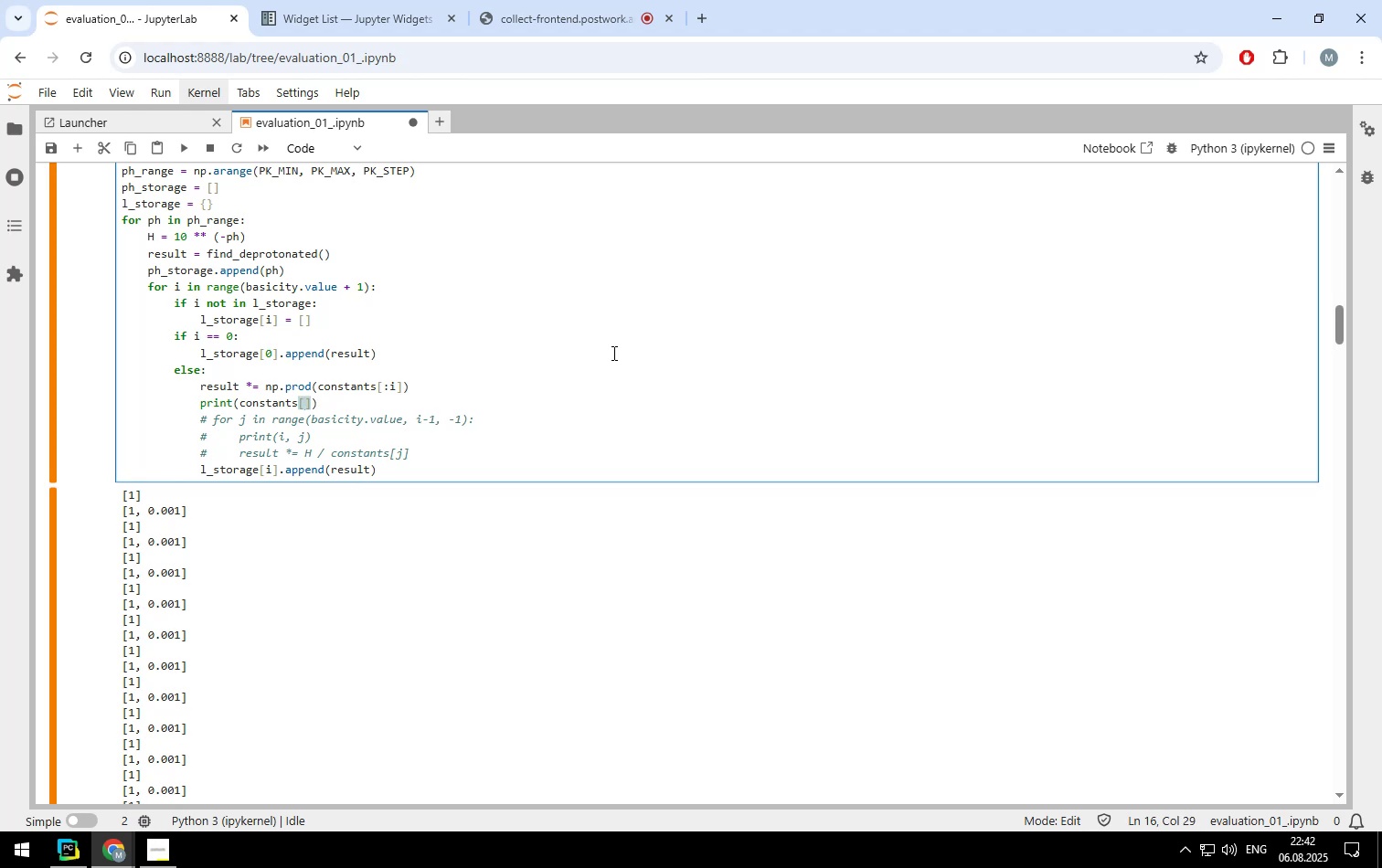 
wait(6.32)
 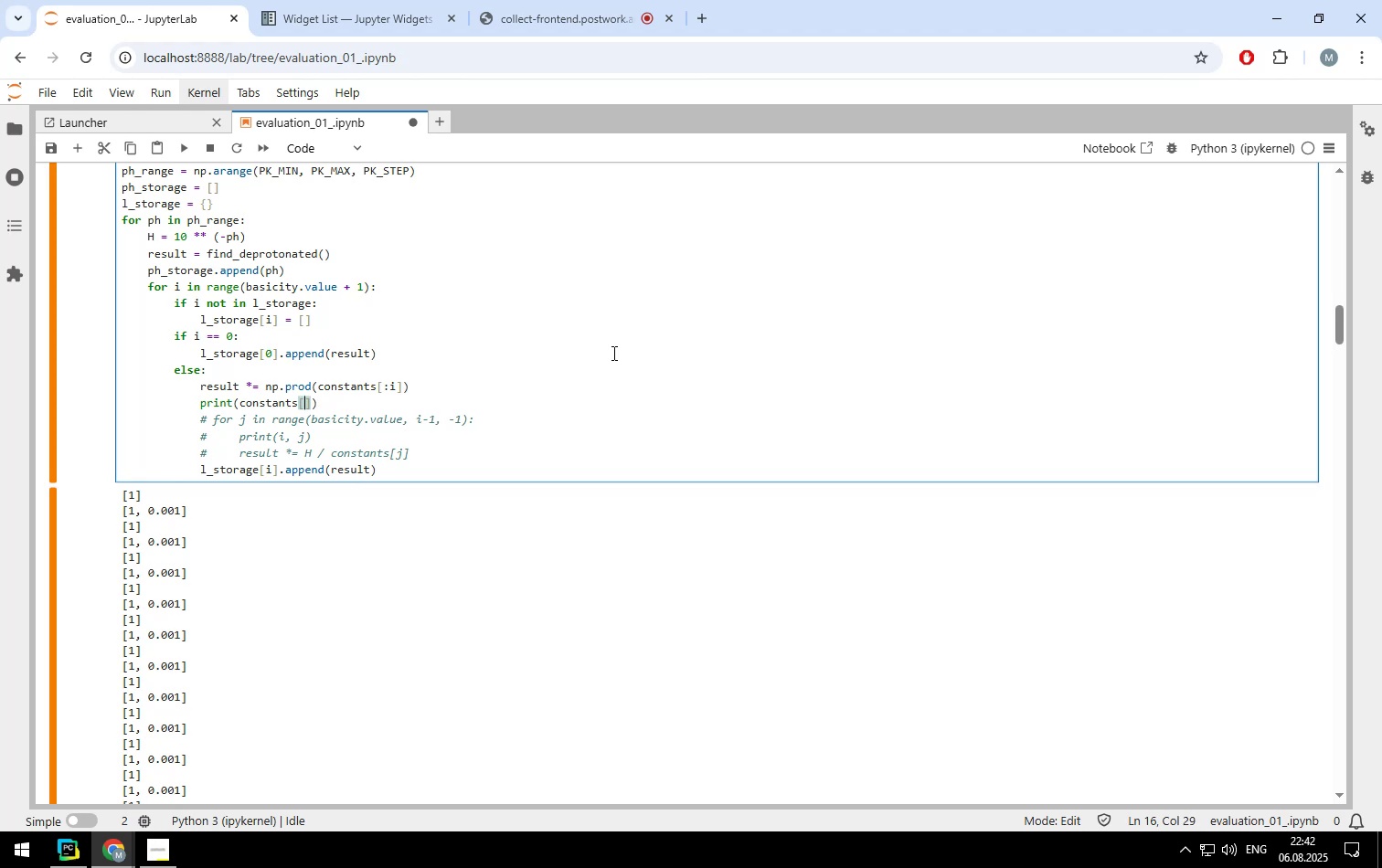 
key(ArrowUp)
 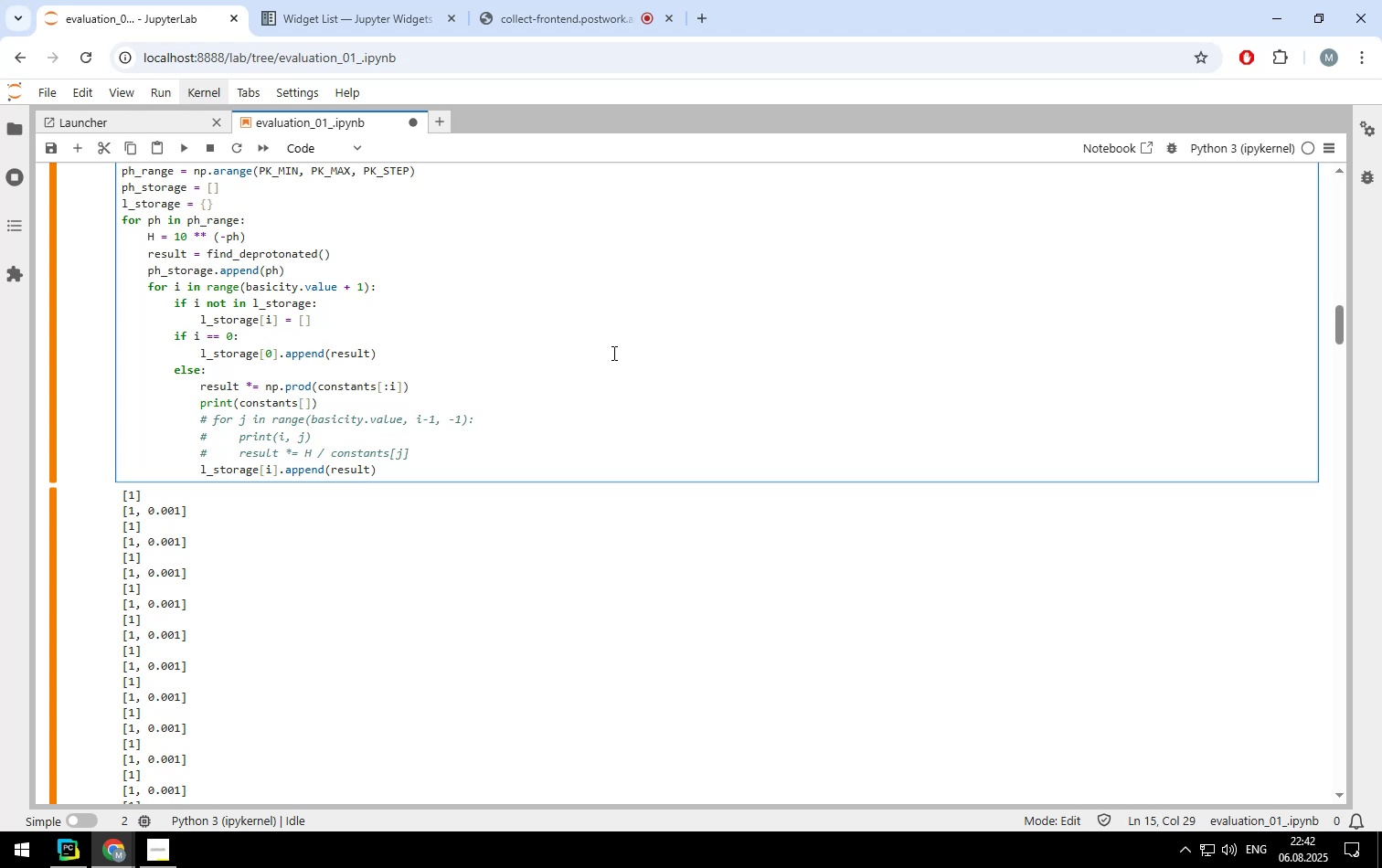 
key(Control+ControlLeft)
 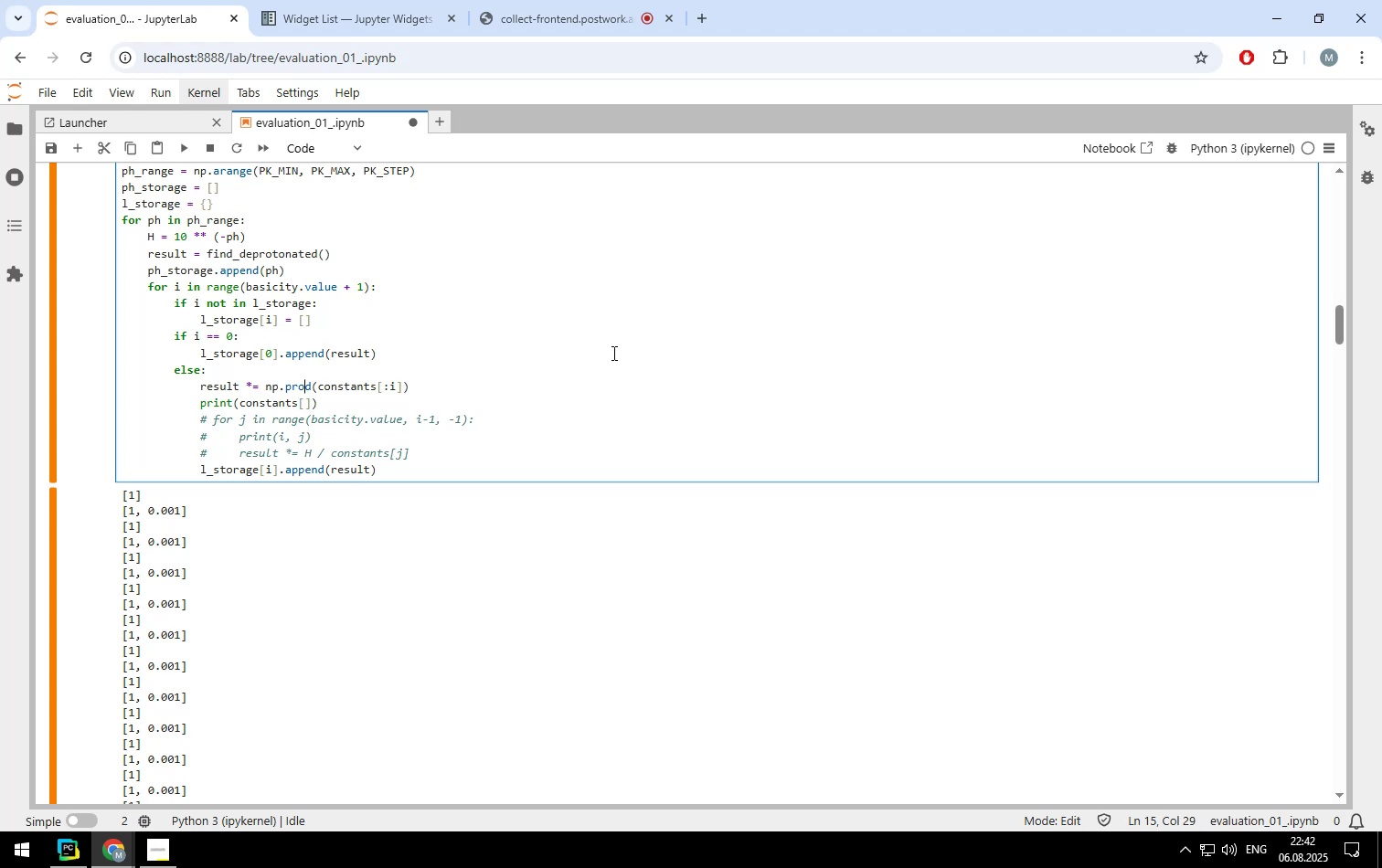 
key(Control+Slash)
 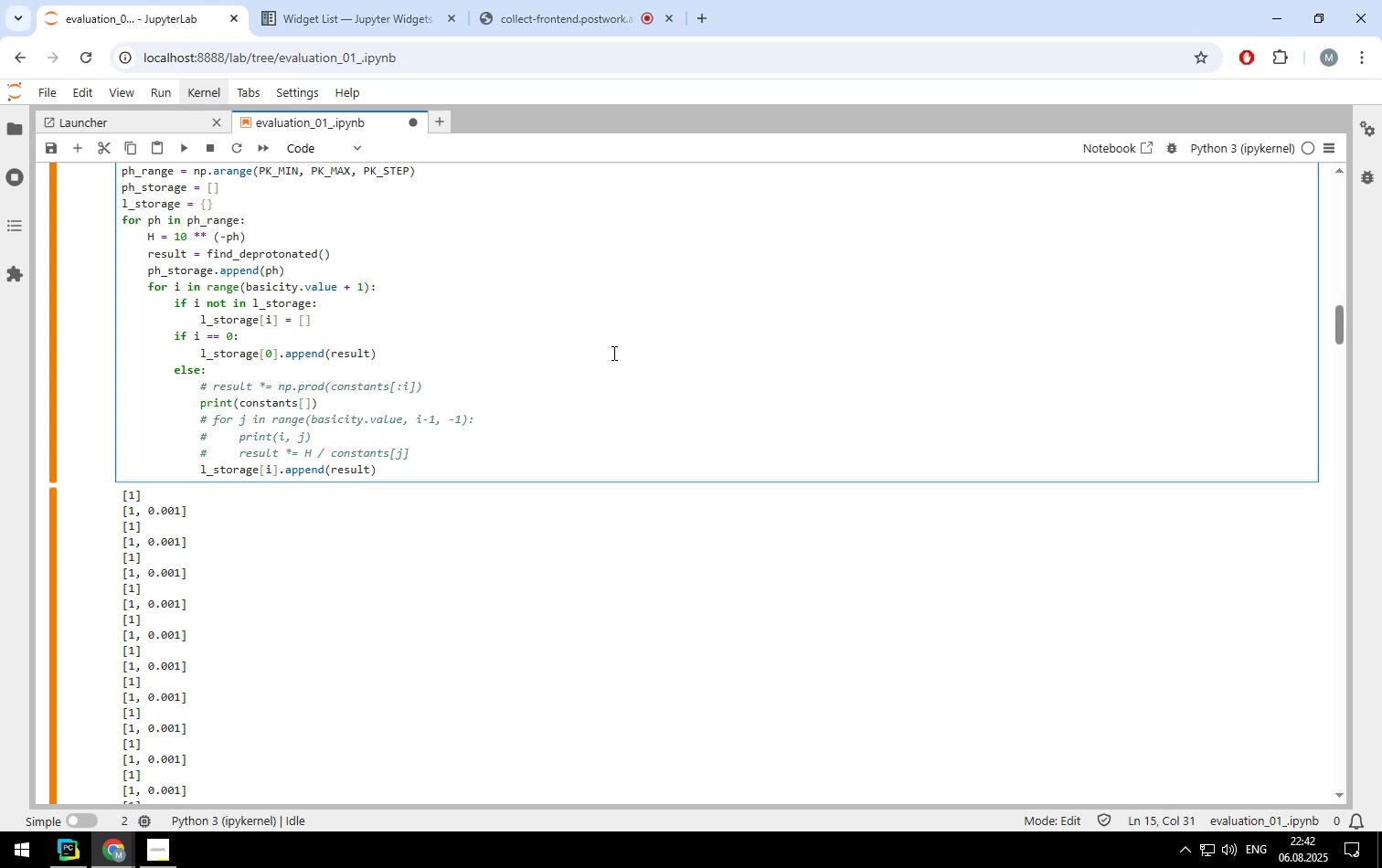 
key(ArrowDown)
 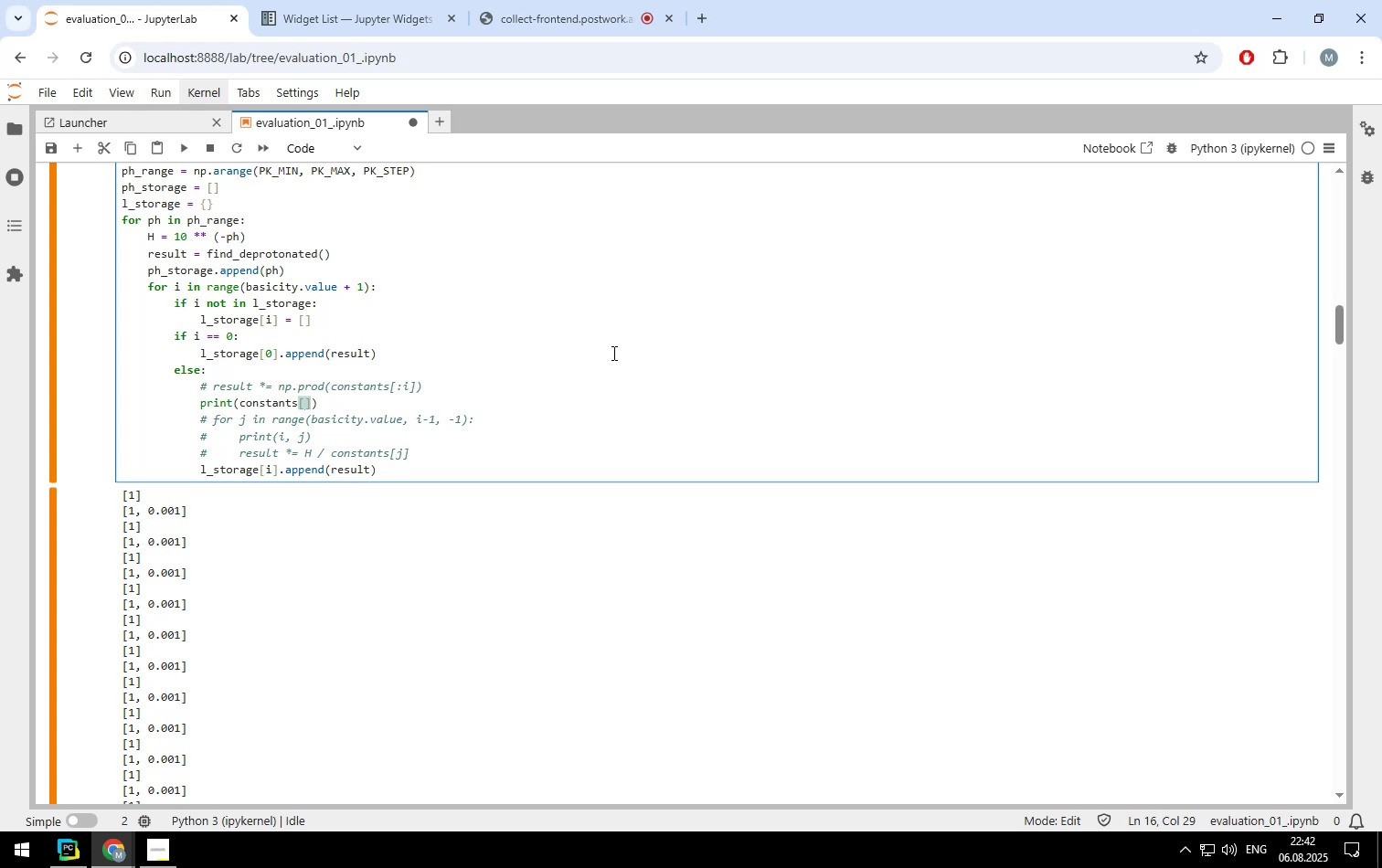 
wait(11.75)
 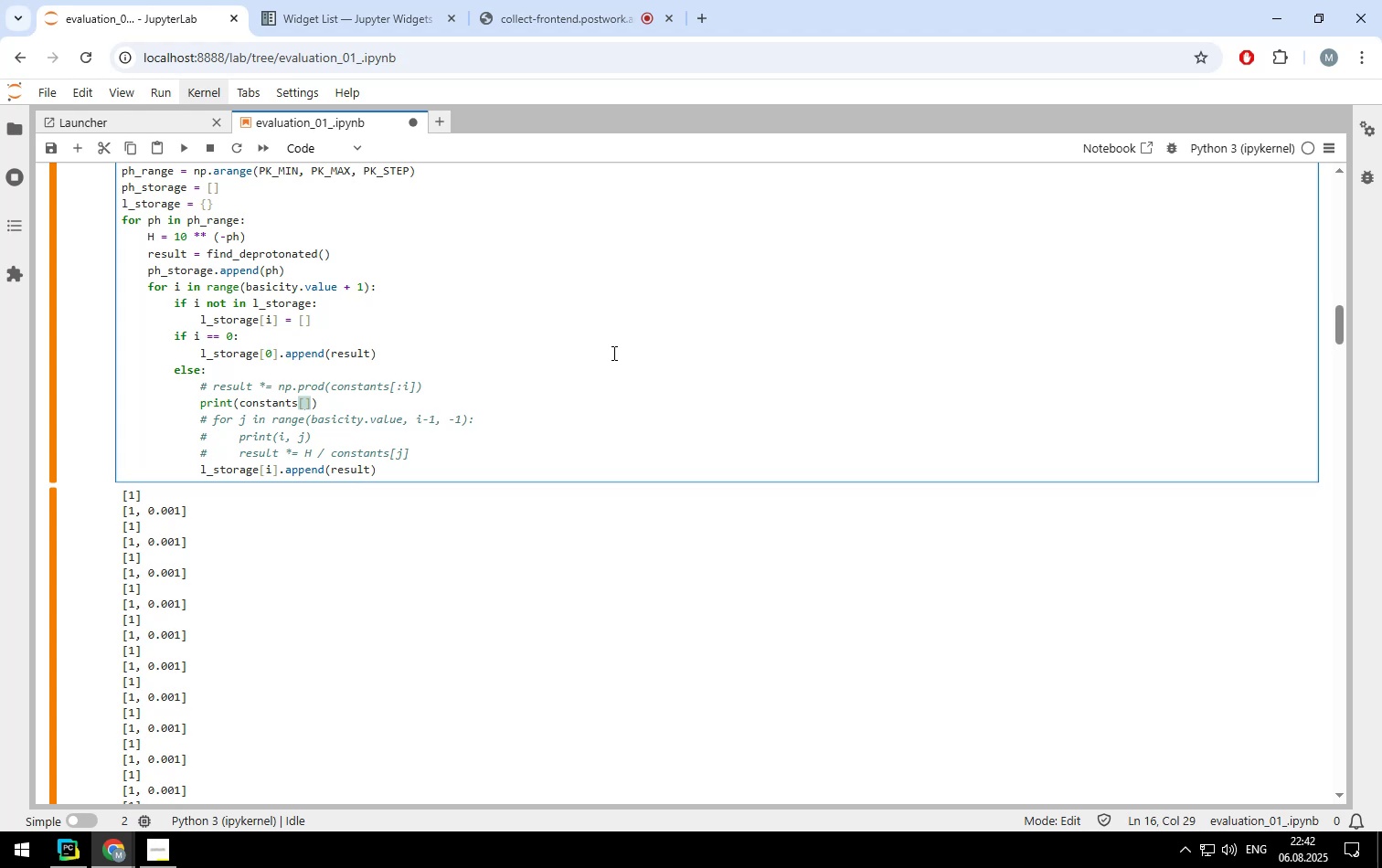 
type(i)
key(Backspace)
type(:basicity_)
key(Backspace)
type(.value)
 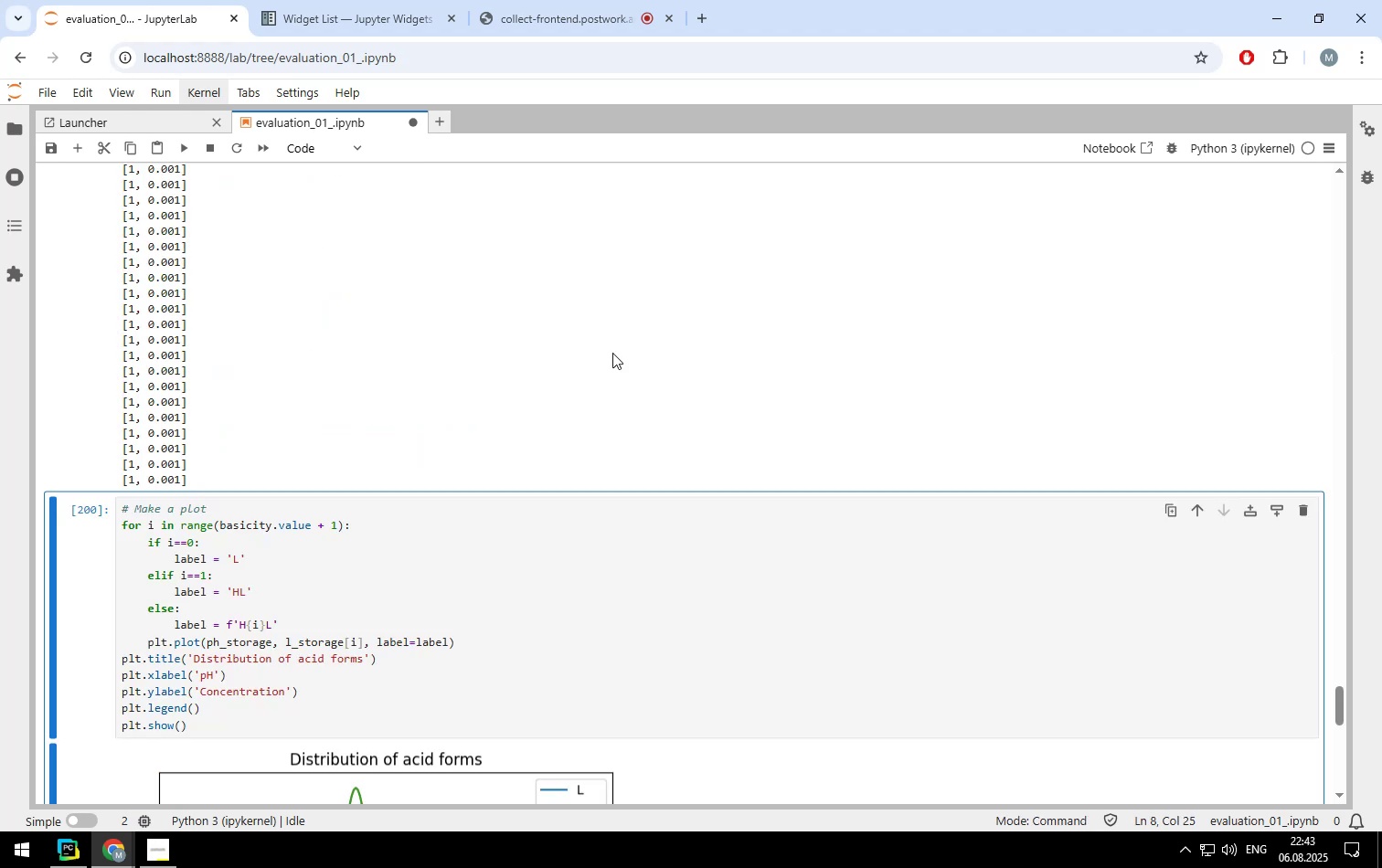 
 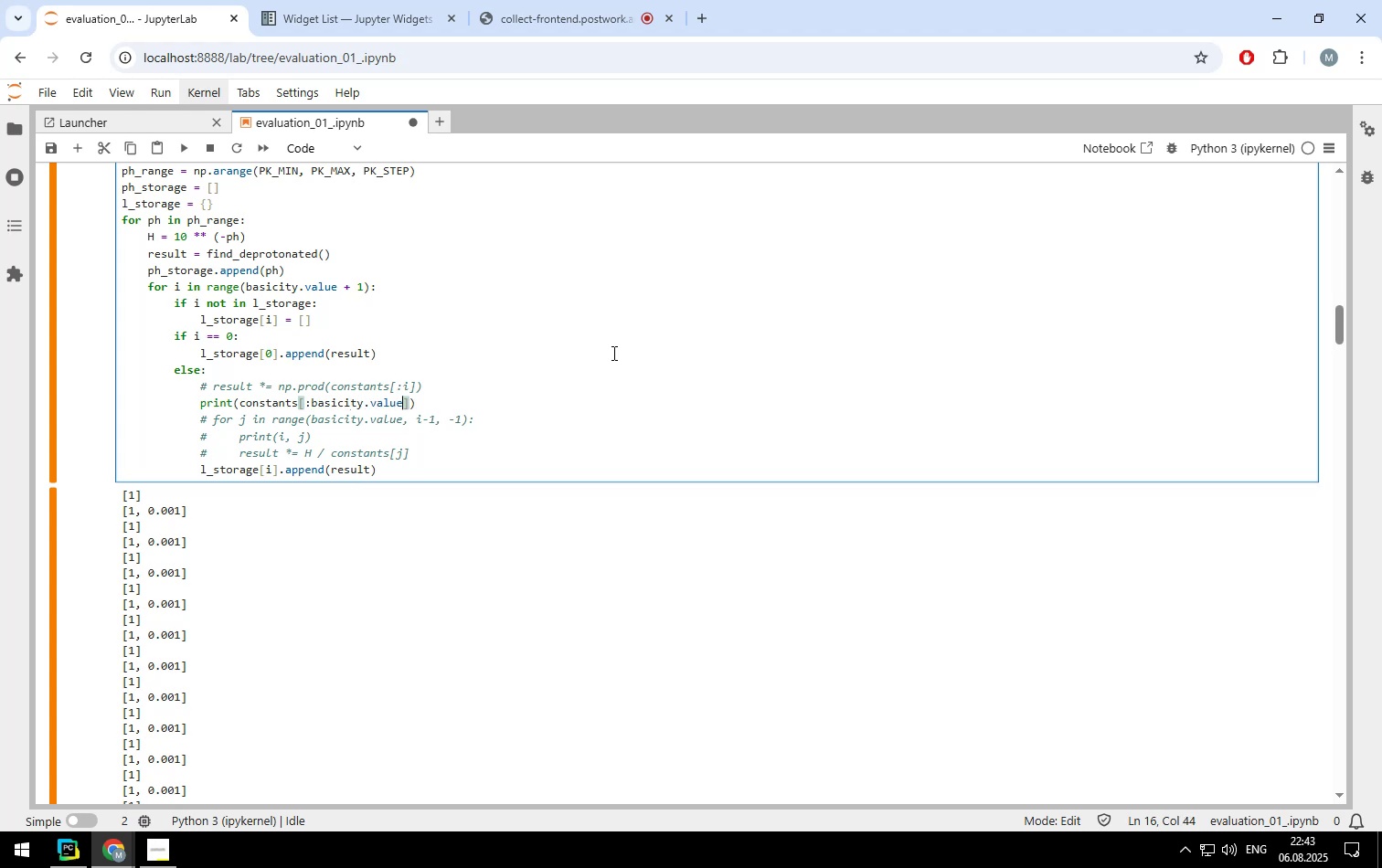 
key(Shift+Enter)
 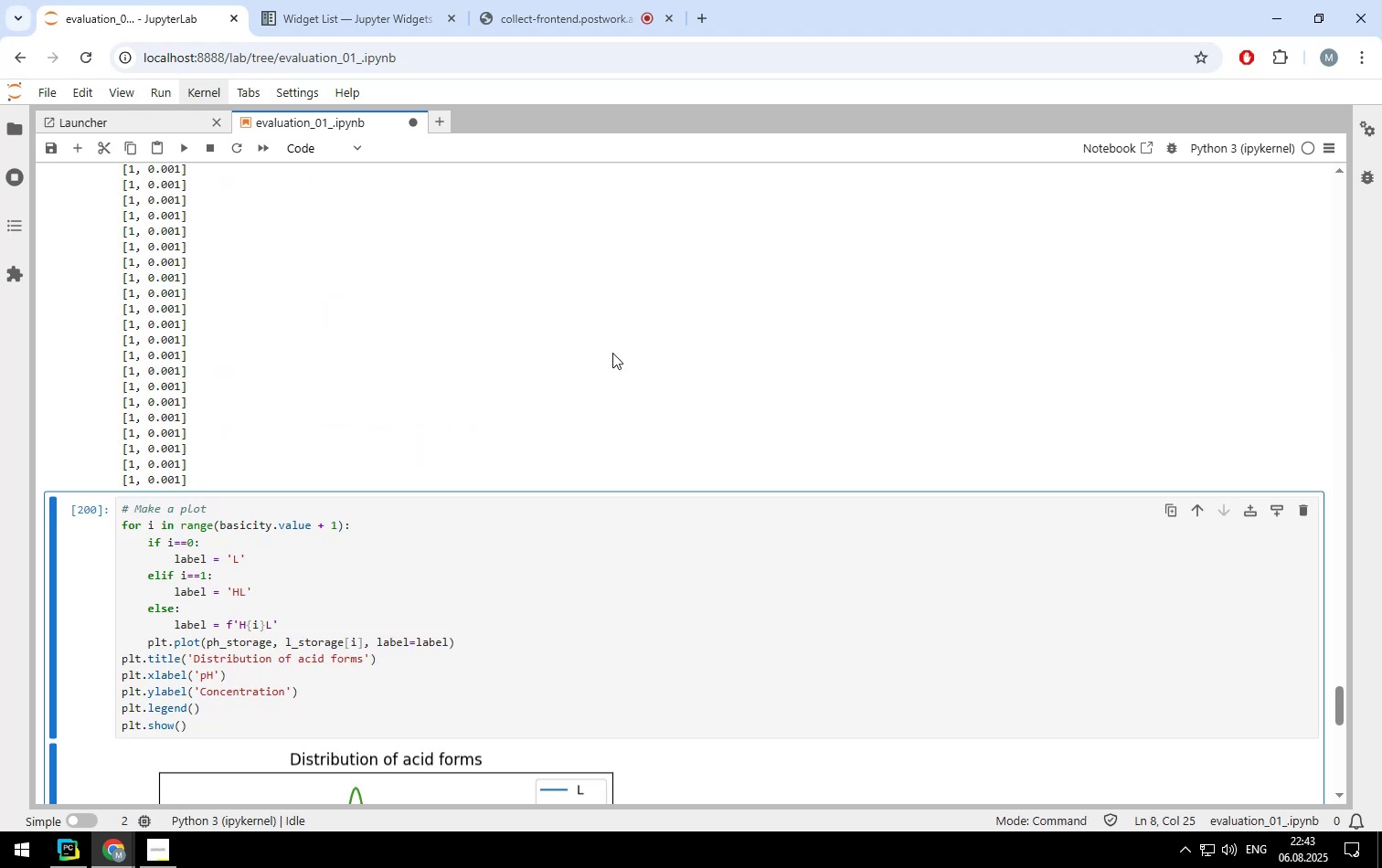 
scroll: coordinate [614, 348], scroll_direction: up, amount: 72.0
 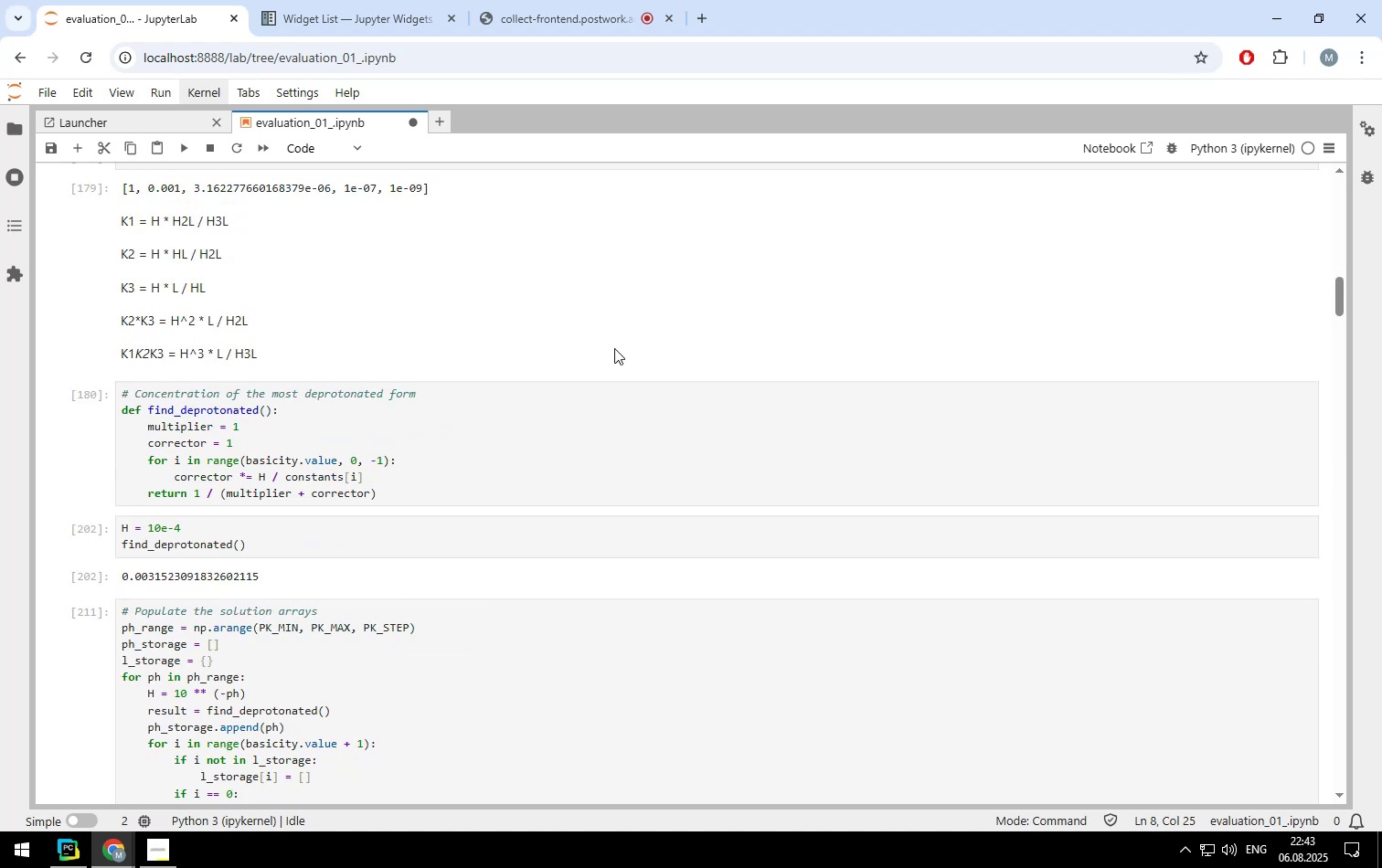 
scroll: coordinate [614, 357], scroll_direction: down, amount: 5.0
 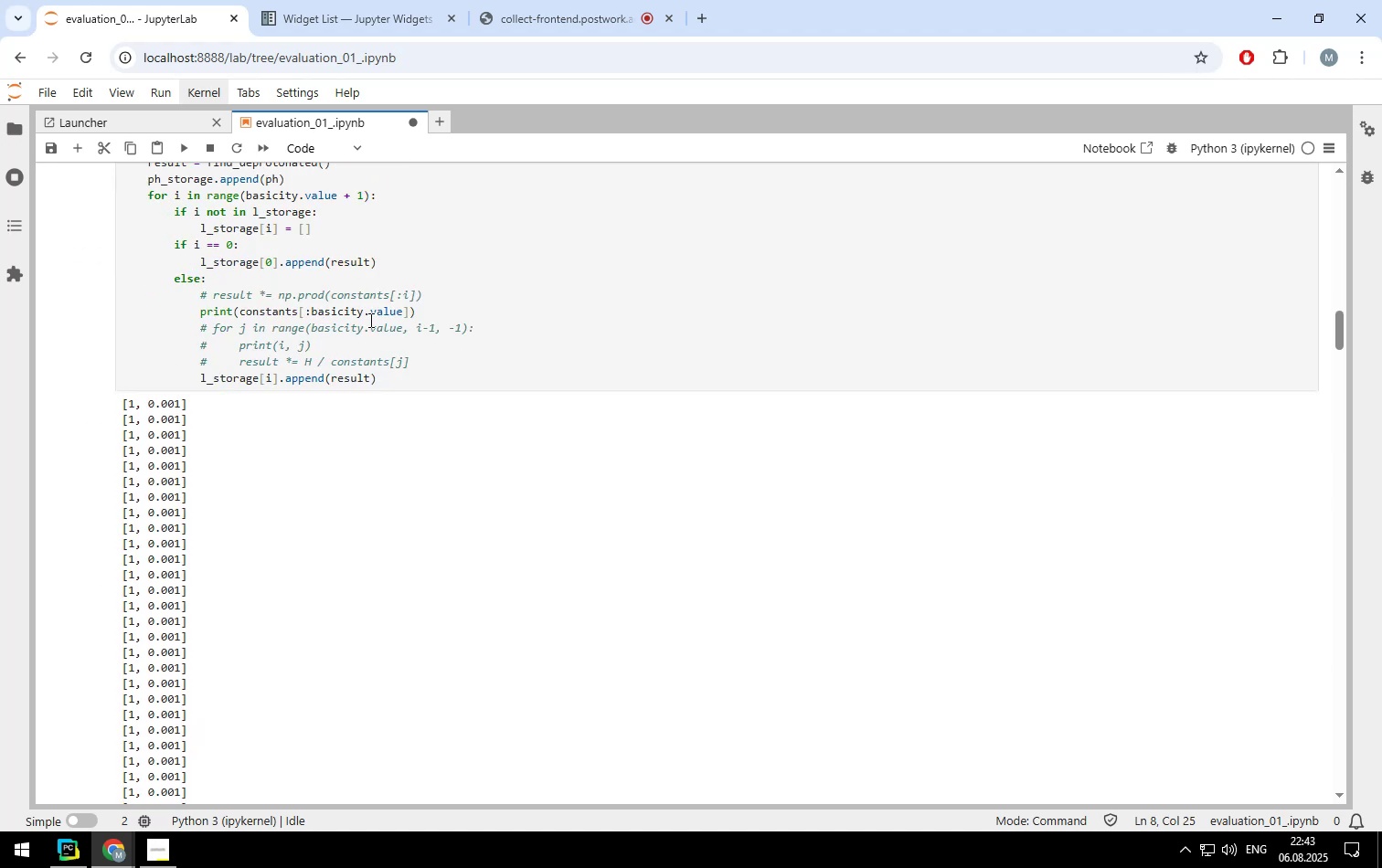 
left_click([400, 311])
 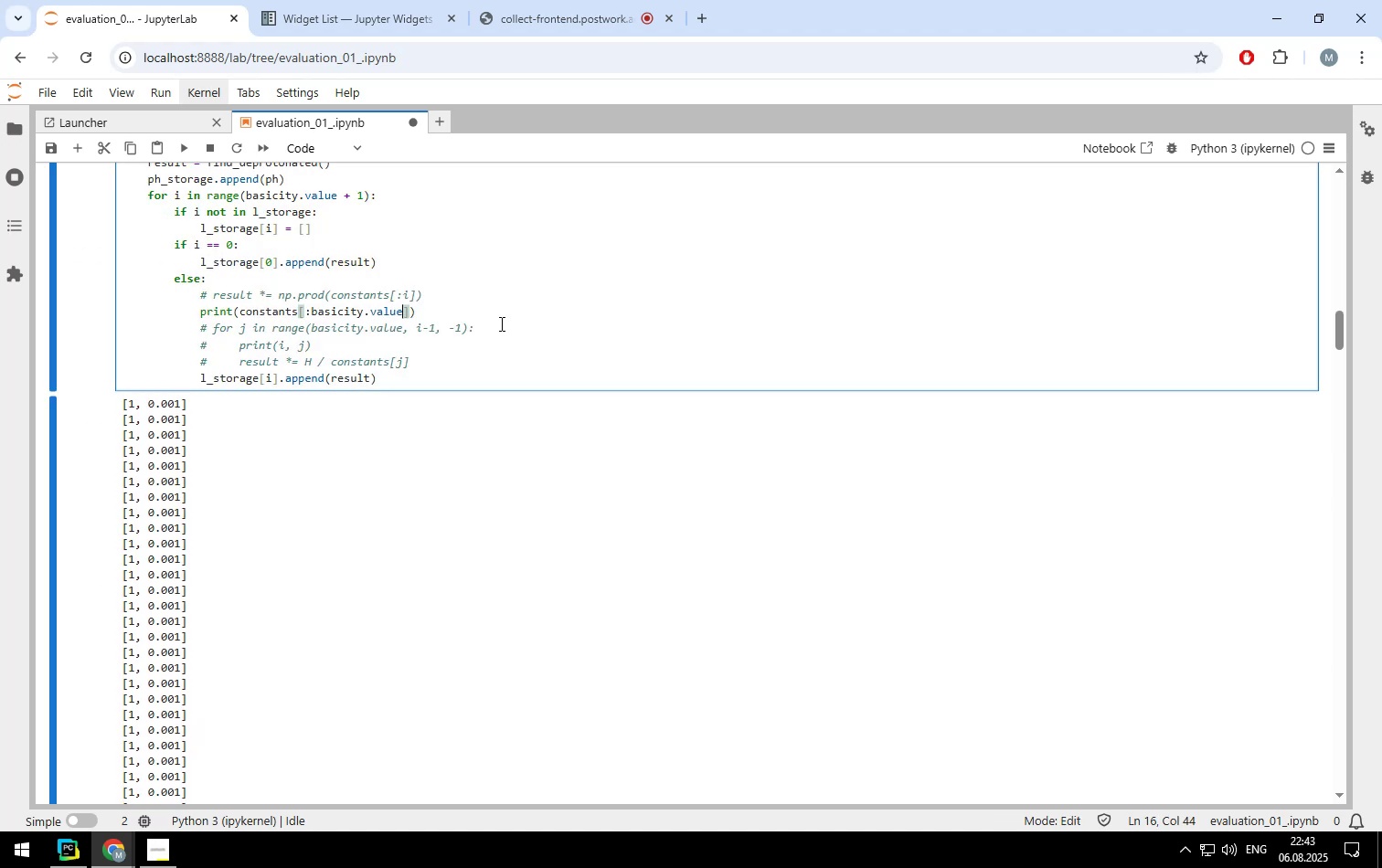 
key(Shift+ShiftLeft)
 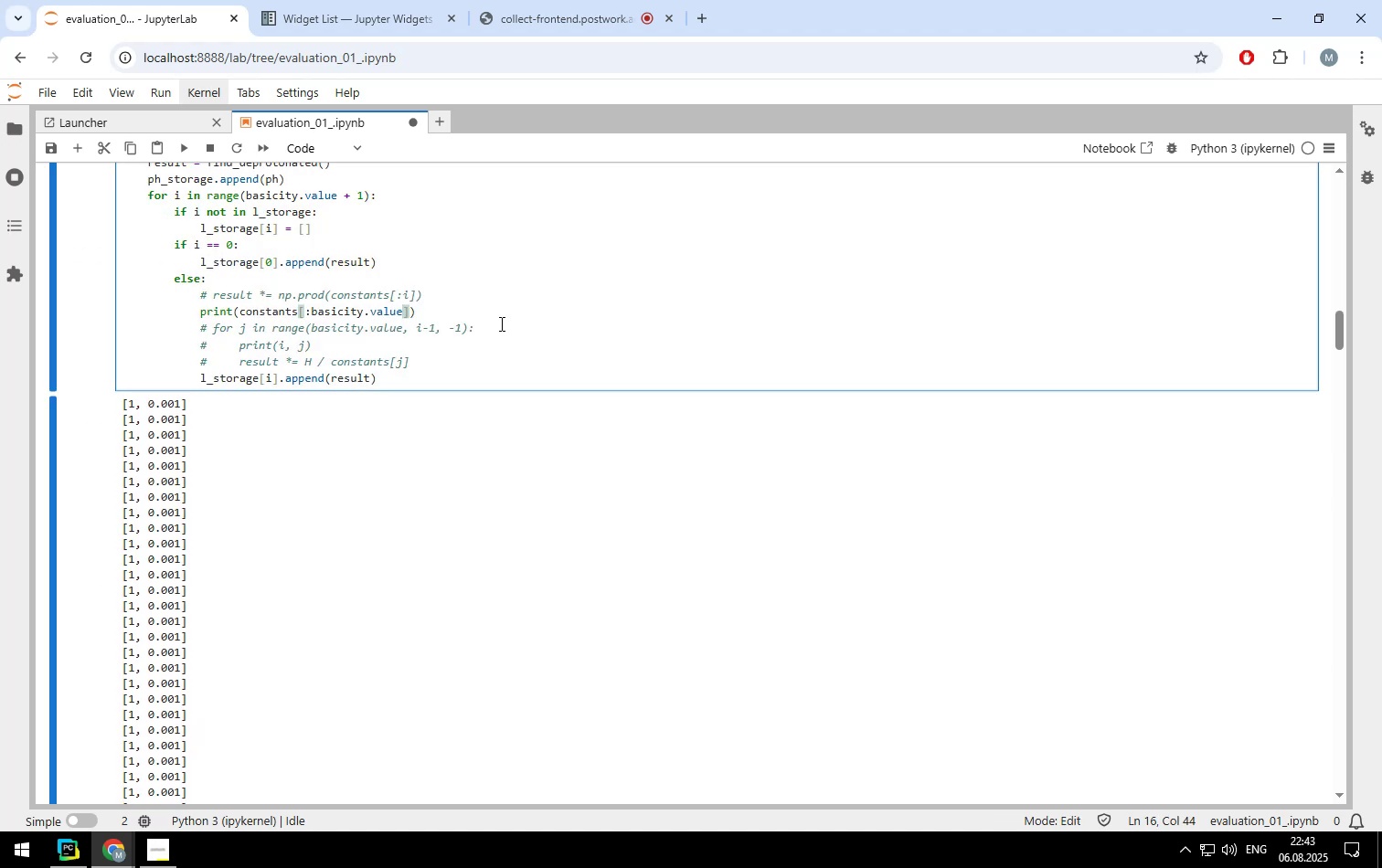 
key(Shift+Equal)
 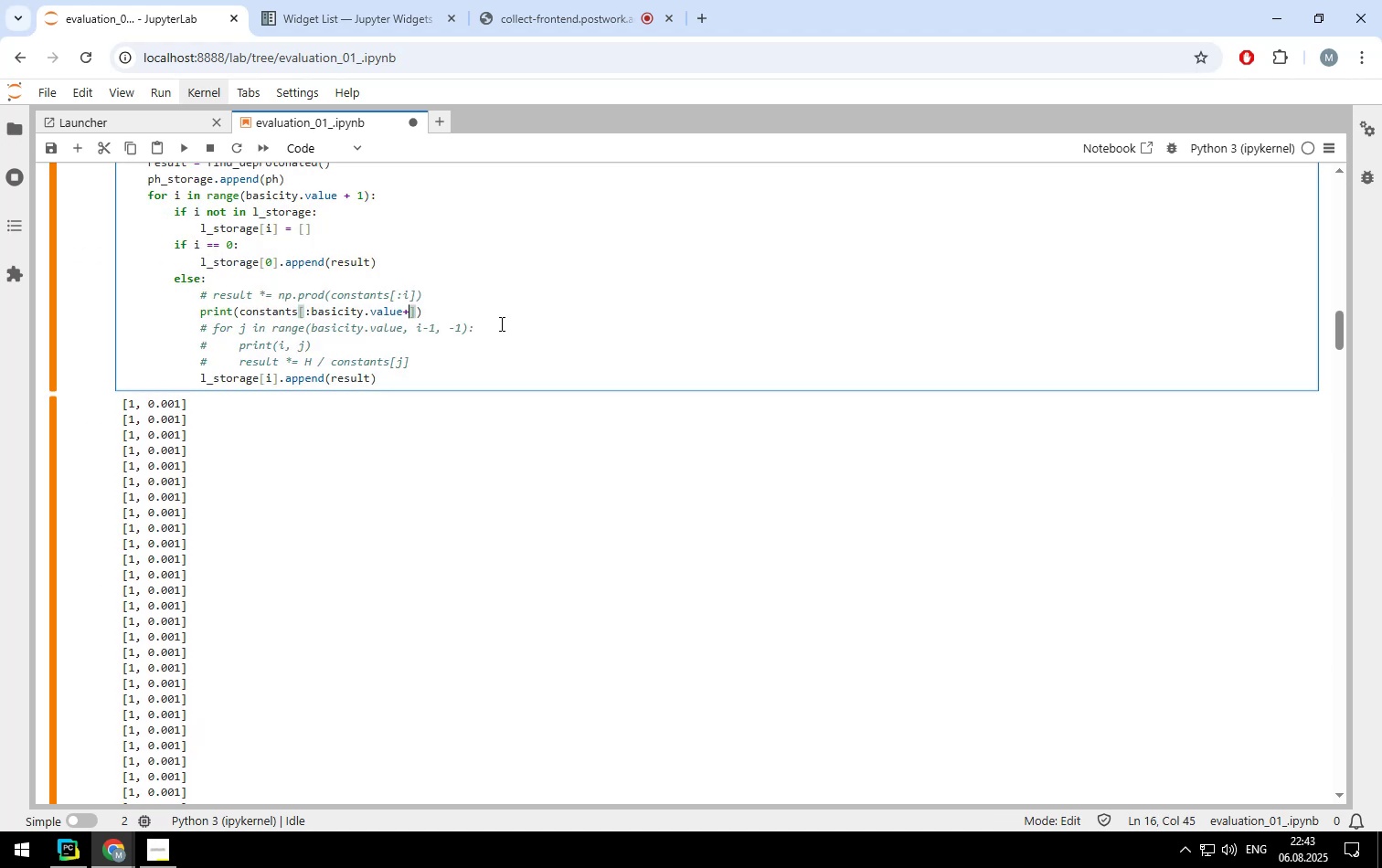 
key(1)
 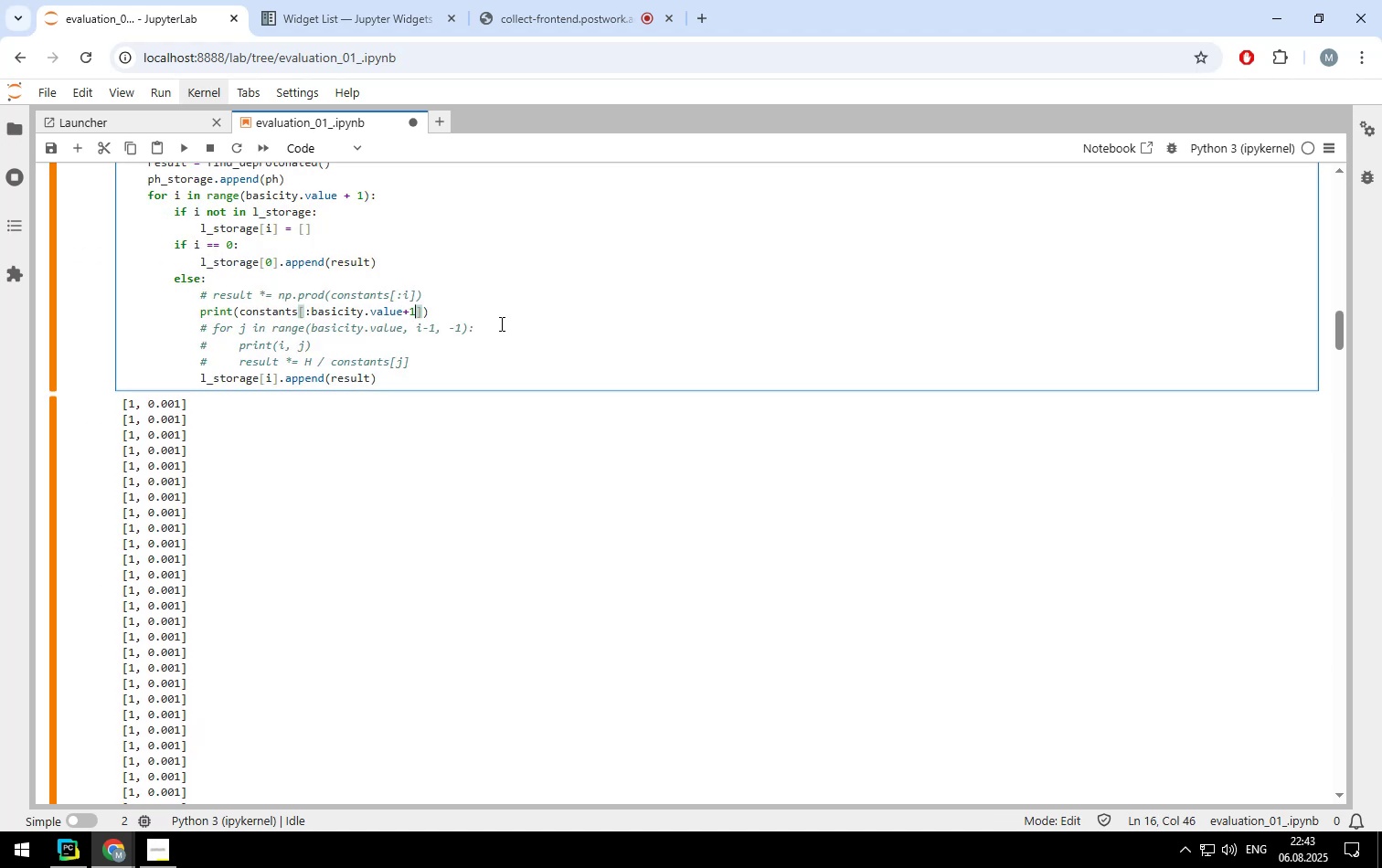 
key(Shift+ShiftLeft)
 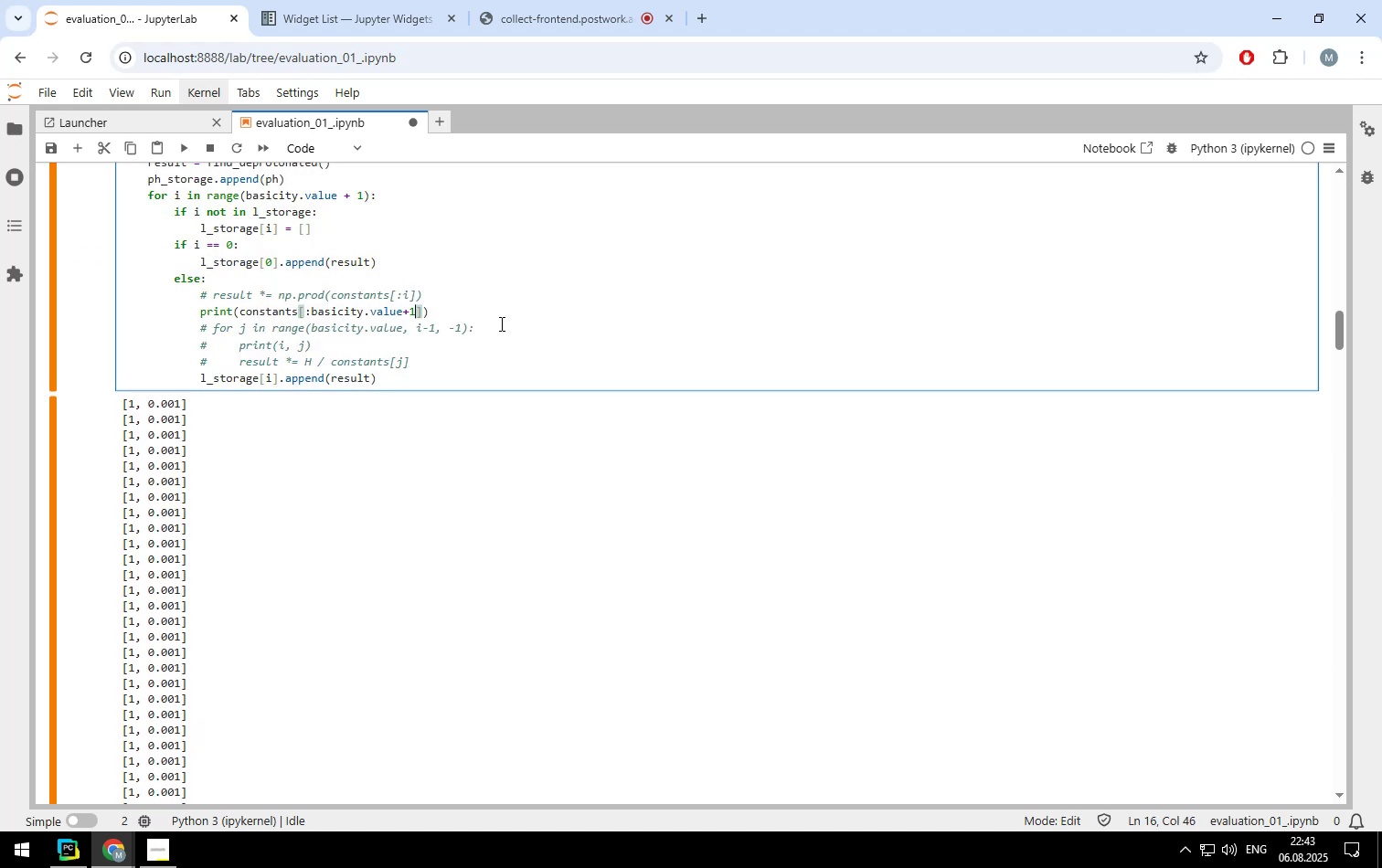 
key(Shift+Enter)
 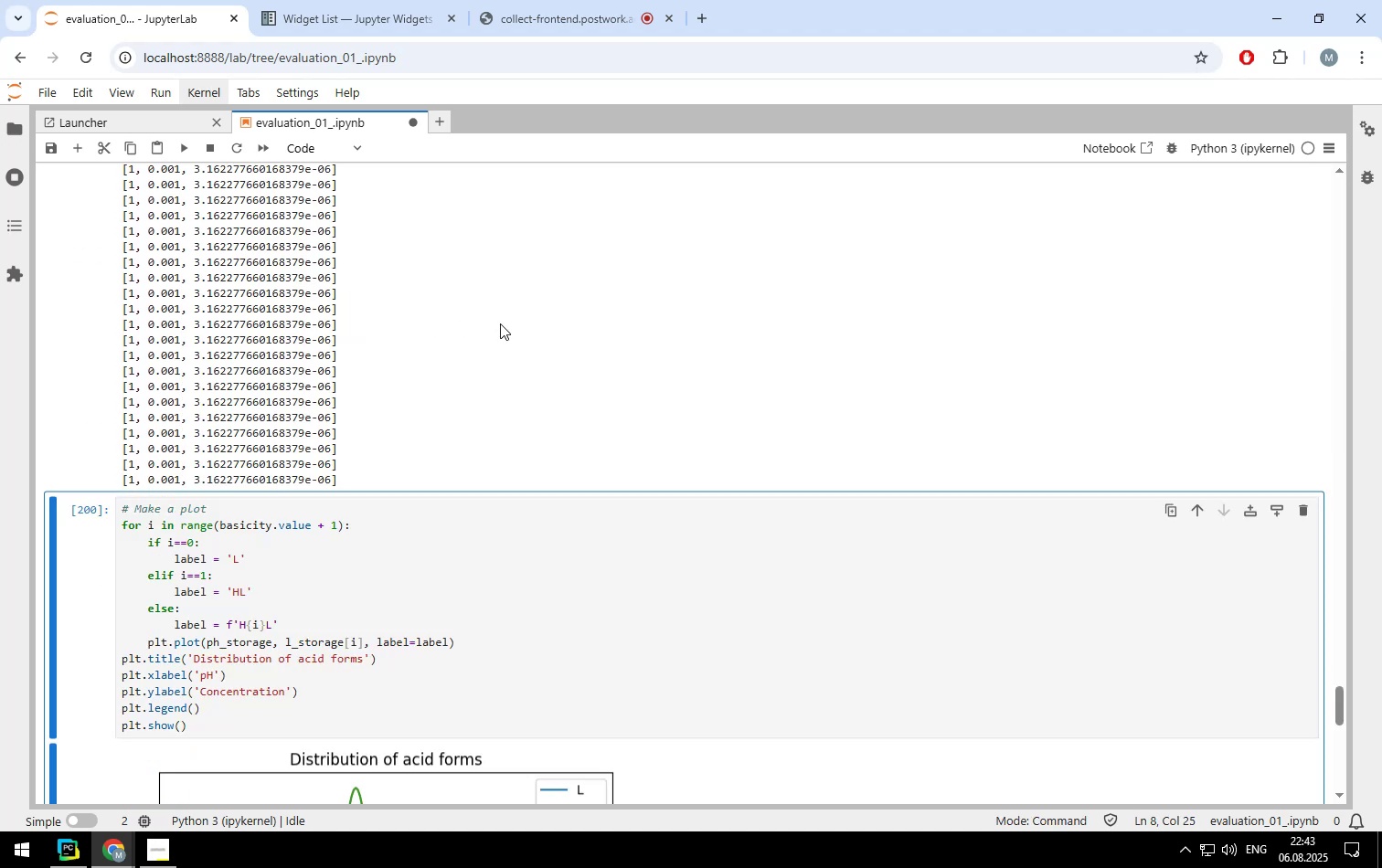 
scroll: coordinate [498, 323], scroll_direction: up, amount: 66.0
 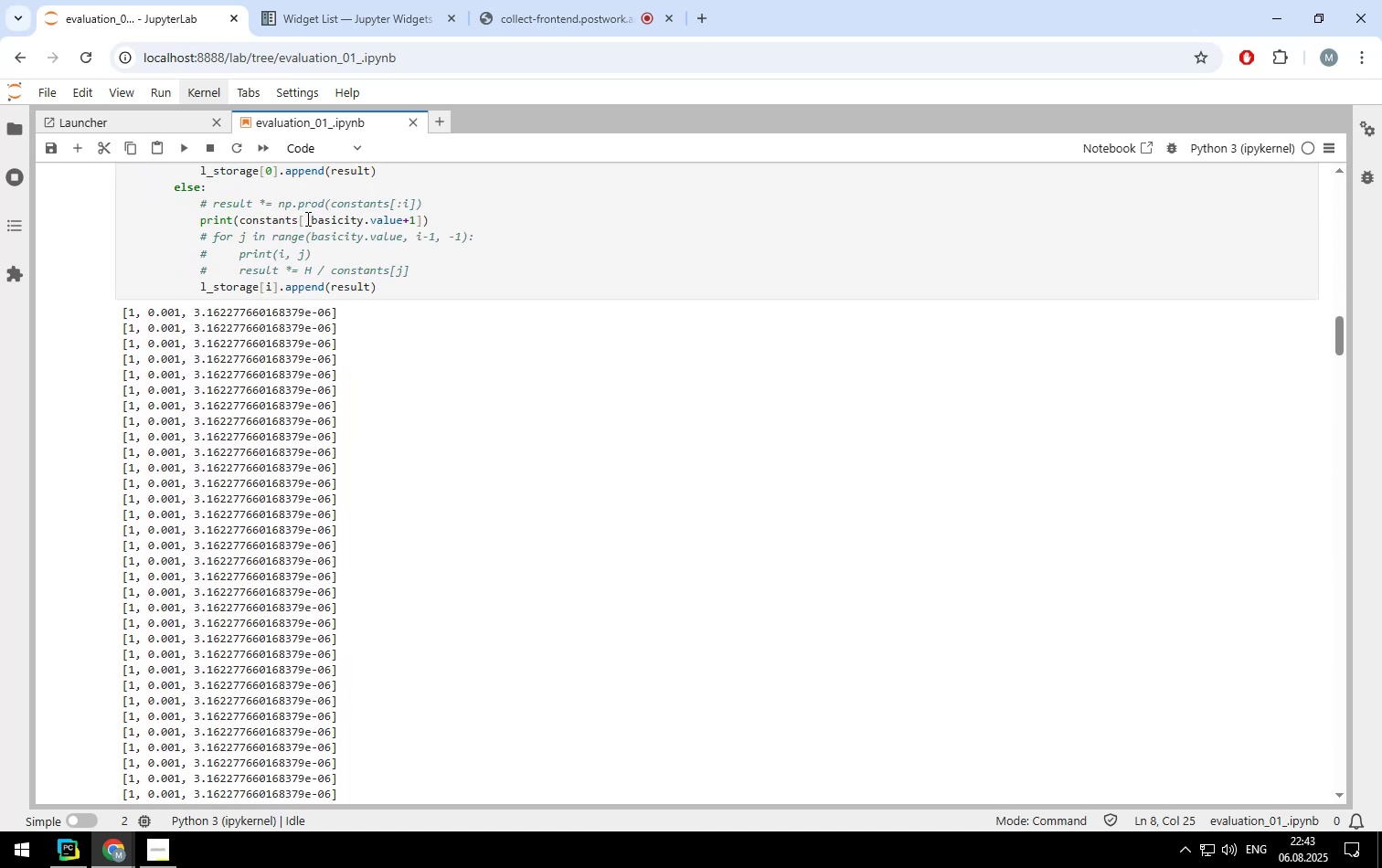 
left_click([305, 217])
 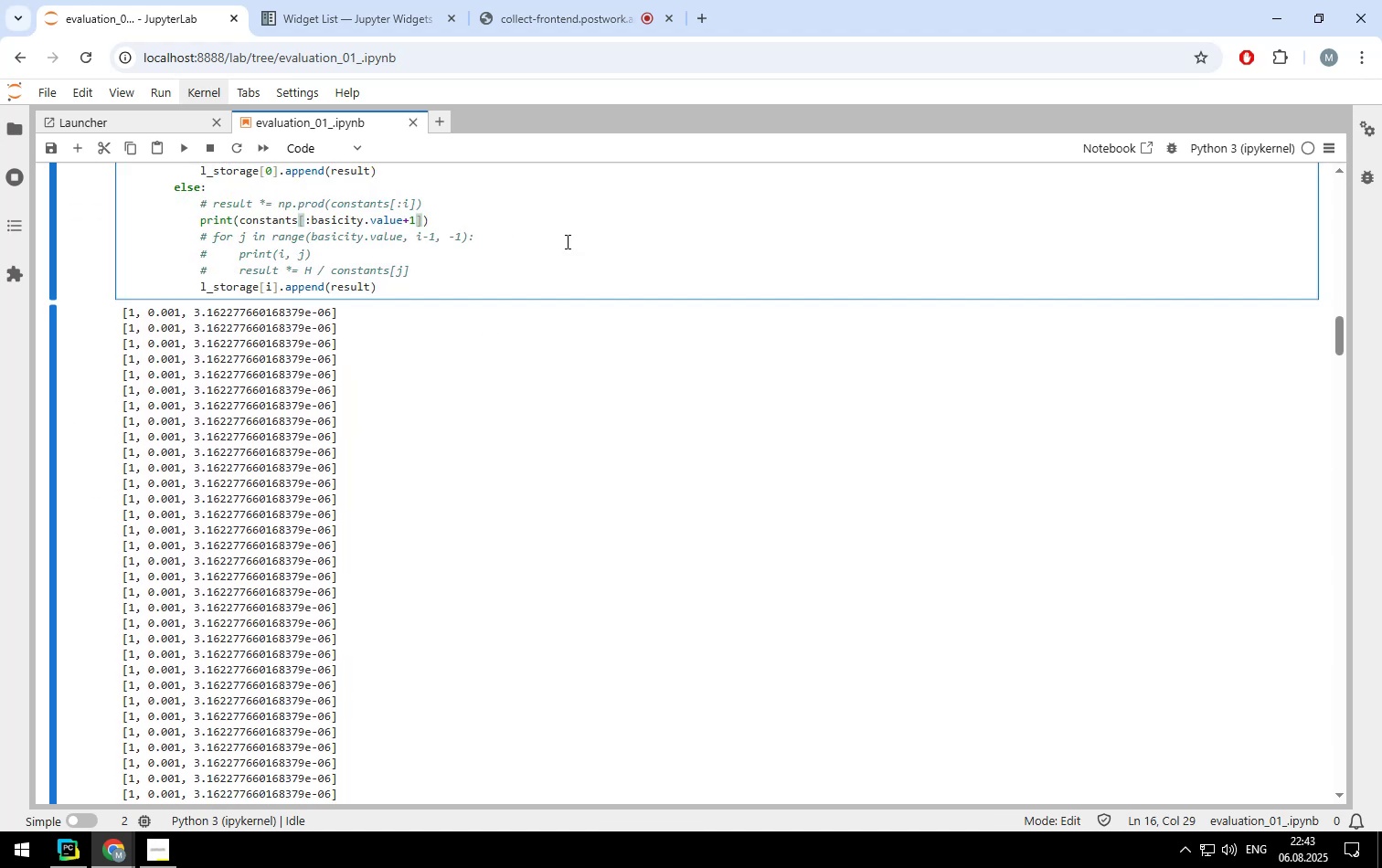 
key(I)
 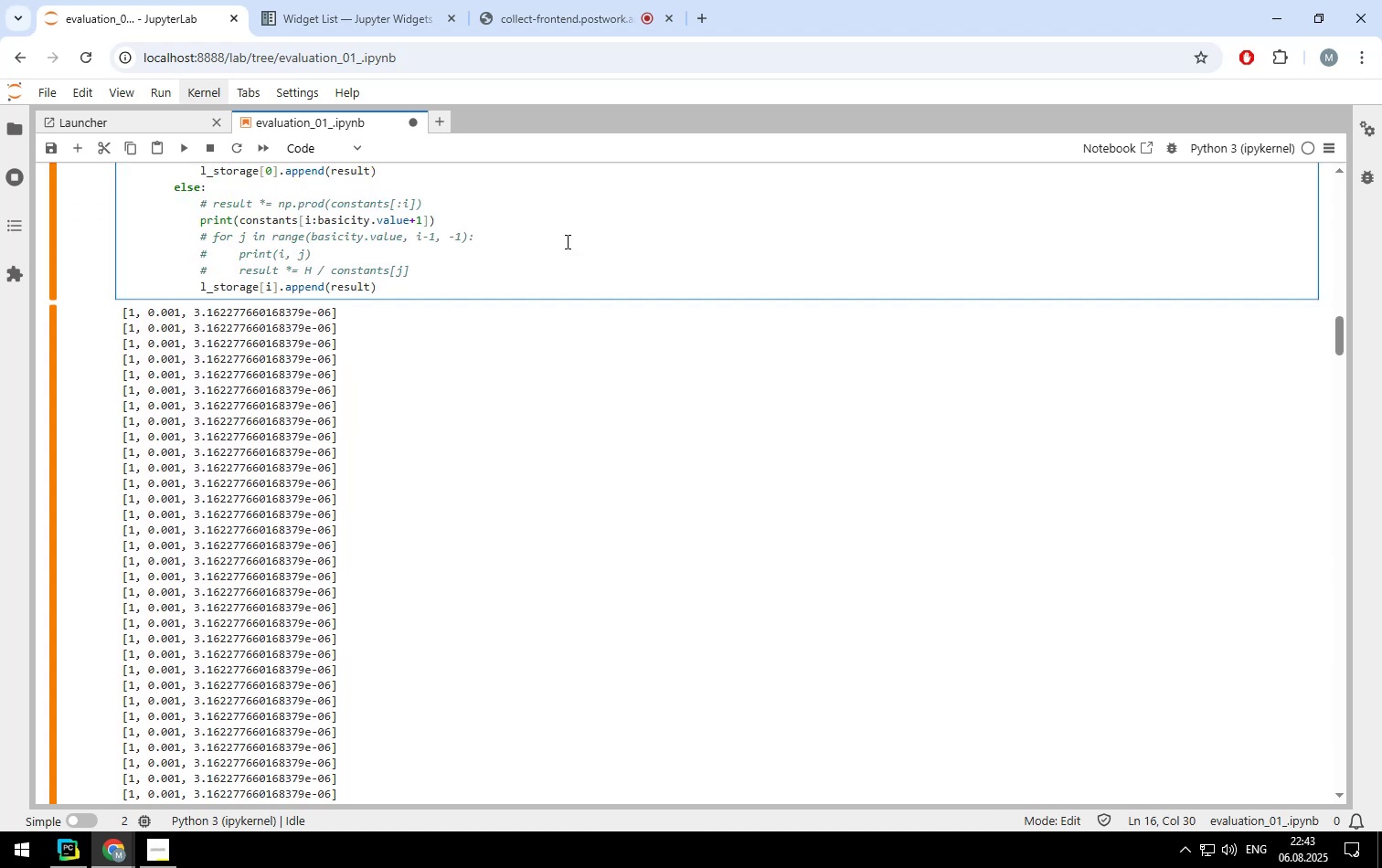 
key(Shift+ShiftLeft)
 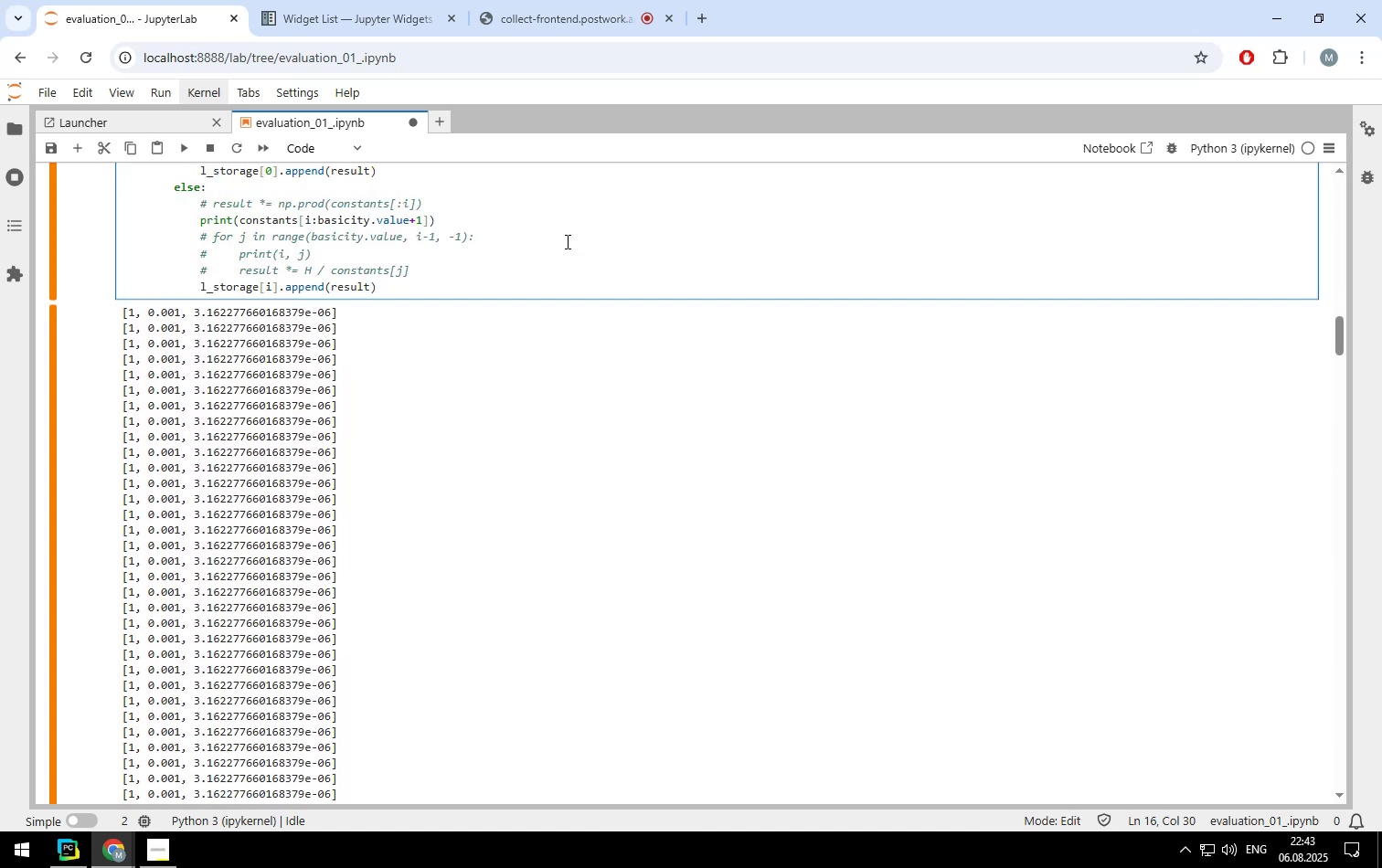 
key(Shift+Enter)
 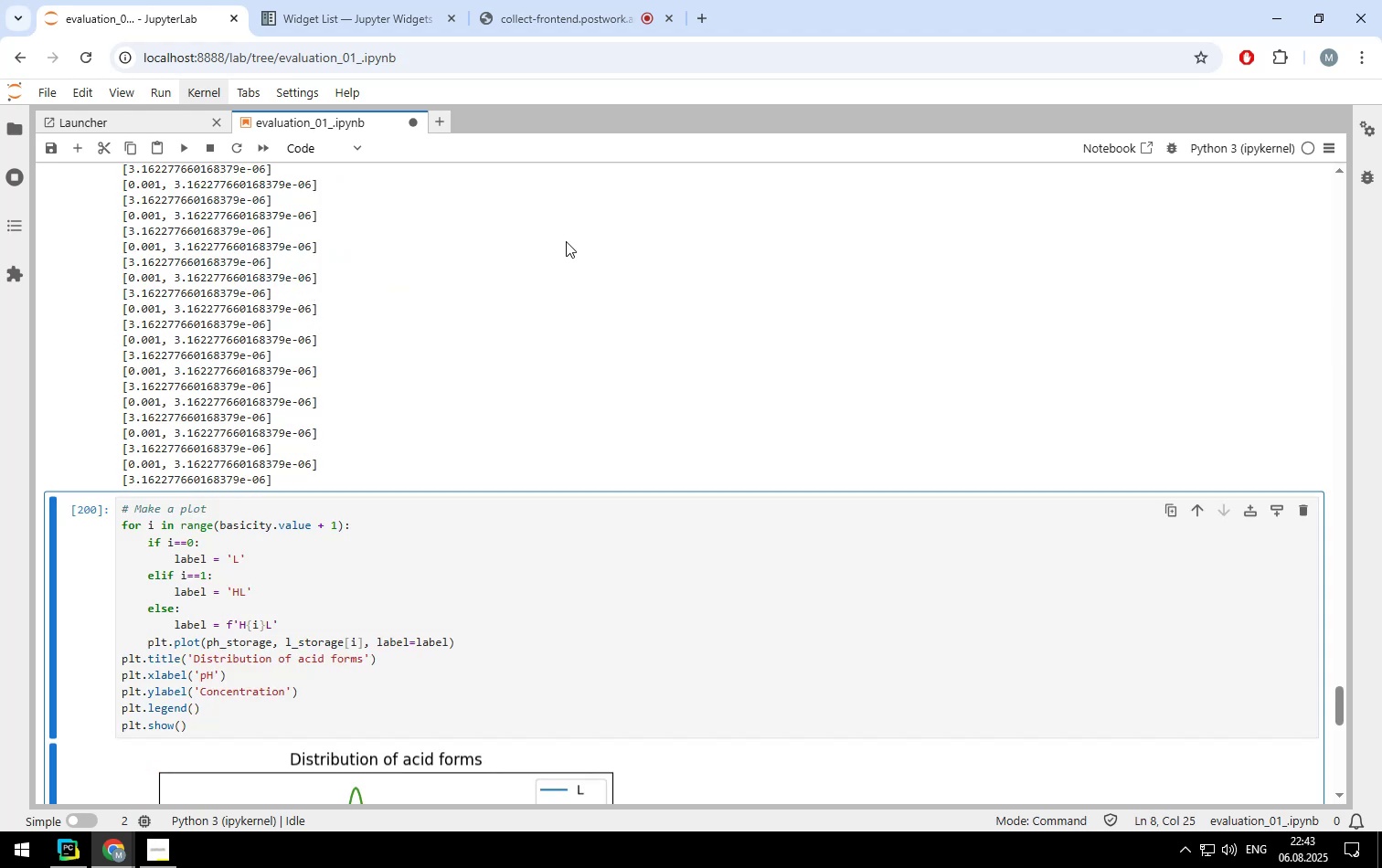 
scroll: coordinate [524, 323], scroll_direction: up, amount: 68.0
 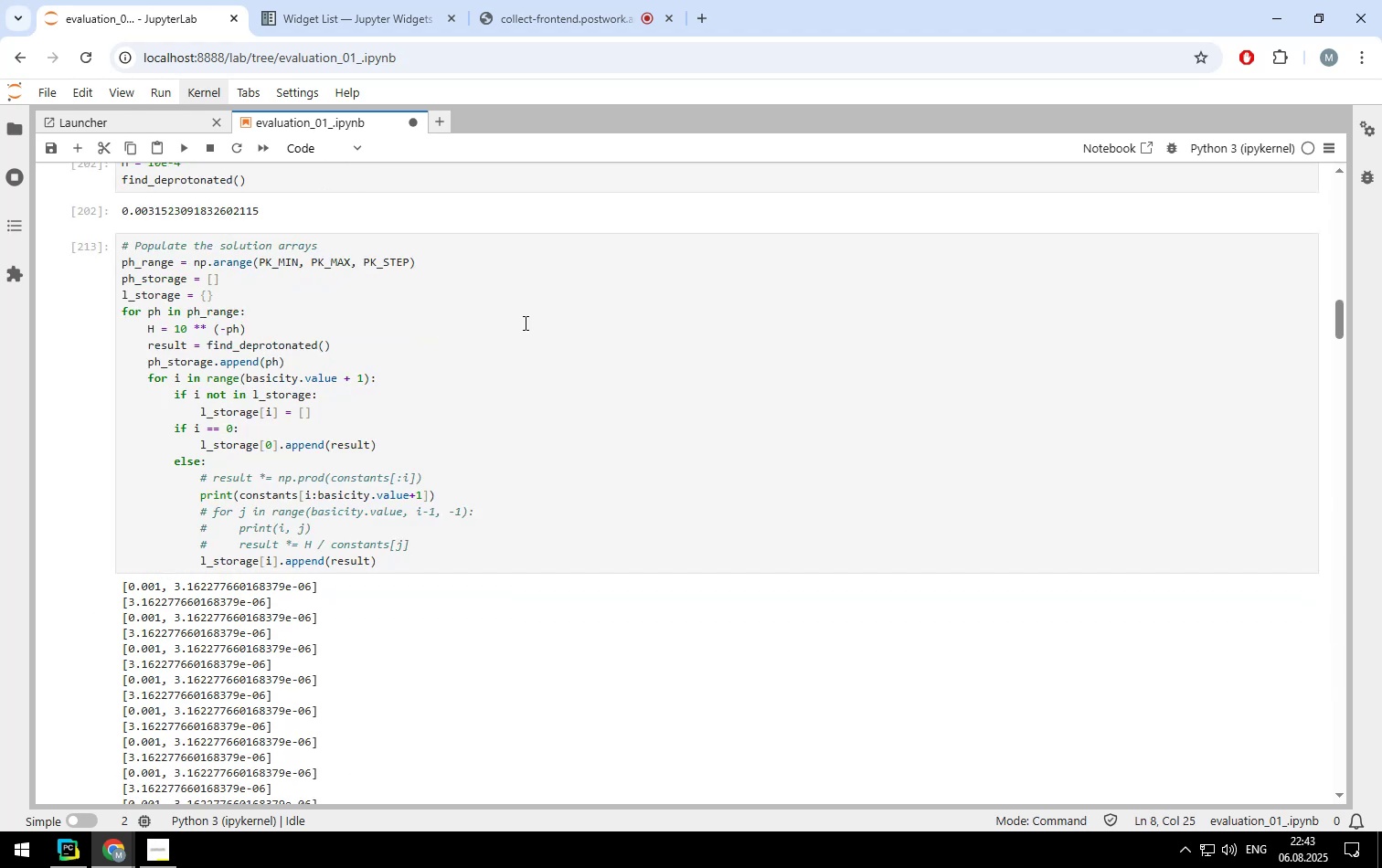 
scroll: coordinate [520, 324], scroll_direction: down, amount: 1.0
 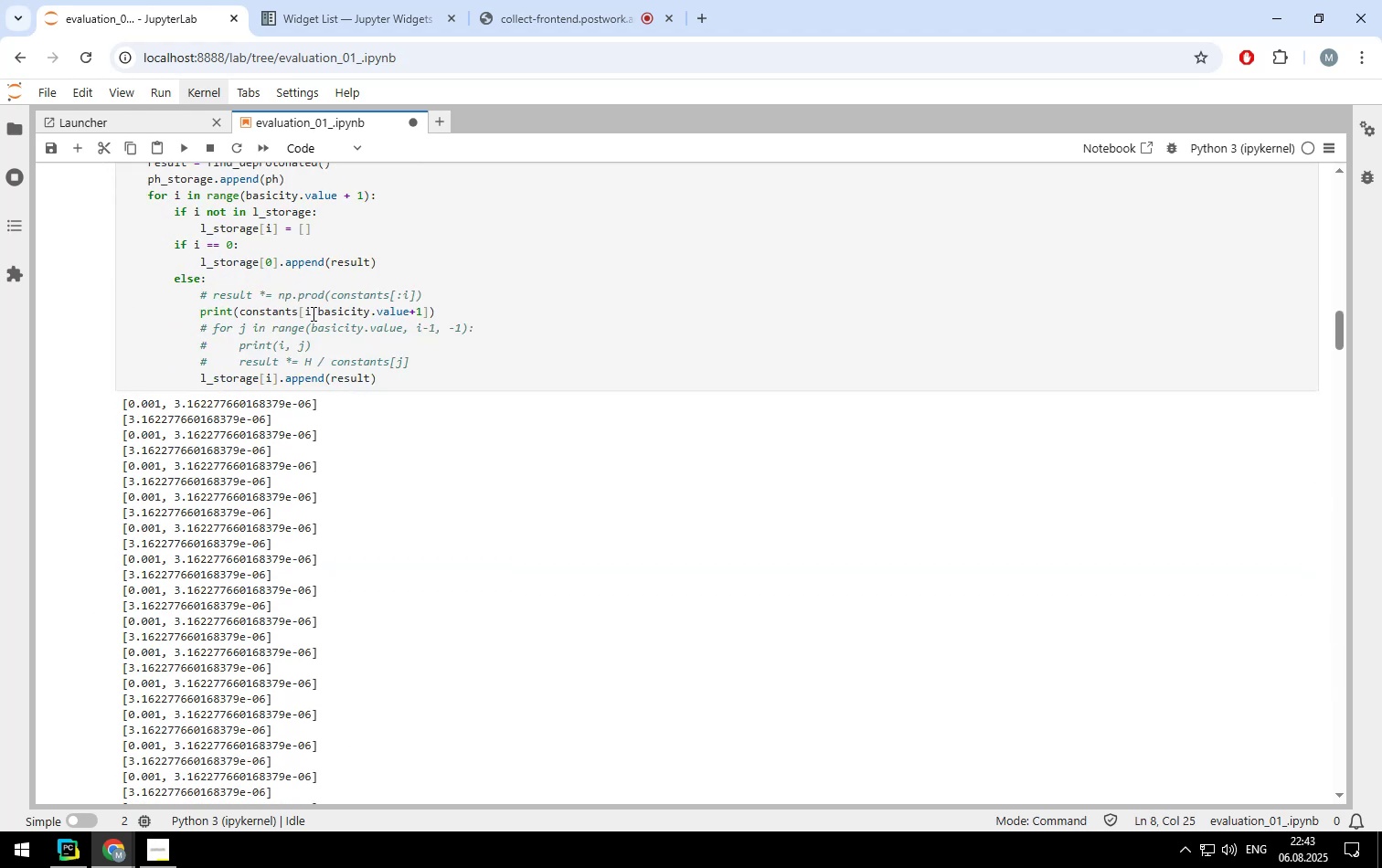 
wait(5.36)
 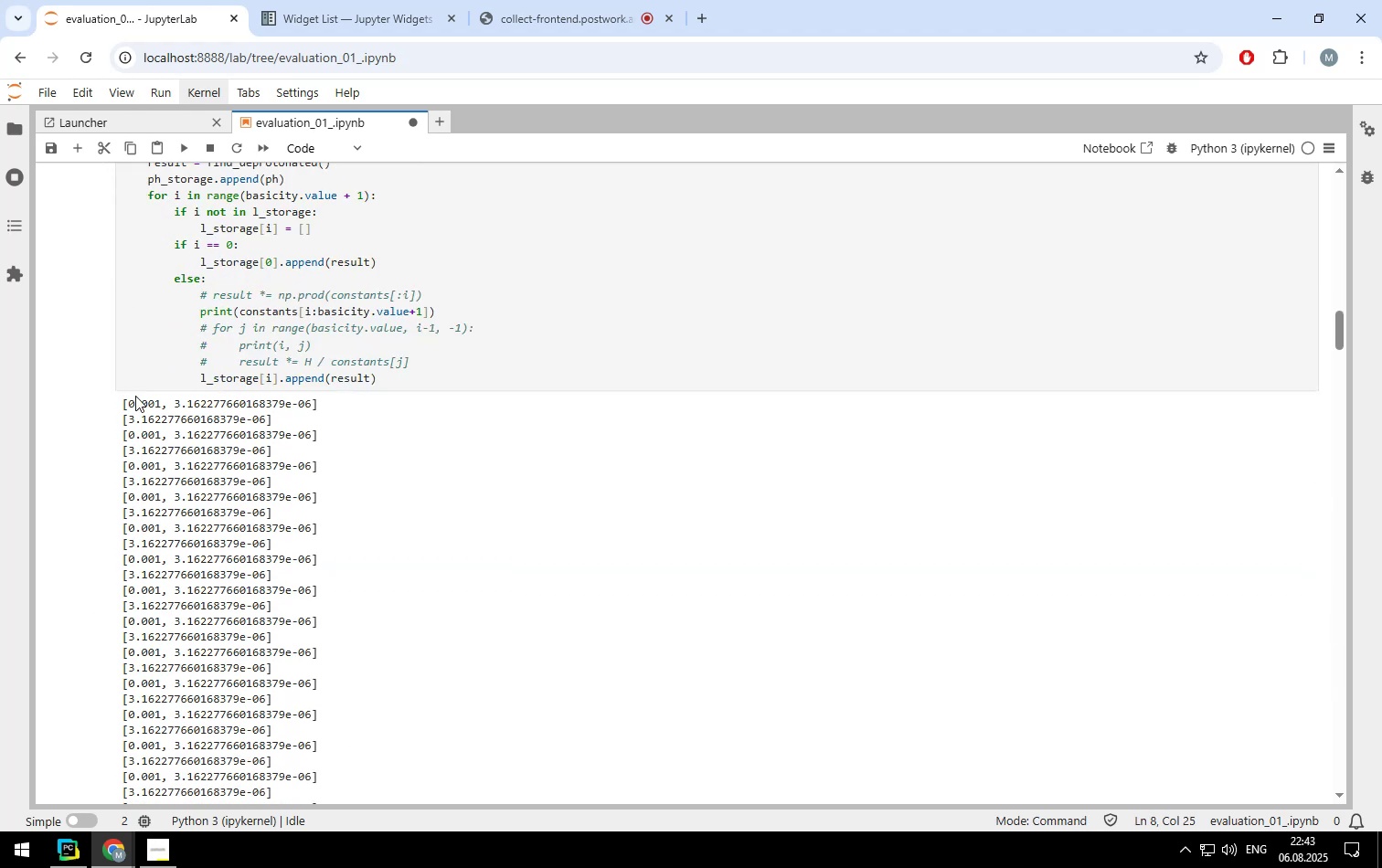 
left_click([310, 313])
 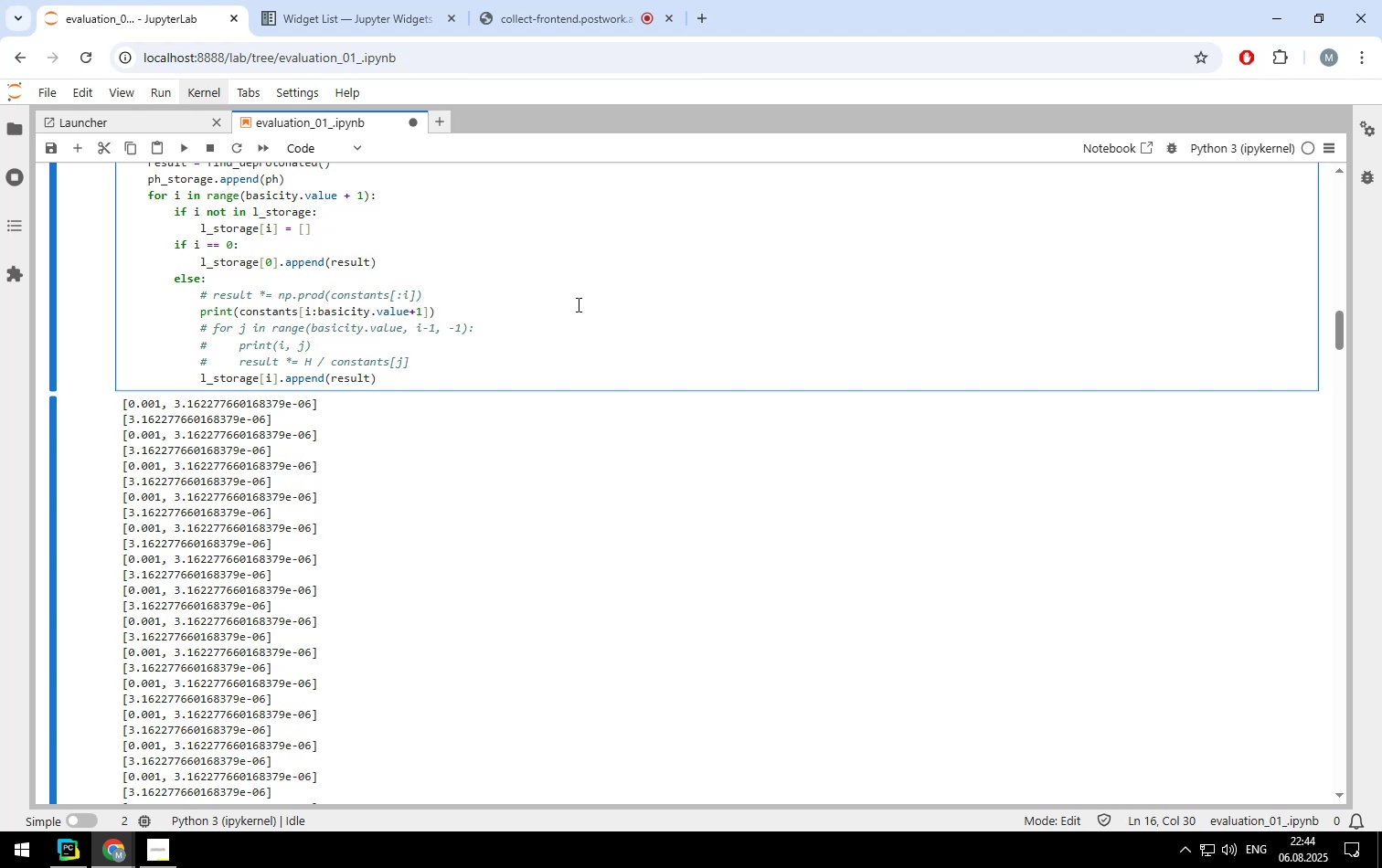 
wait(21.6)
 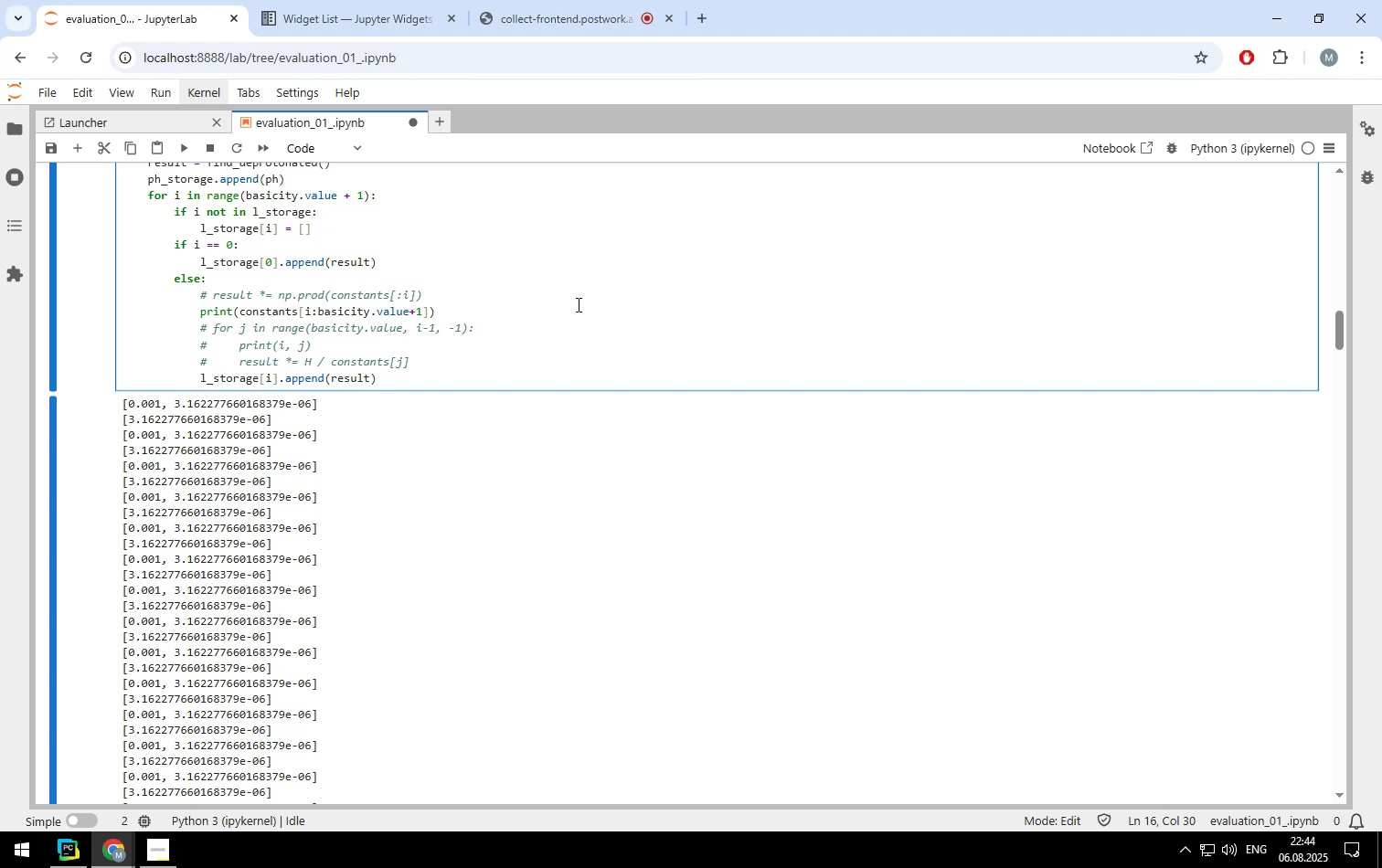 
key(ArrowLeft)
 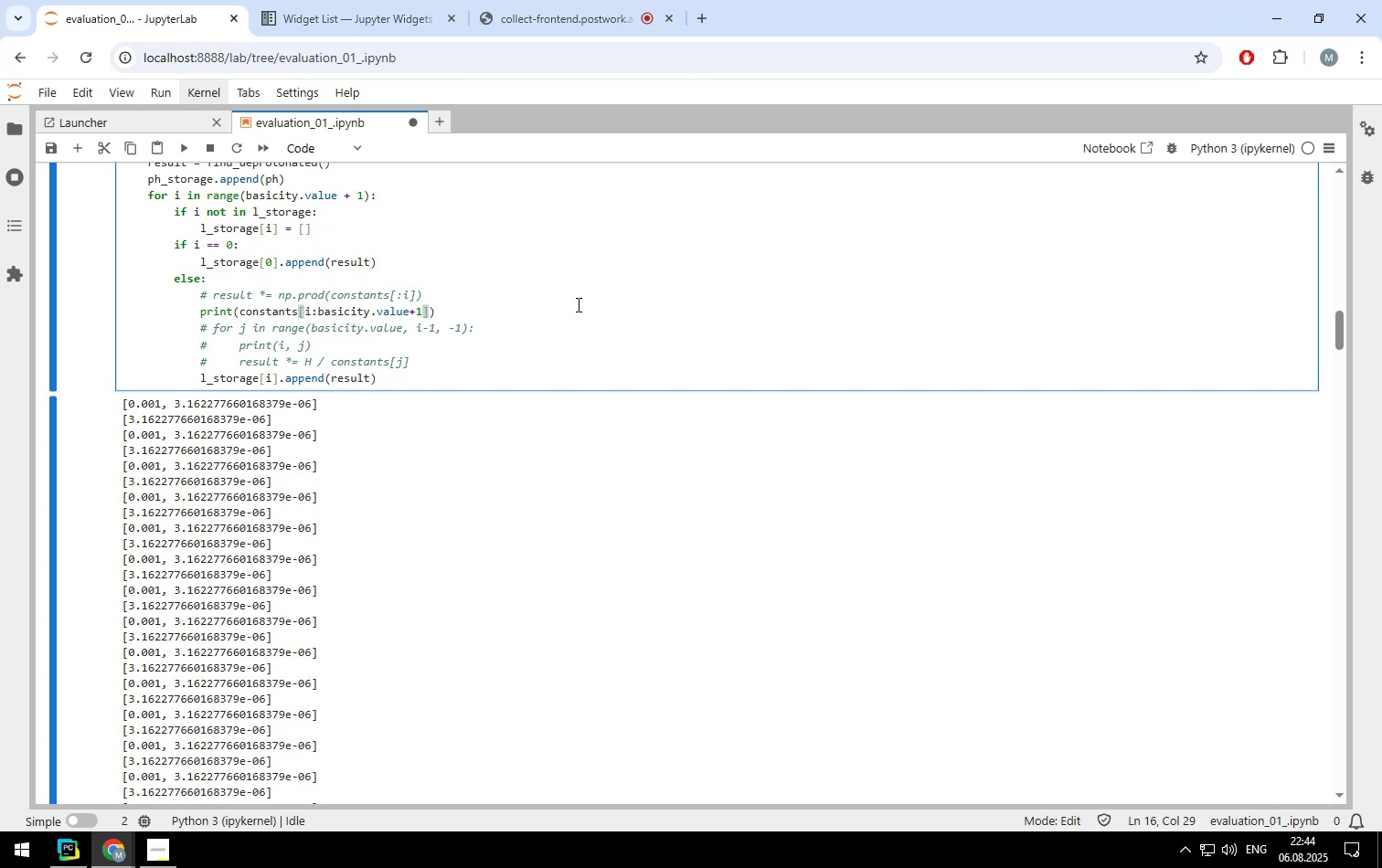 
type(basicity_)
key(Backspace)
type(.value-)
 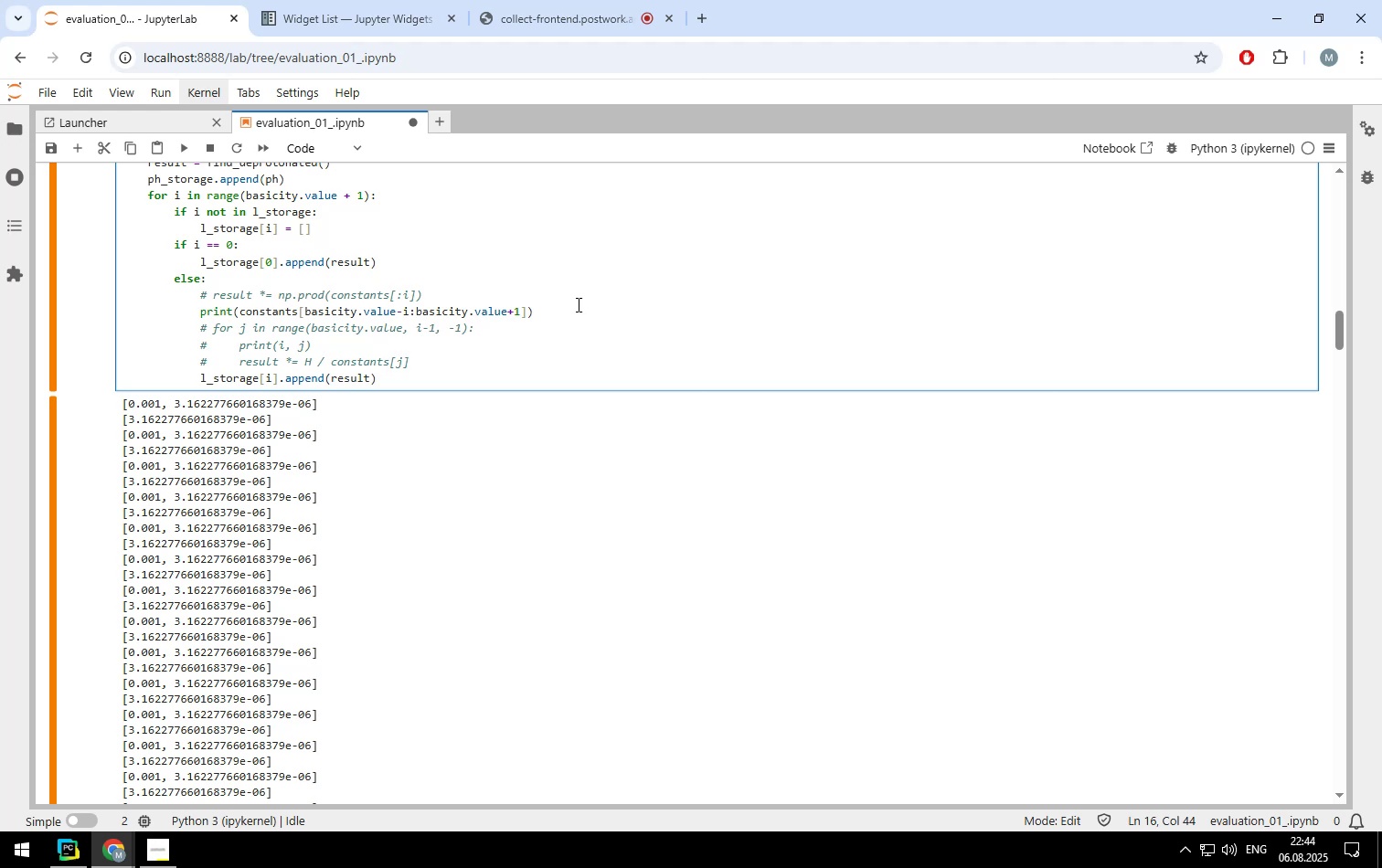 
key(Shift+Enter)
 